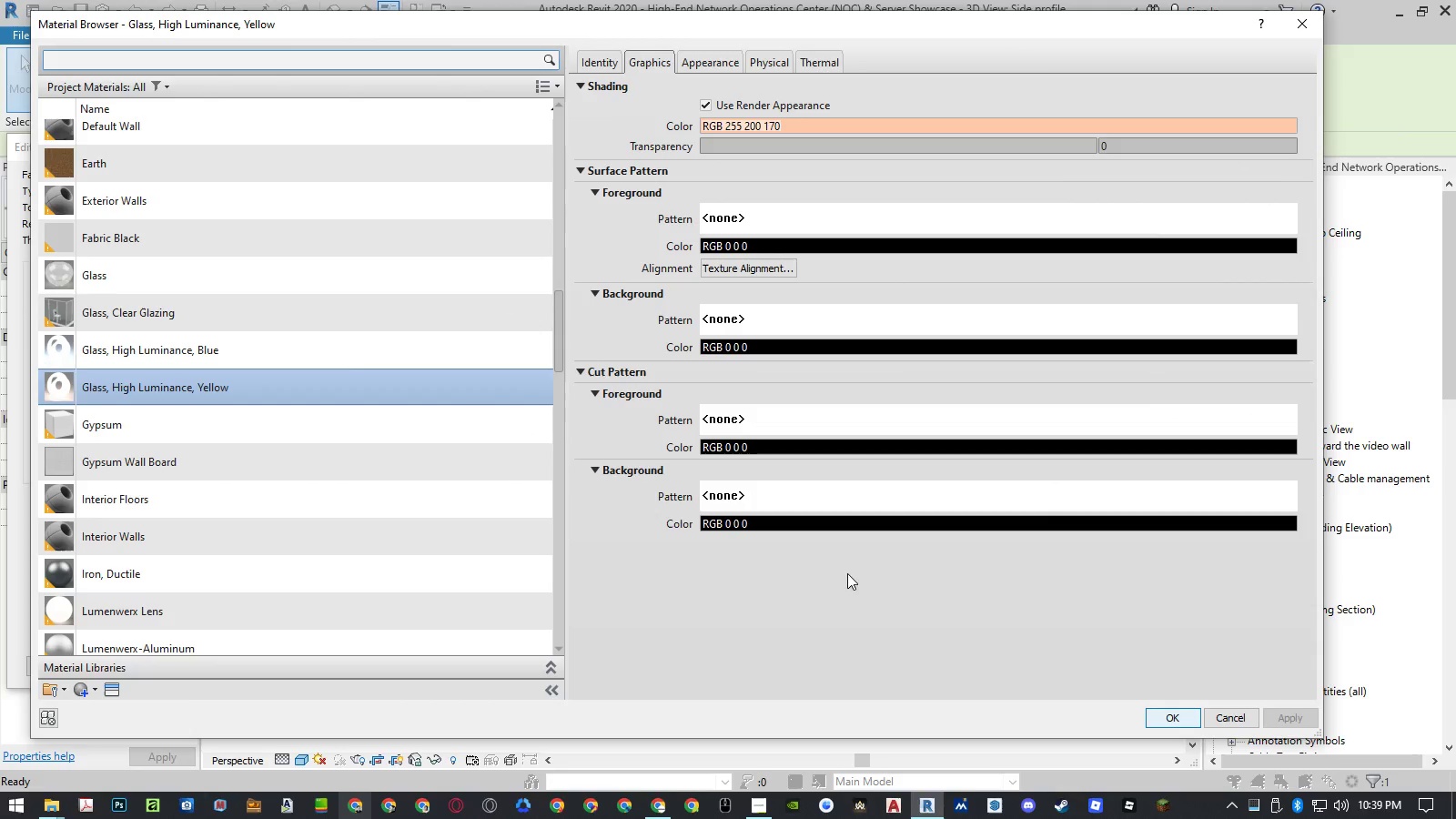 
right_click([318, 384])
 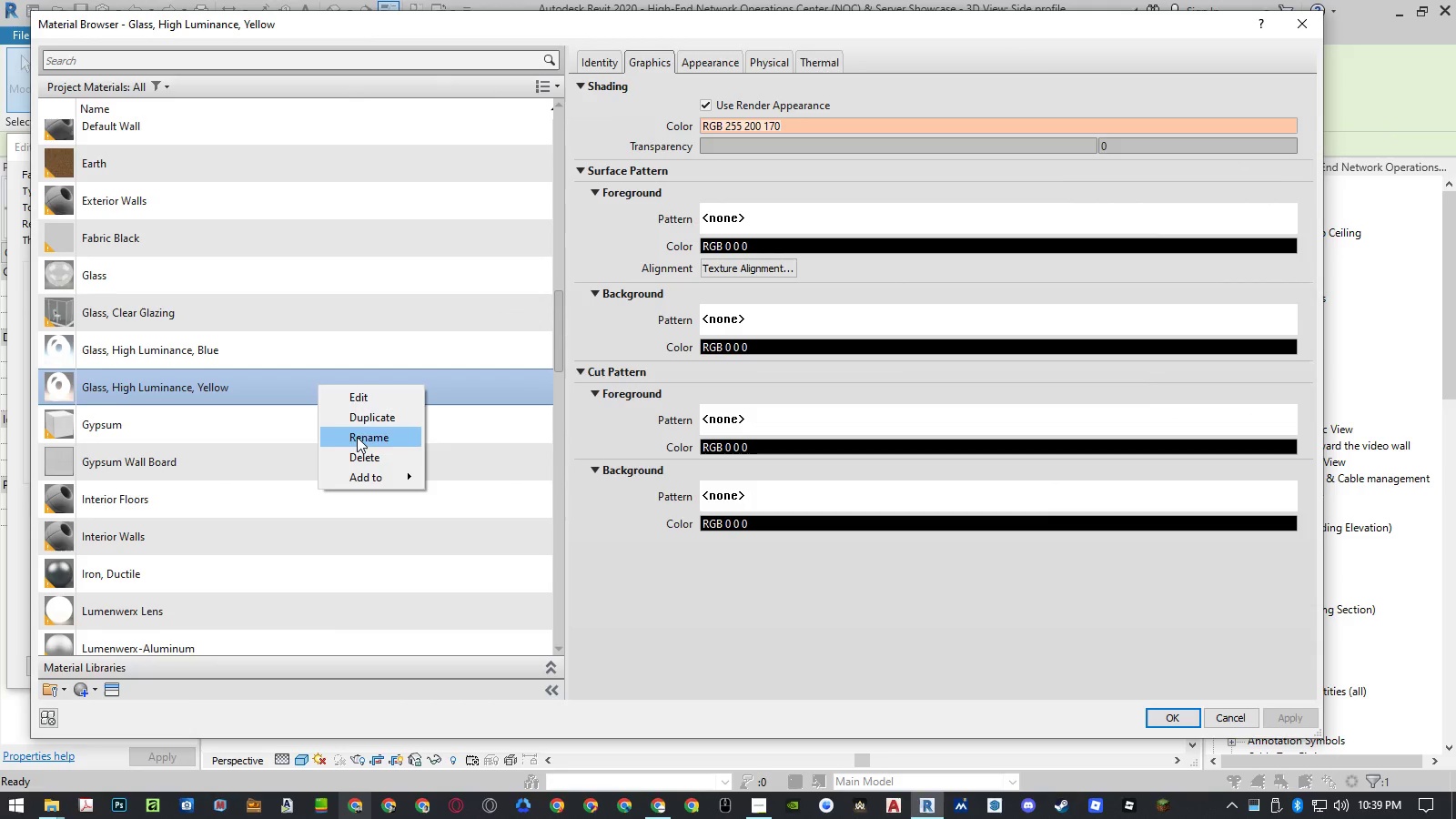 
left_click([362, 422])
 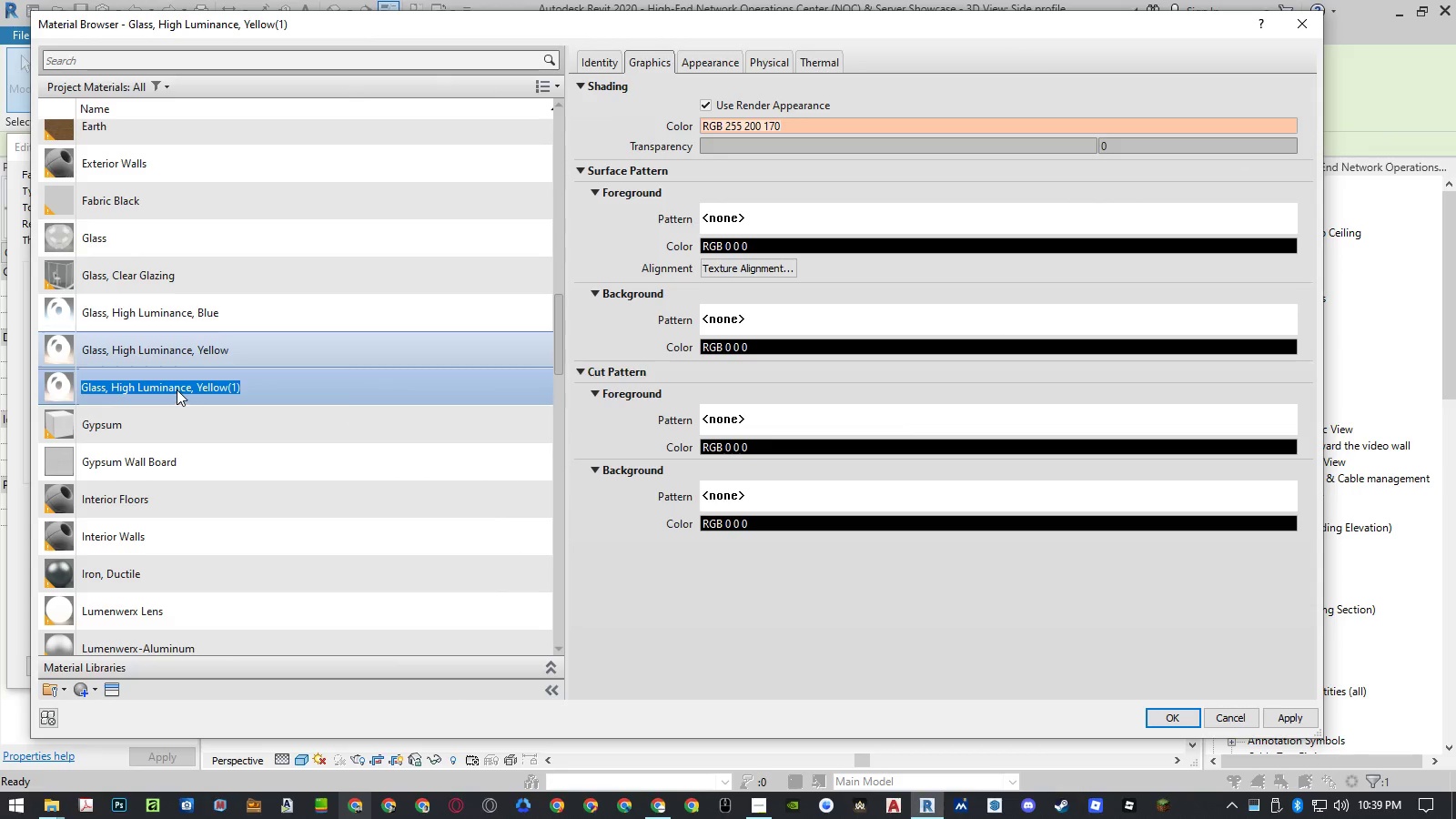 
left_click([177, 388])
 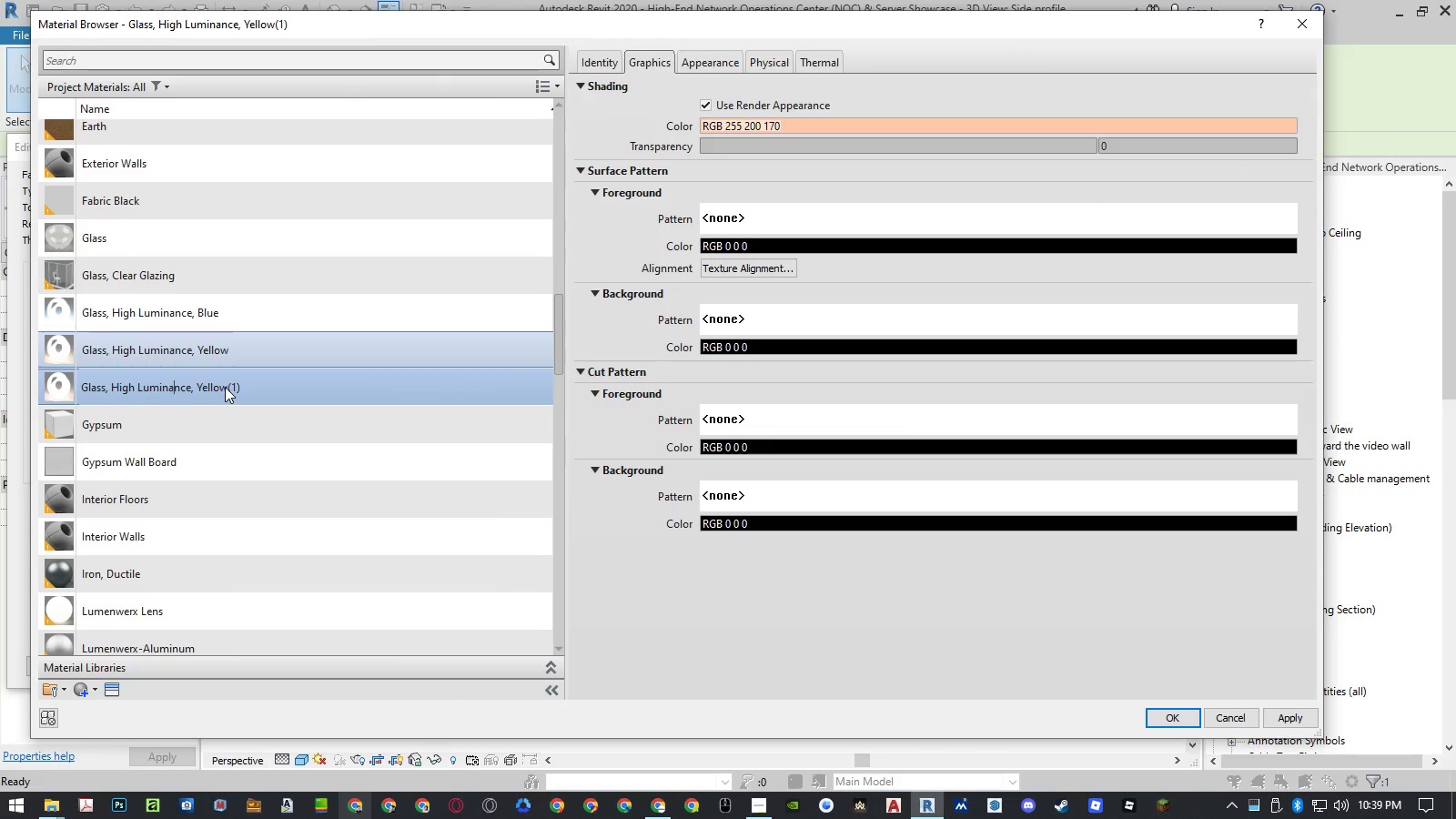 
left_click([246, 387])
 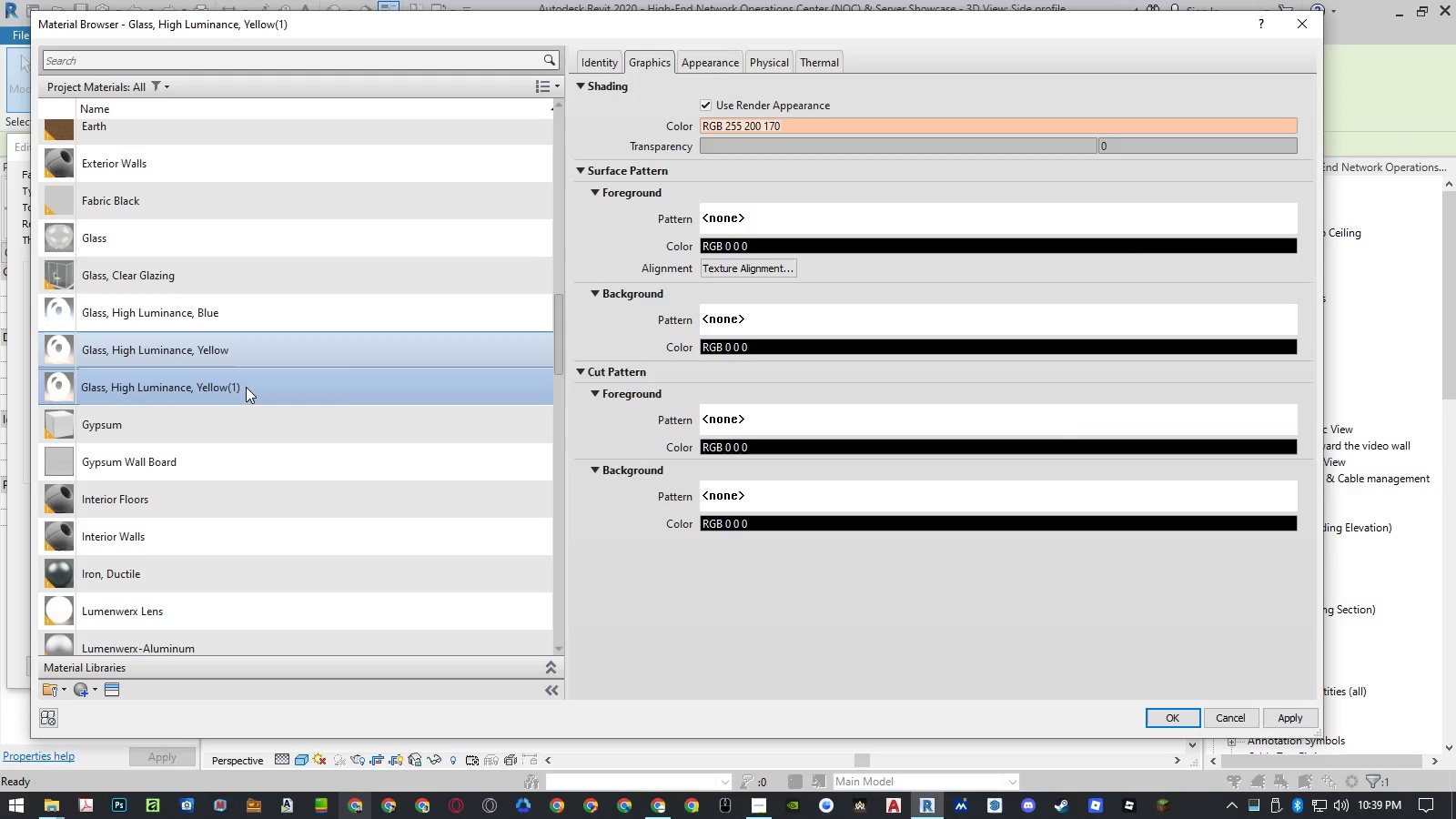 
key(Backspace)
 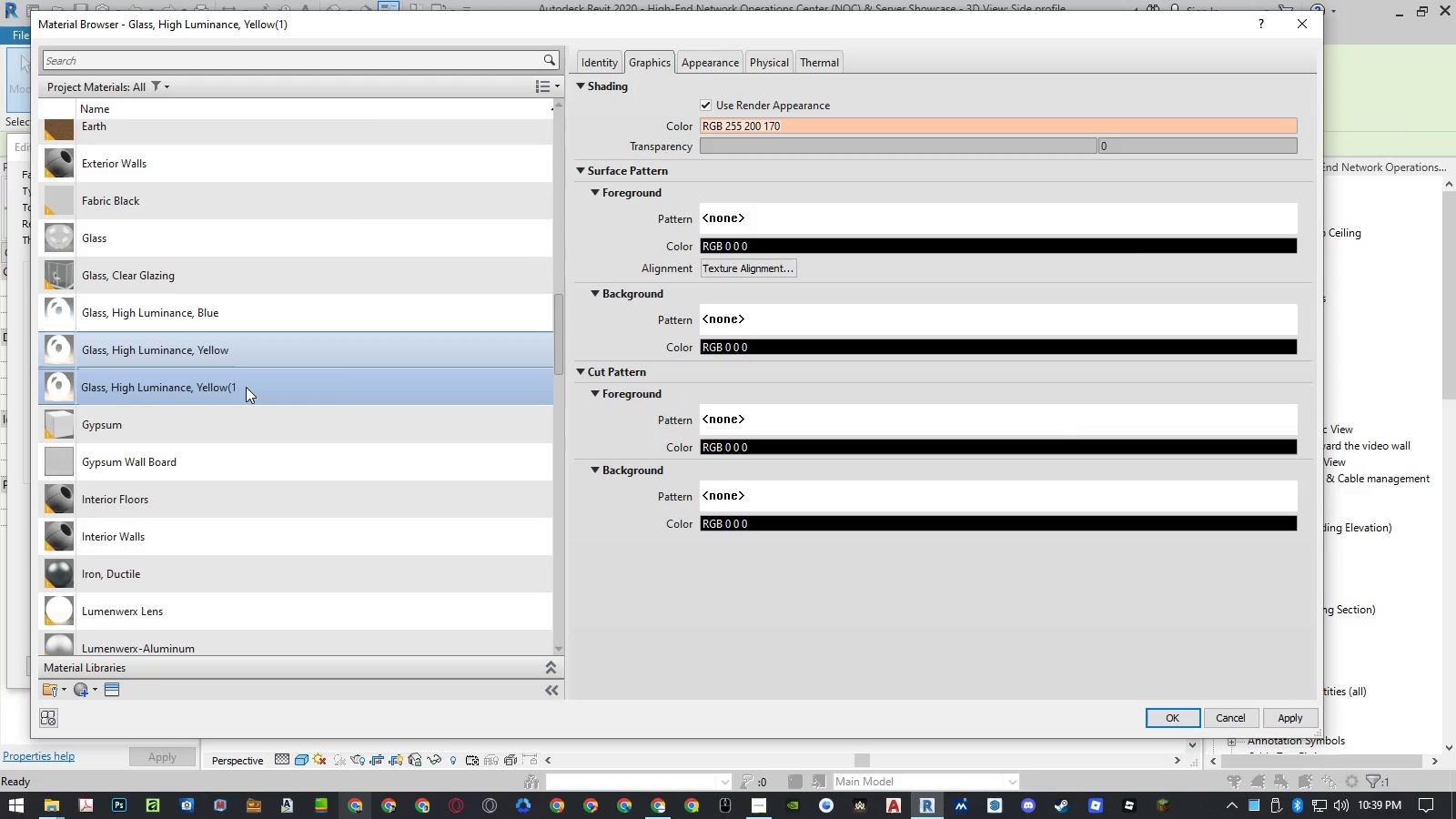 
key(Backspace)
key(Backspace)
type( Soft)
 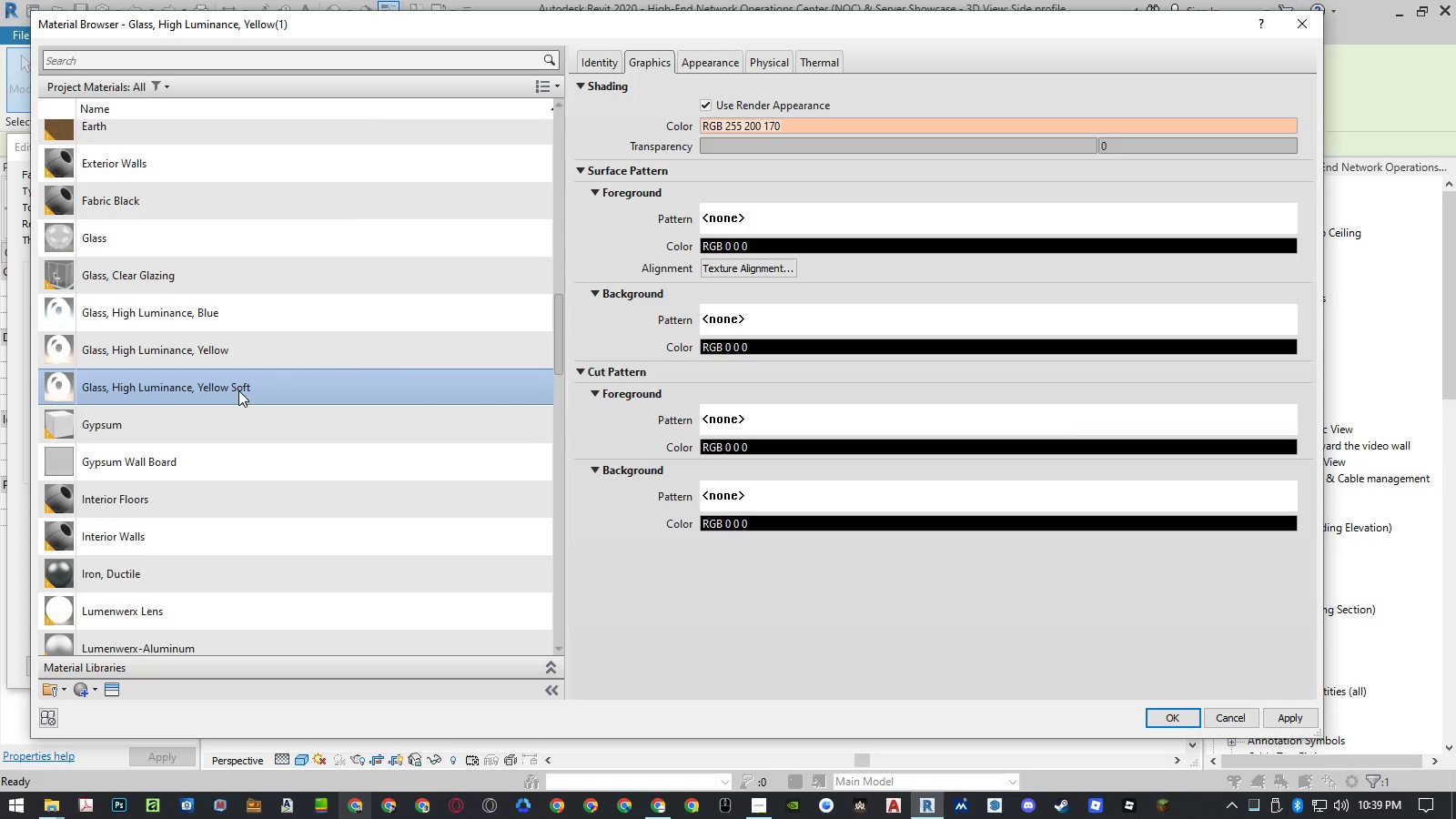 
 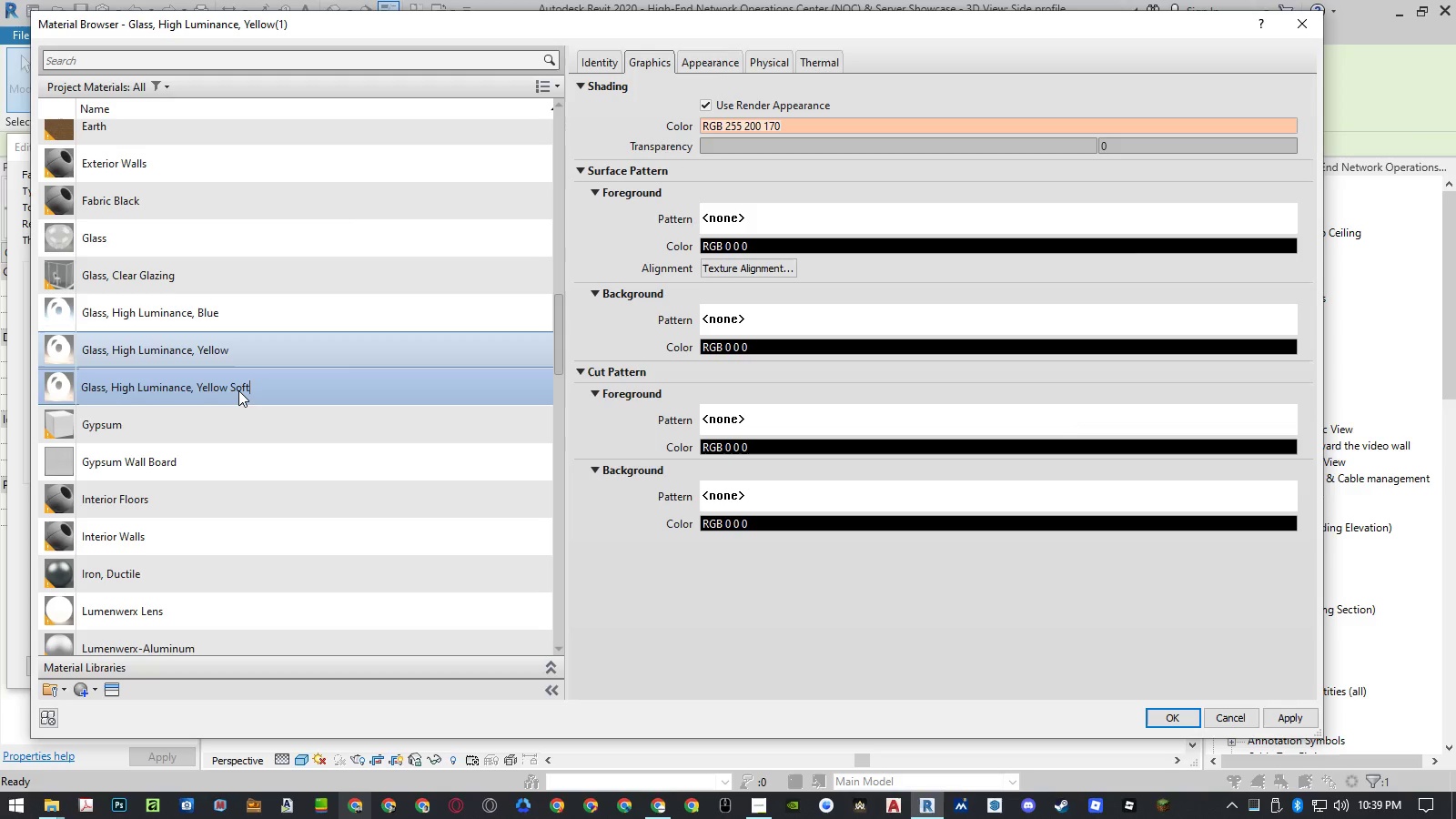 
key(Enter)
 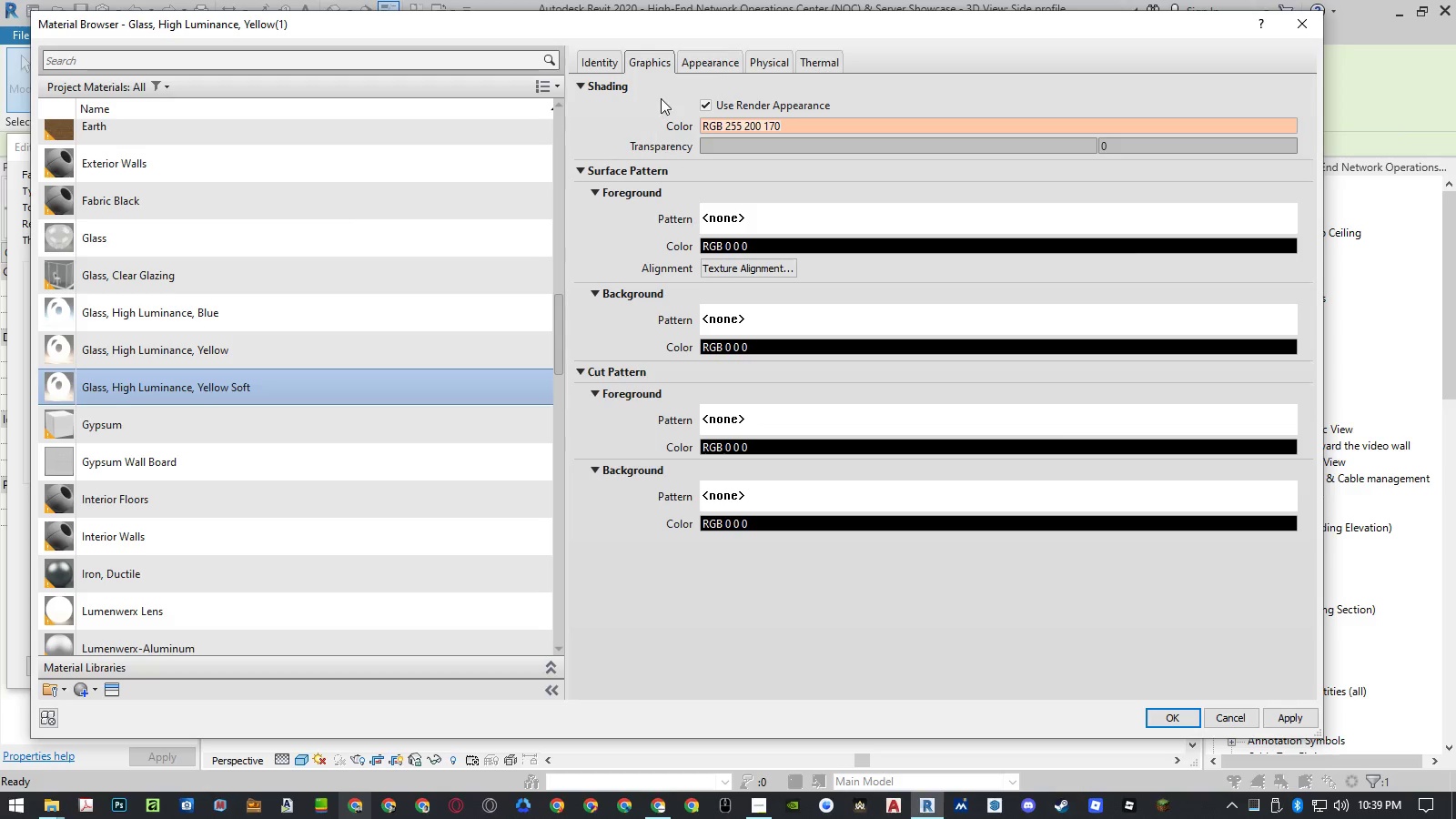 
left_click([694, 67])
 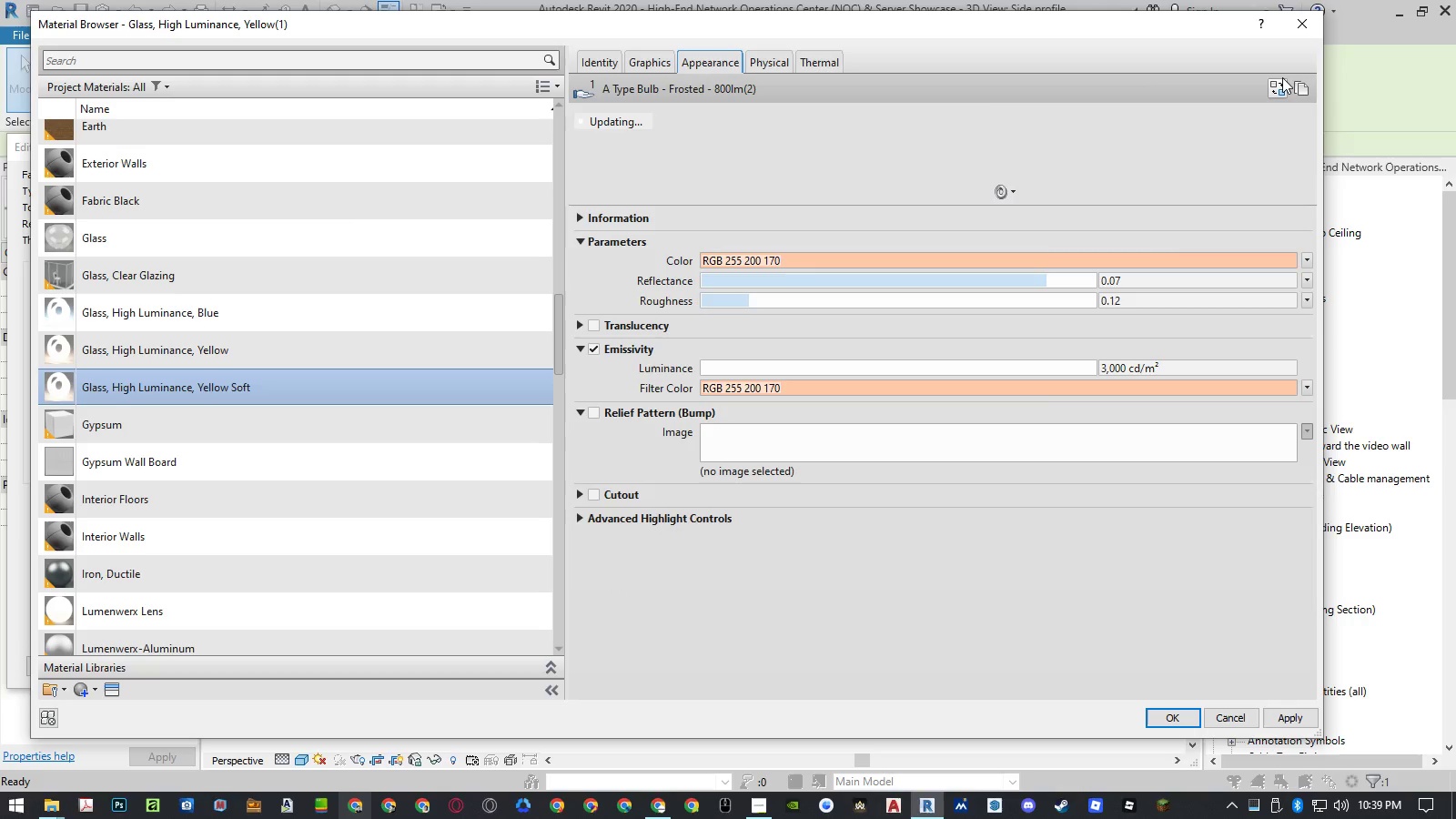 
left_click([1279, 82])
 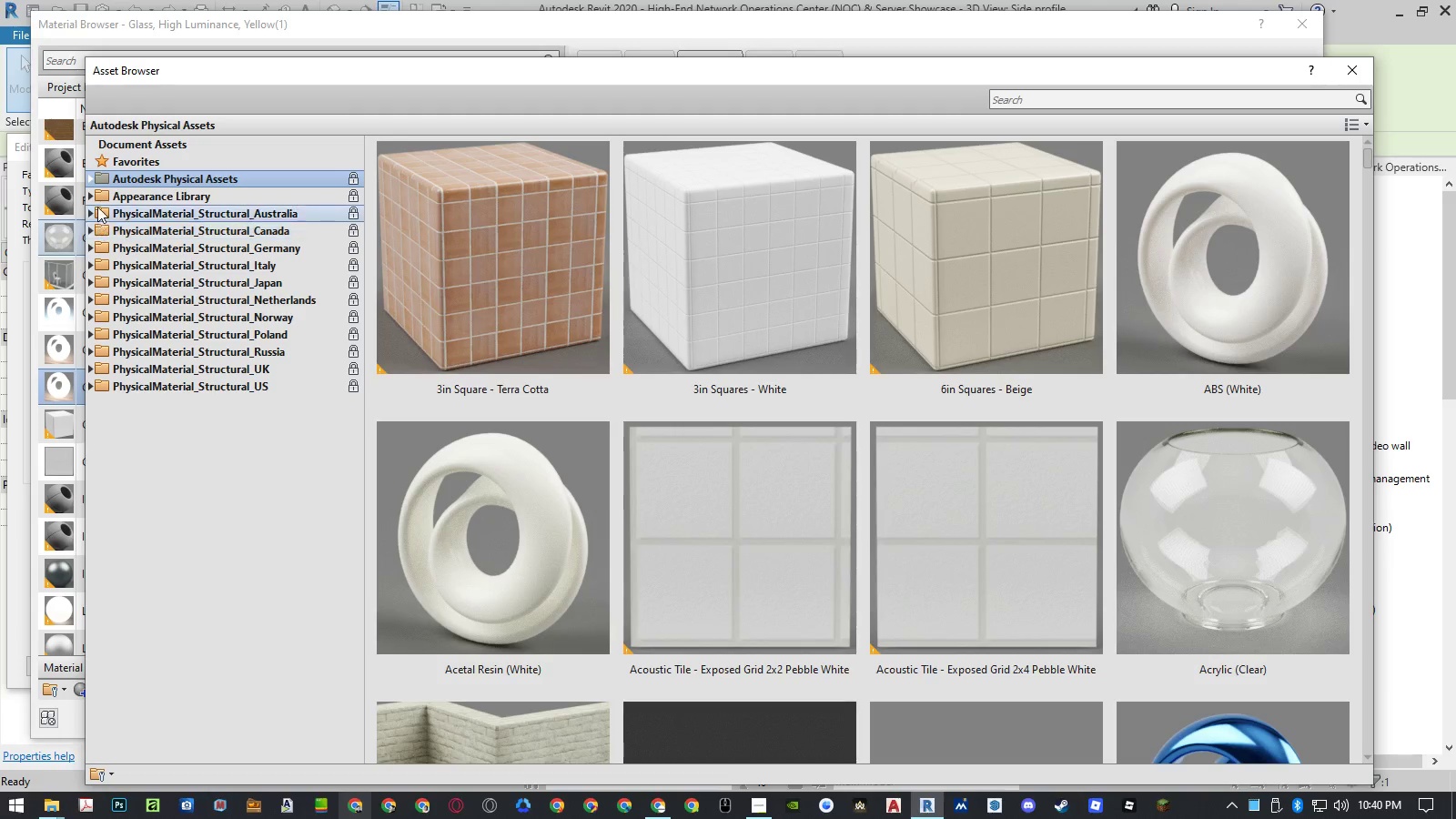 
wait(5.19)
 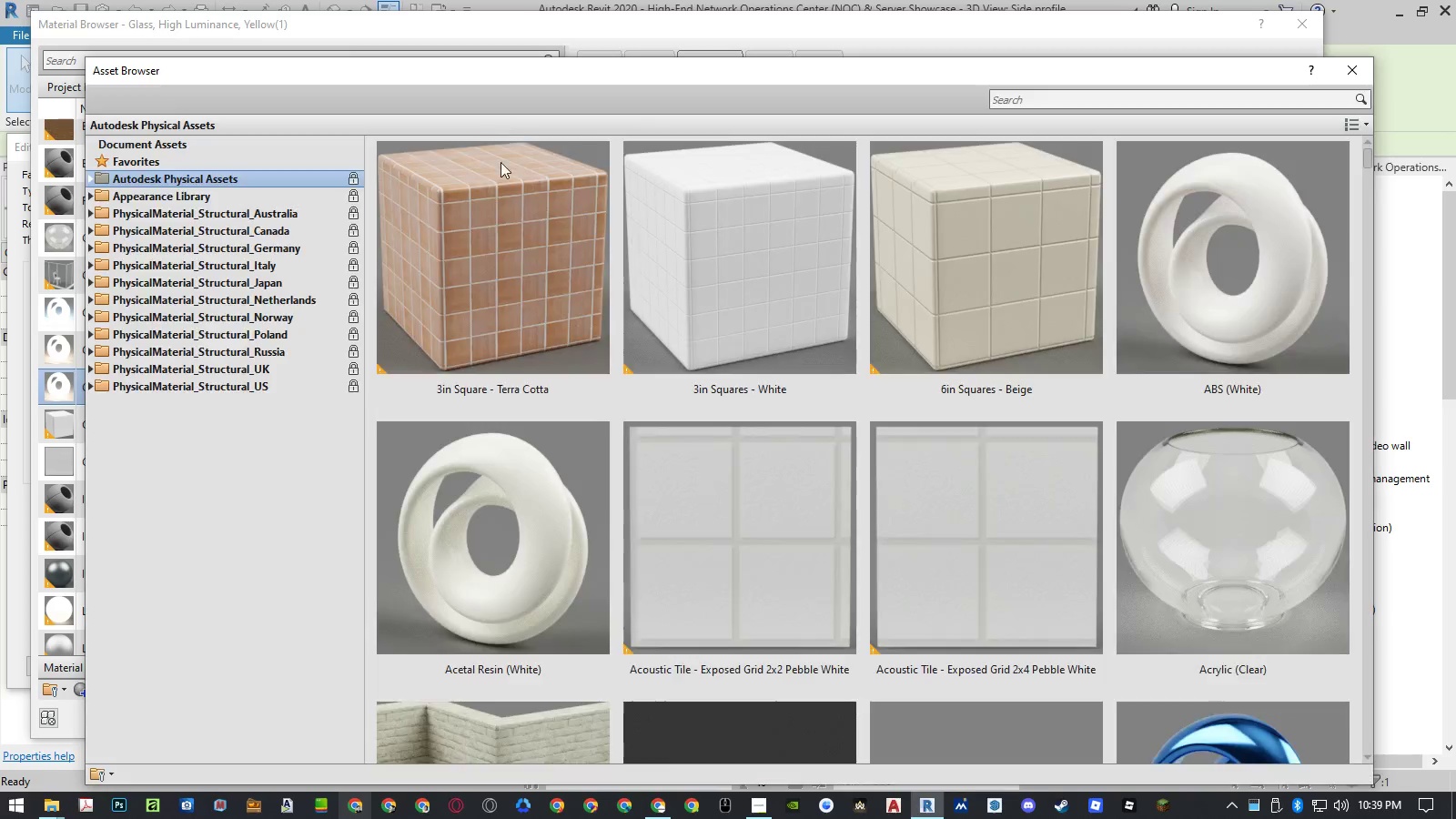 
left_click([88, 196])
 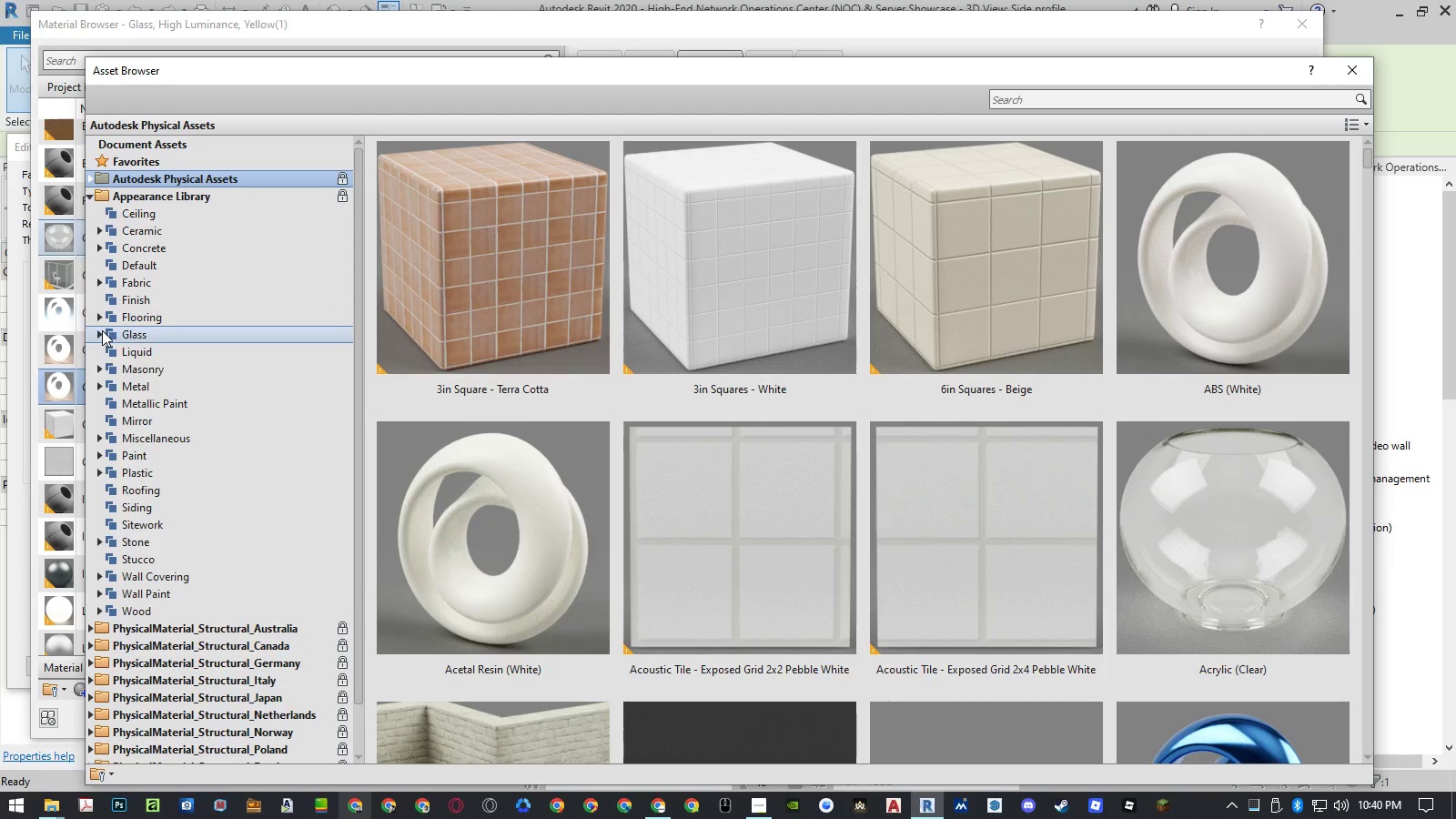 
double_click([145, 352])
 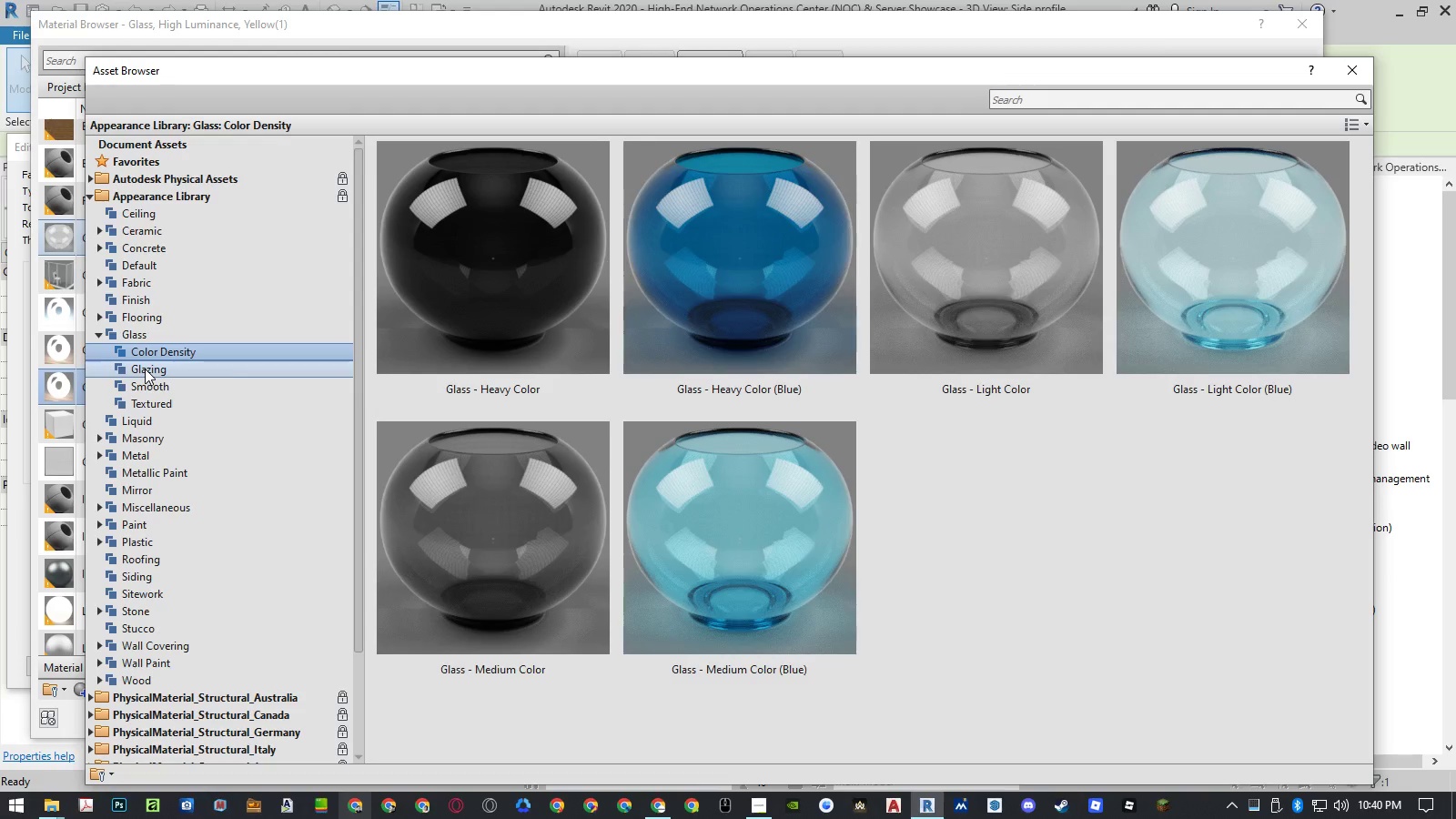 
left_click([145, 369])
 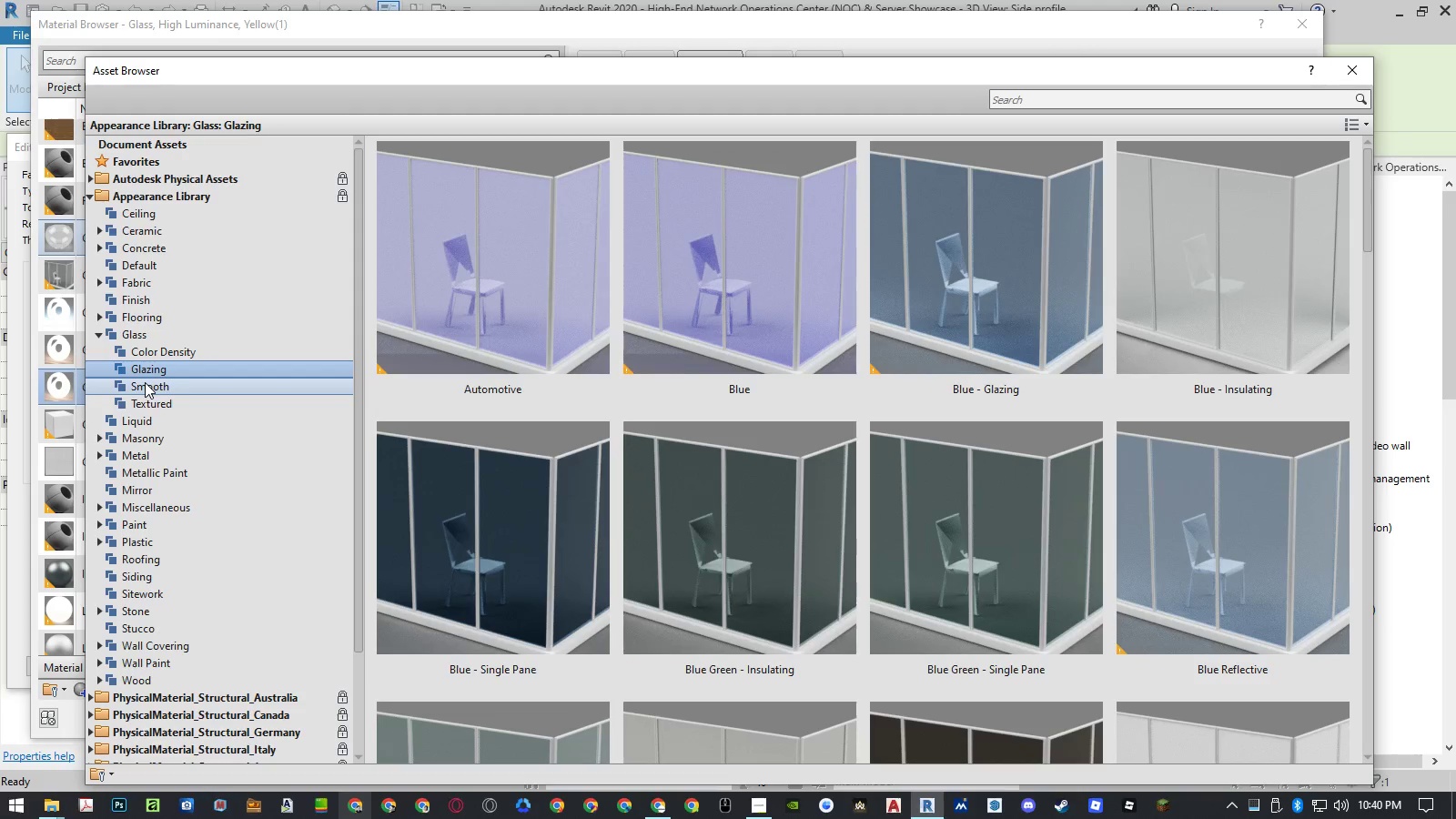 
left_click([144, 386])
 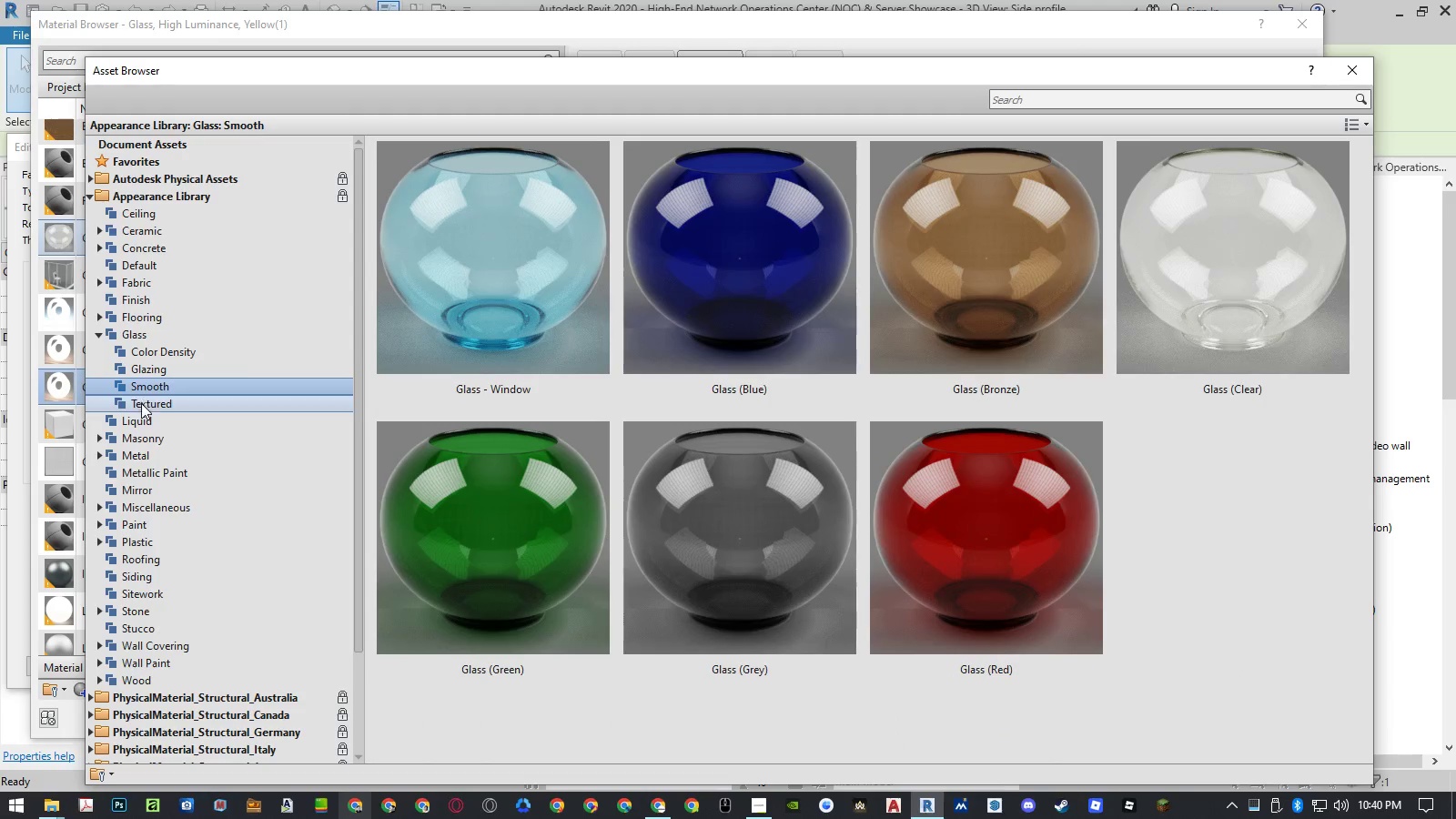 
double_click([140, 409])
 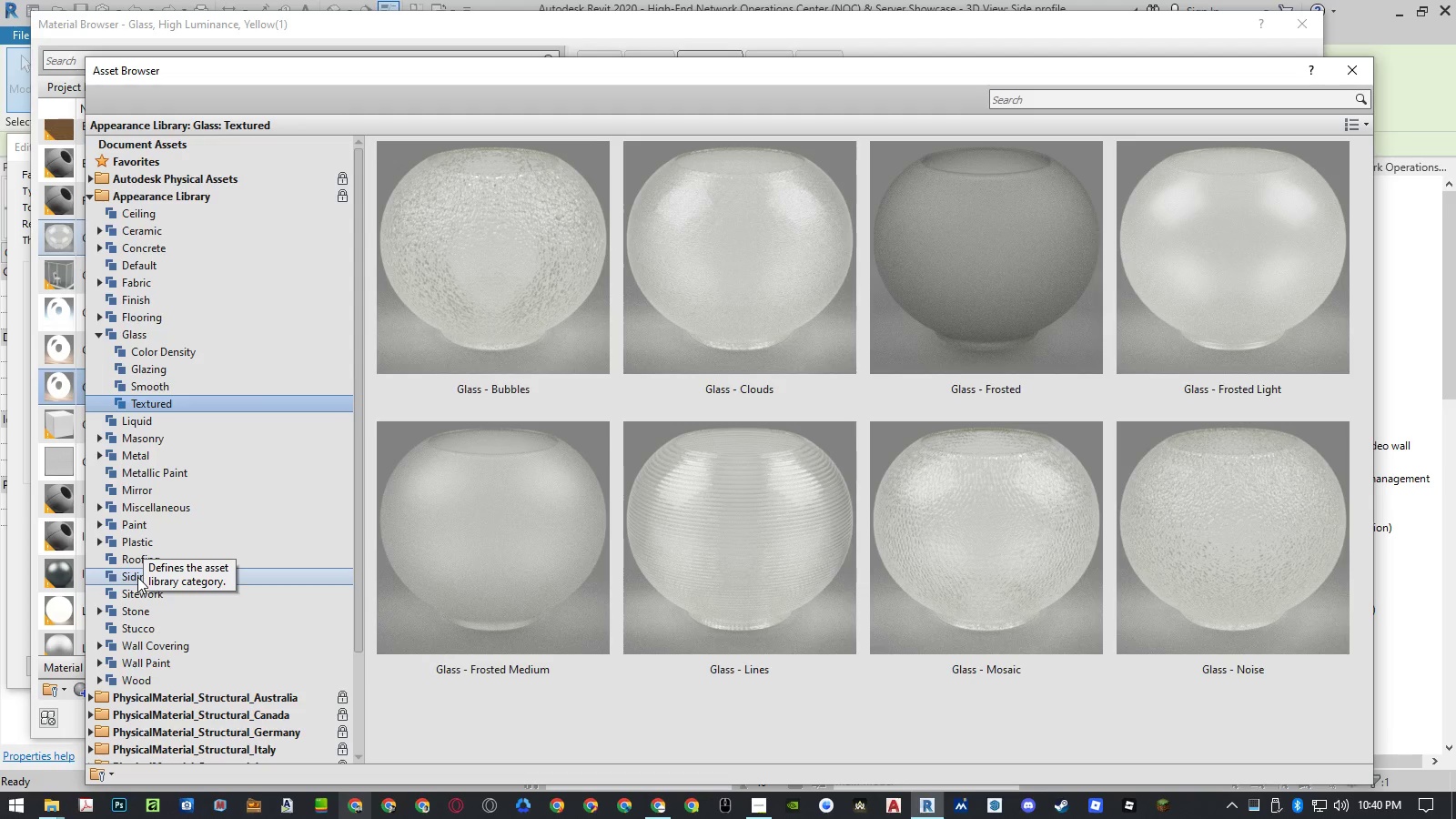 
wait(8.09)
 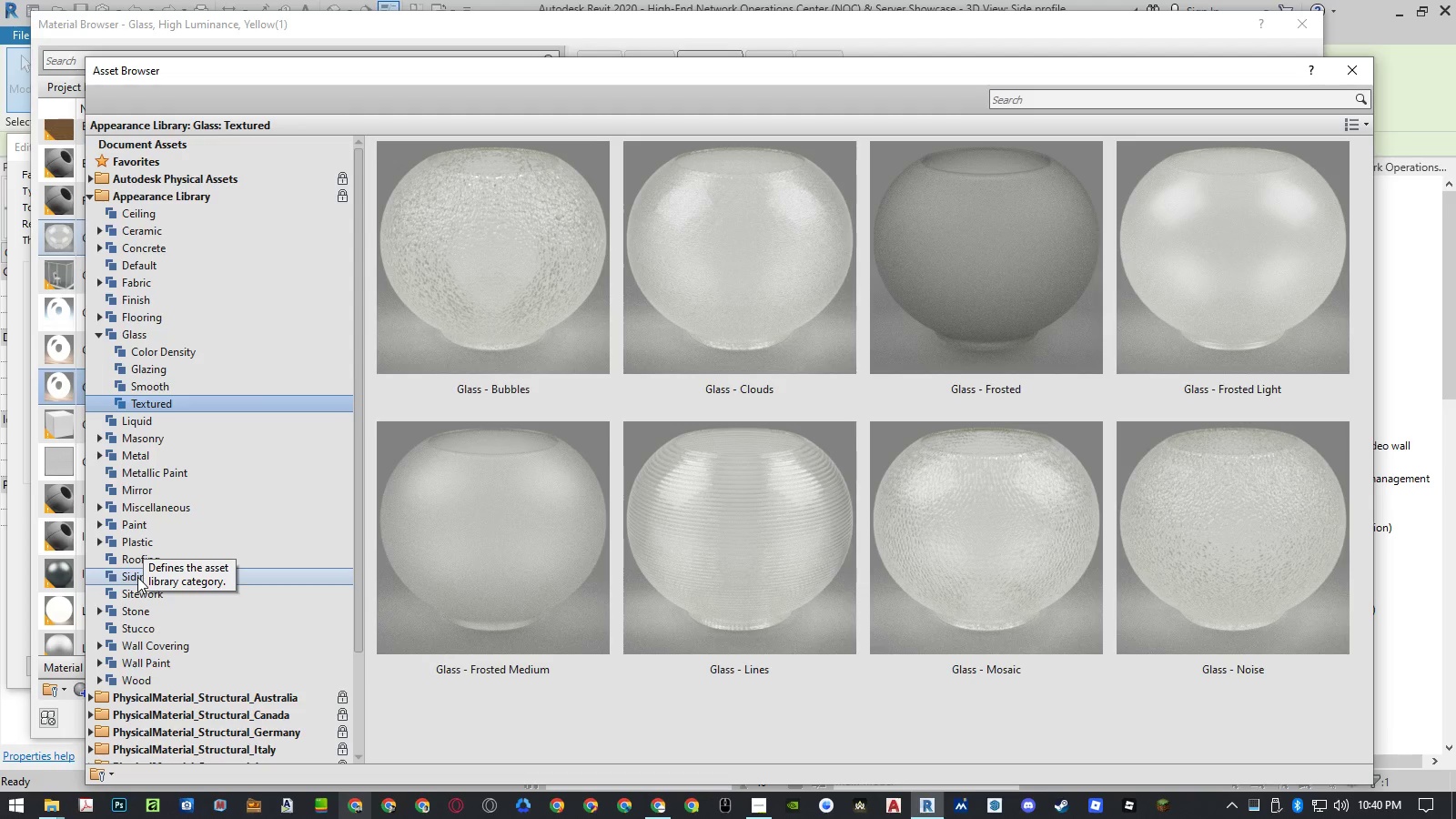 
left_click([99, 507])
 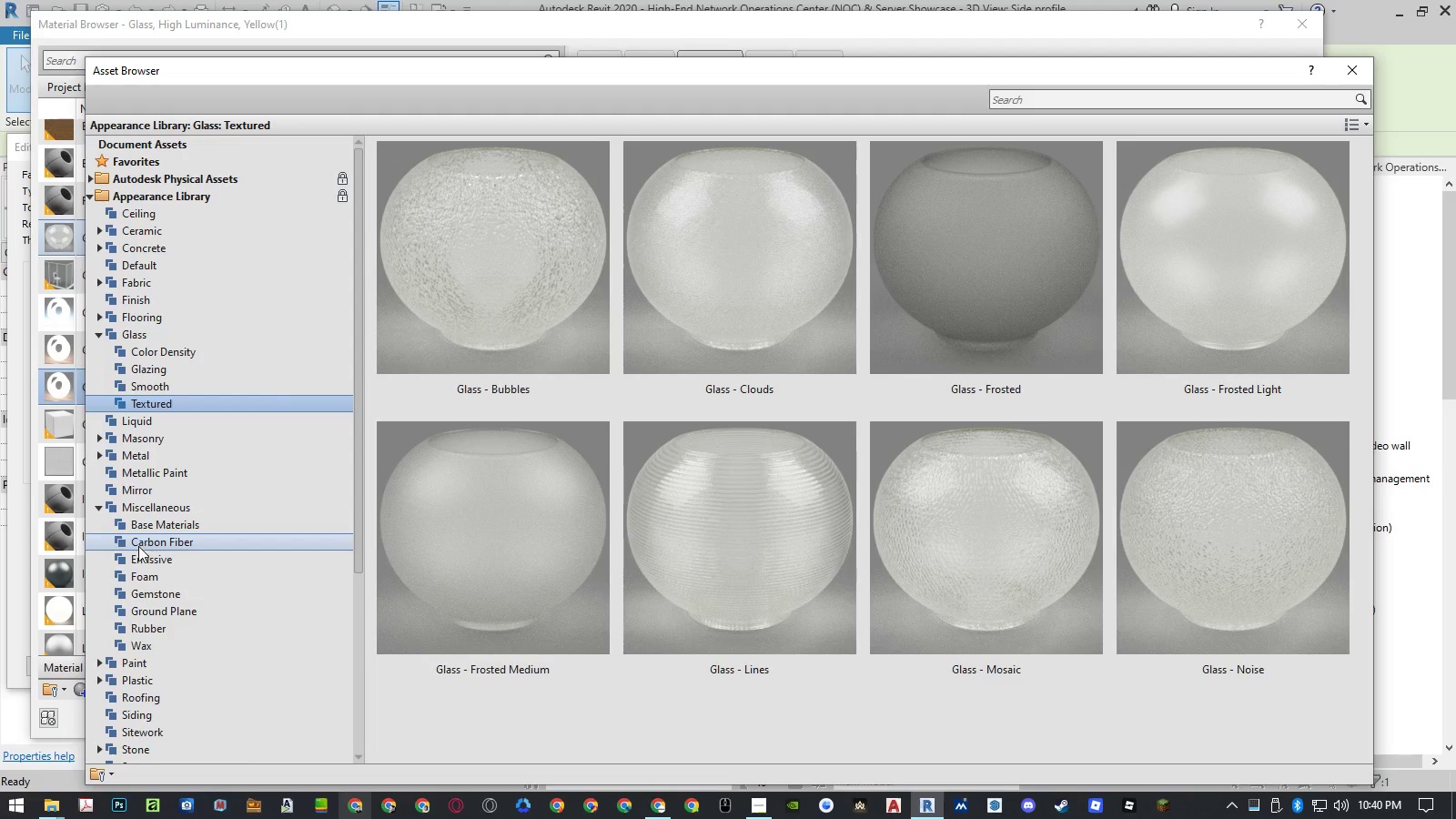 
left_click([139, 561])
 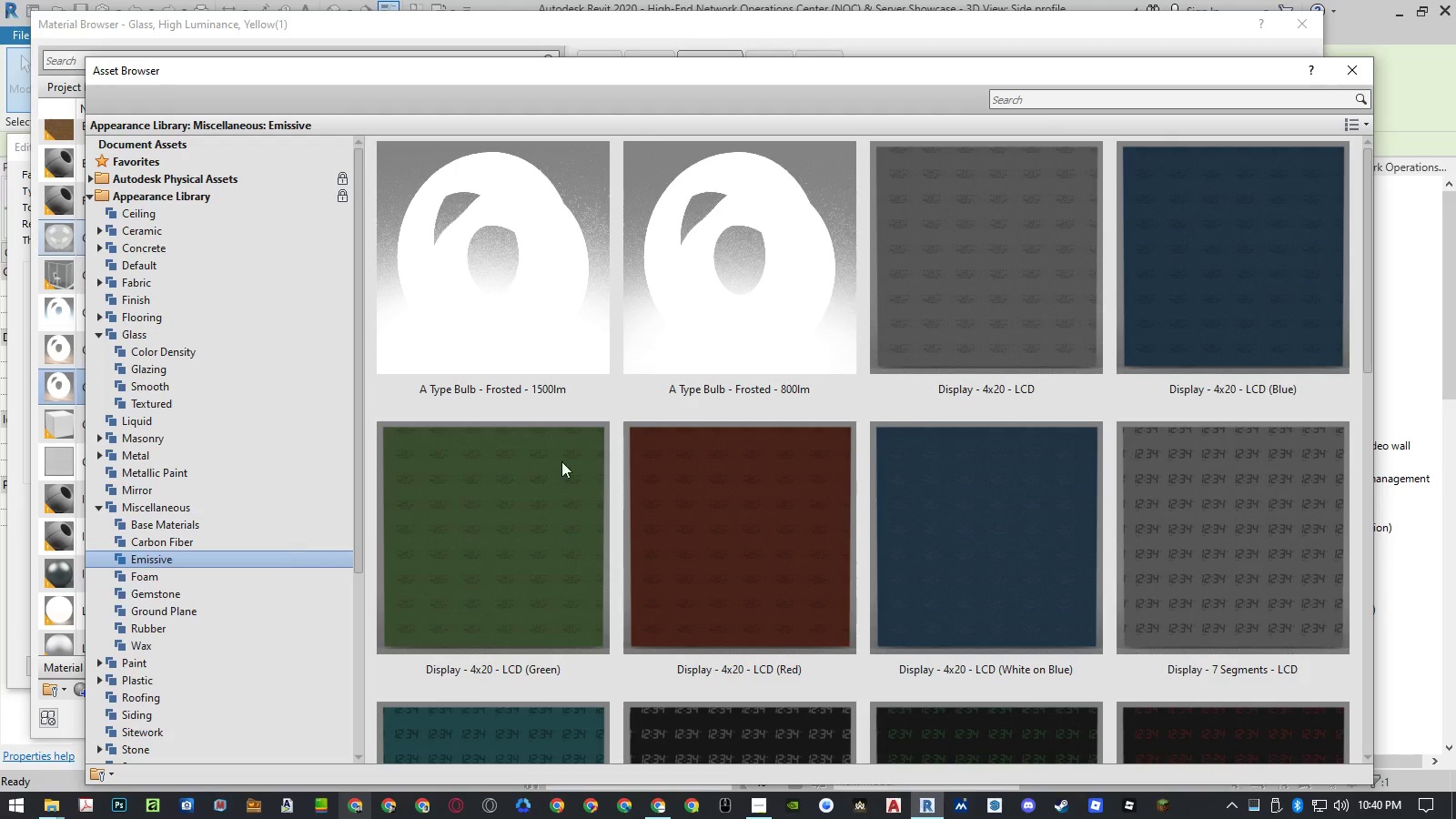 
scroll: coordinate [607, 441], scroll_direction: down, amount: 7.0
 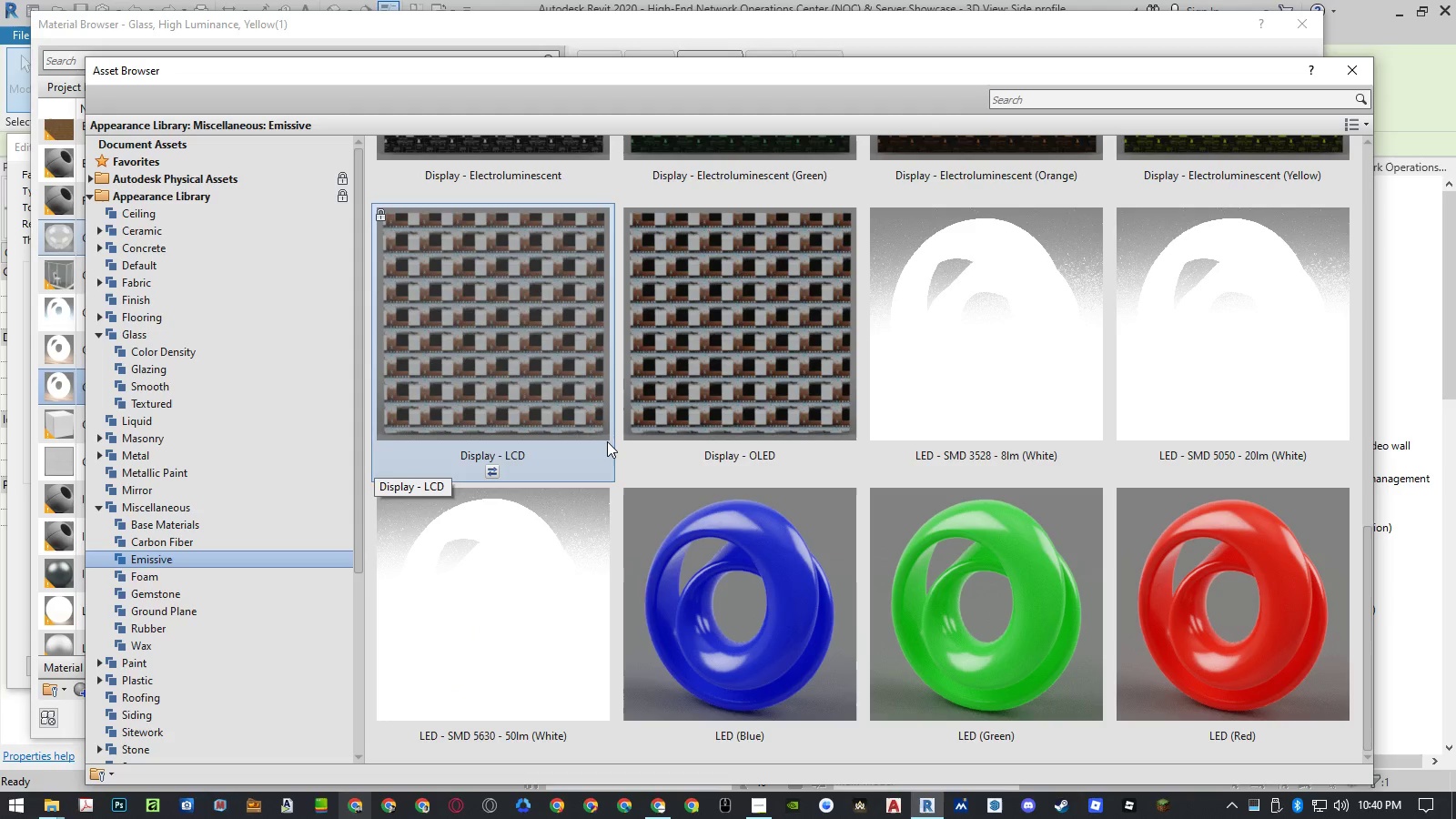 
scroll: coordinate [607, 441], scroll_direction: none, amount: 0.0
 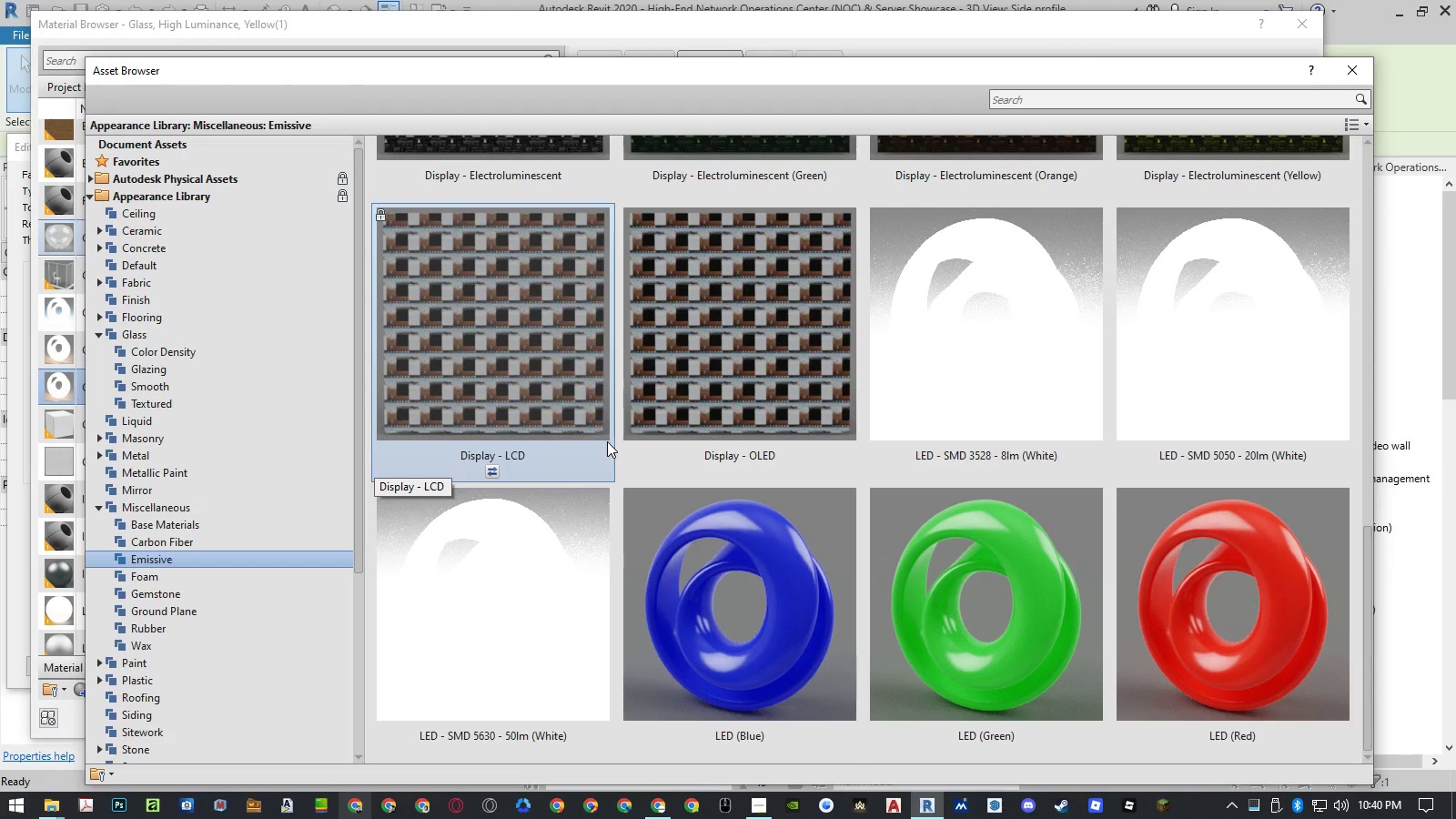 
scroll: coordinate [607, 441], scroll_direction: up, amount: 1.0
 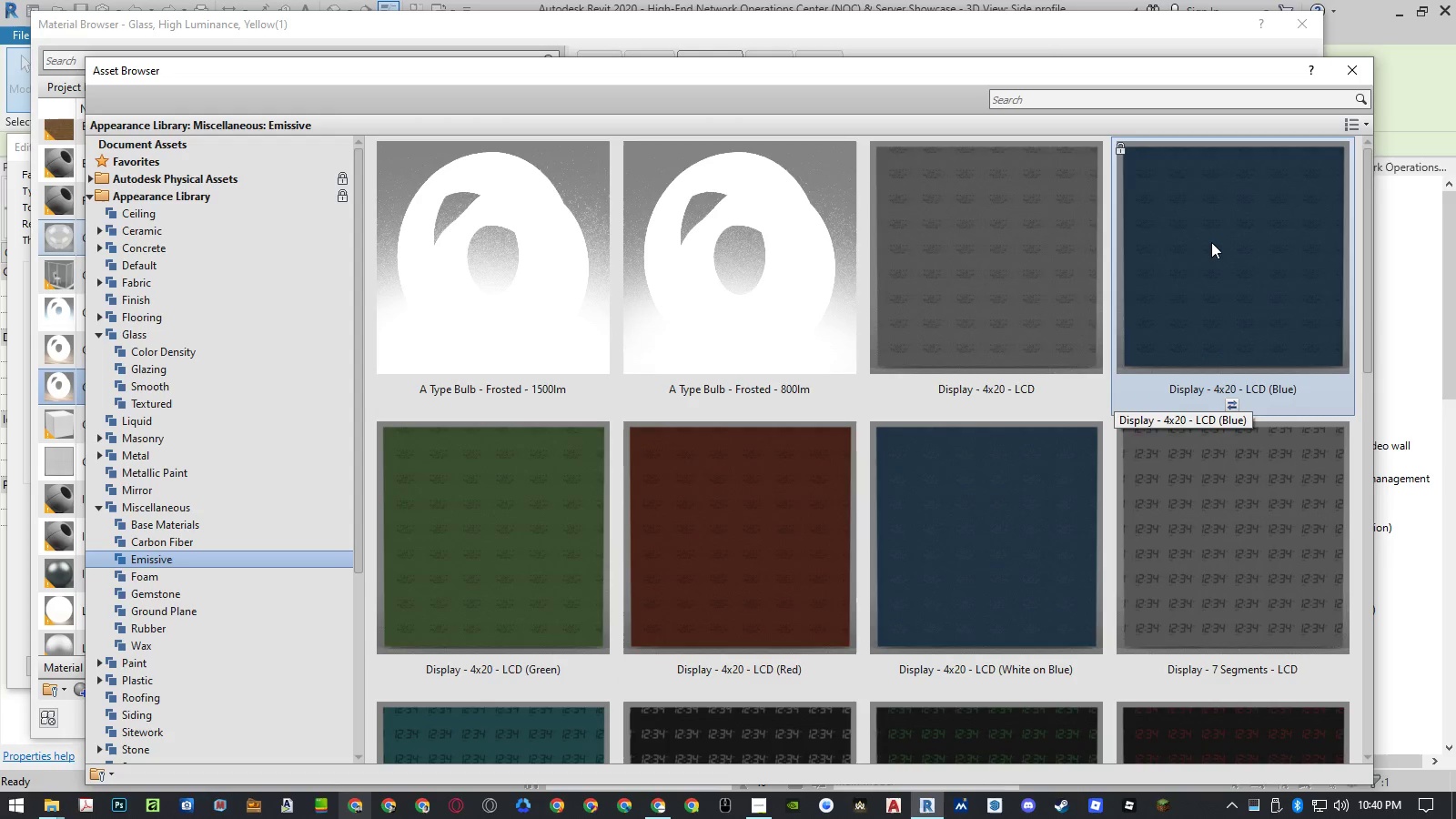 
scroll: coordinate [1167, 241], scroll_direction: down, amount: 2.0
 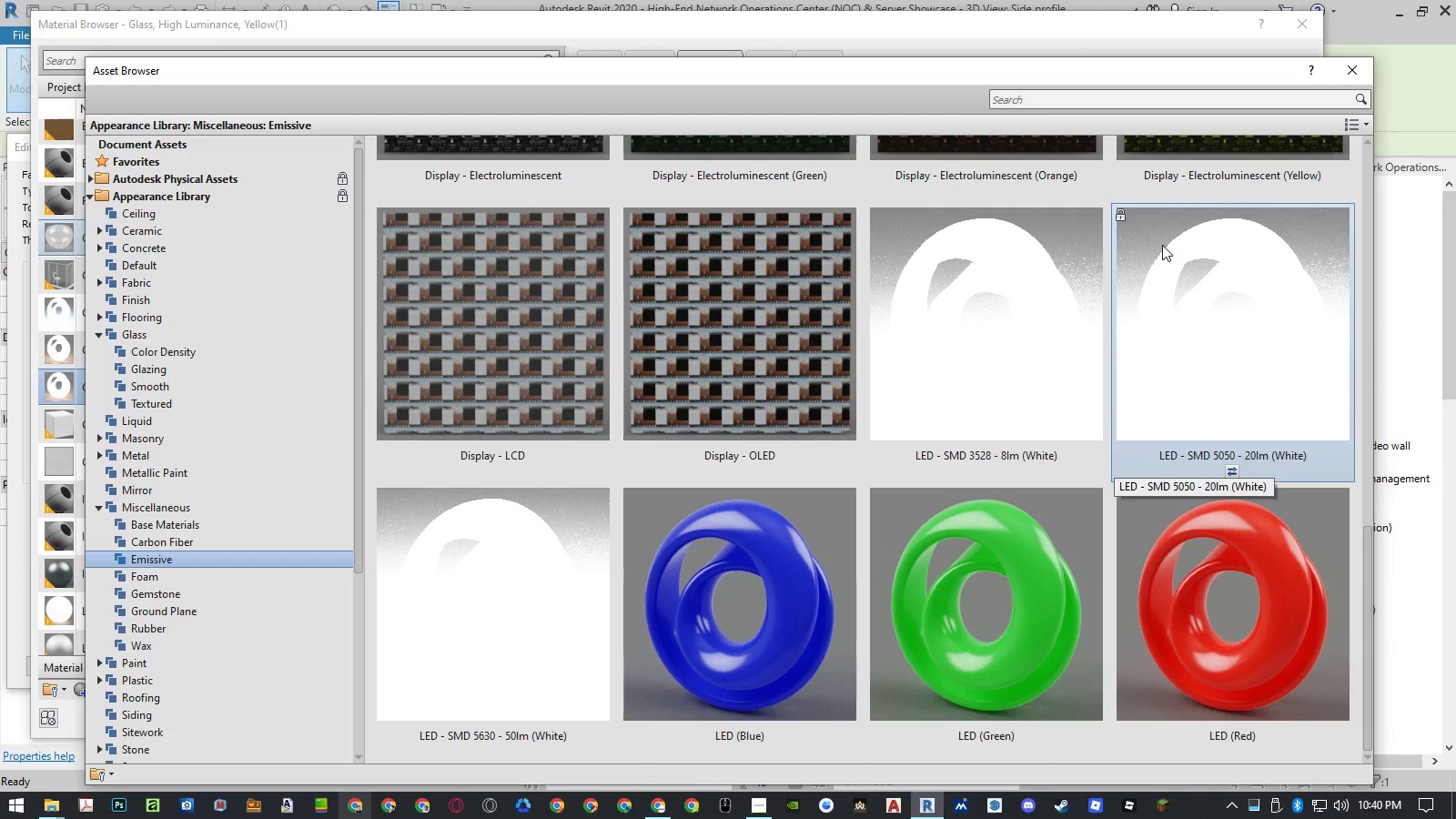 
scroll: coordinate [1162, 245], scroll_direction: up, amount: 1.0
 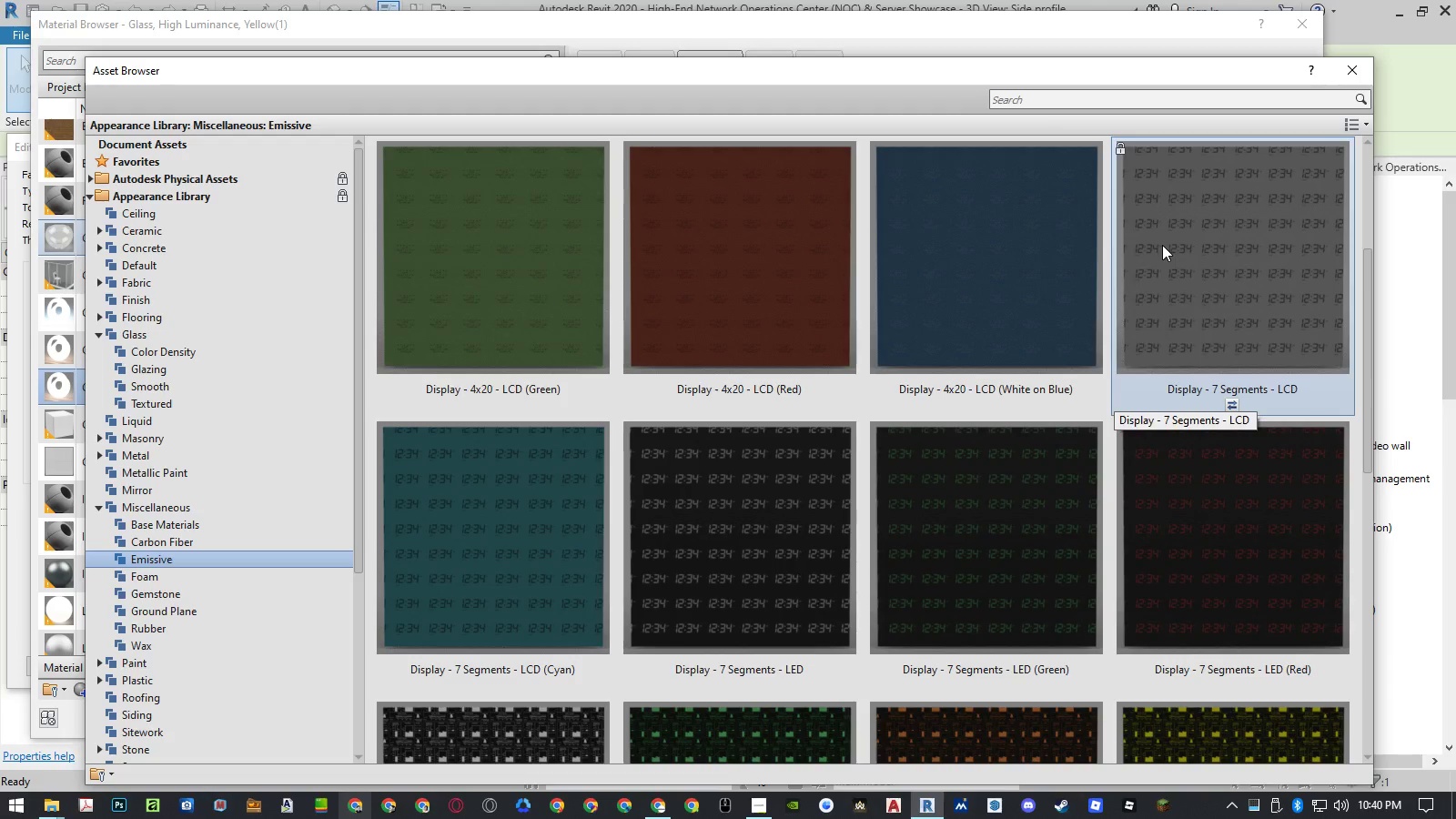 
scroll: coordinate [1162, 245], scroll_direction: down, amount: 1.0
 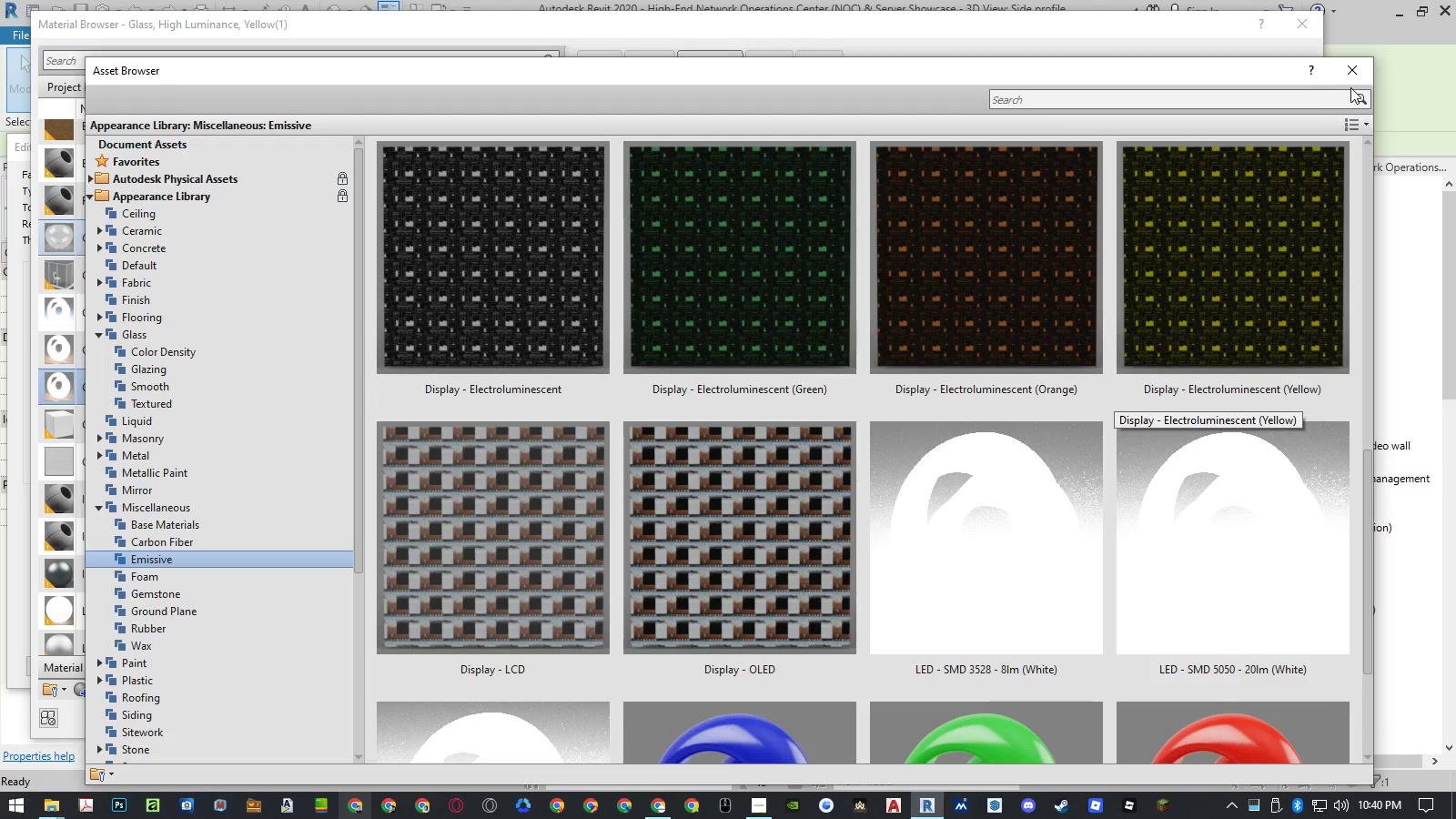 
left_click([1350, 74])
 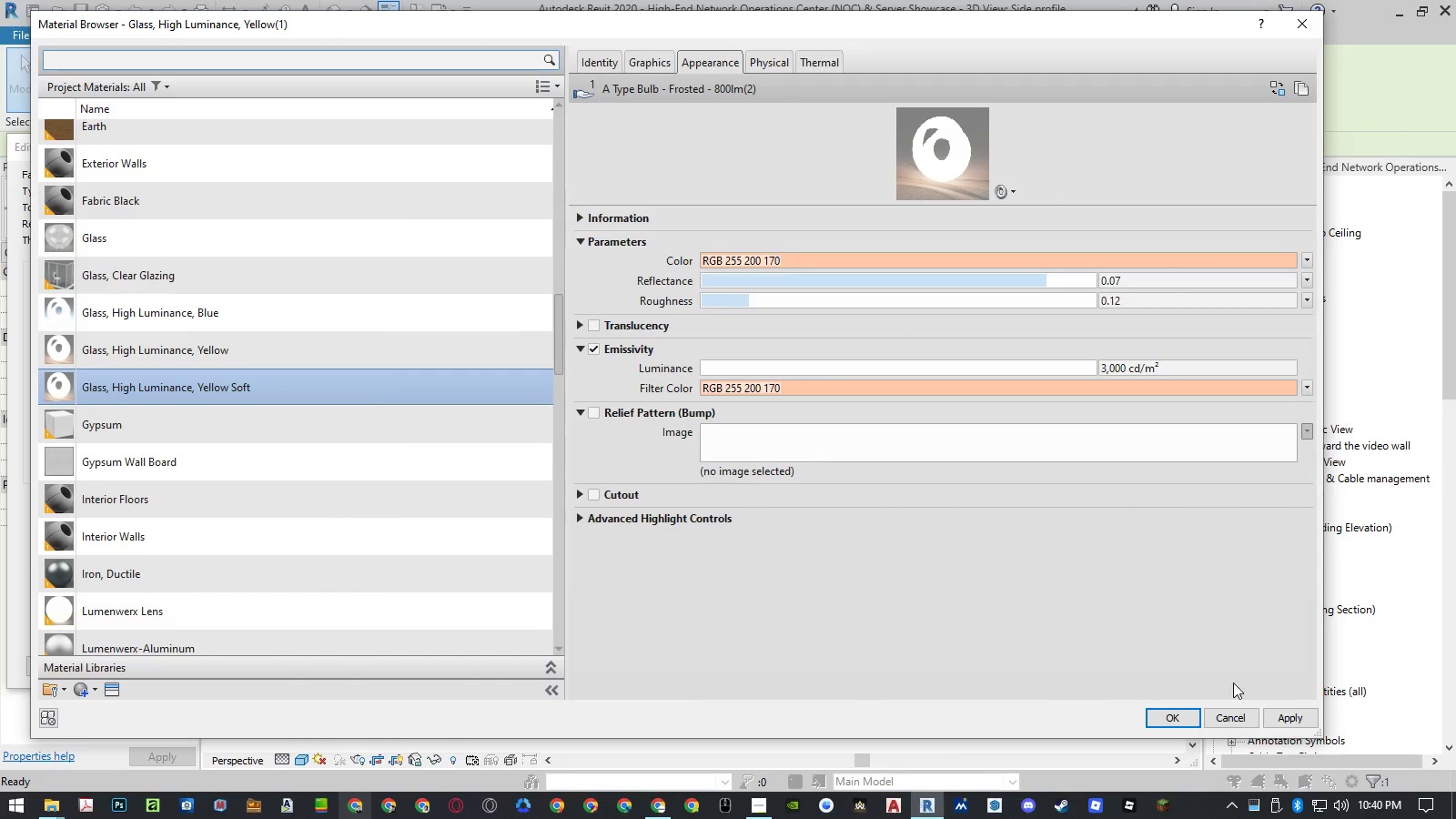 
left_click([1240, 712])
 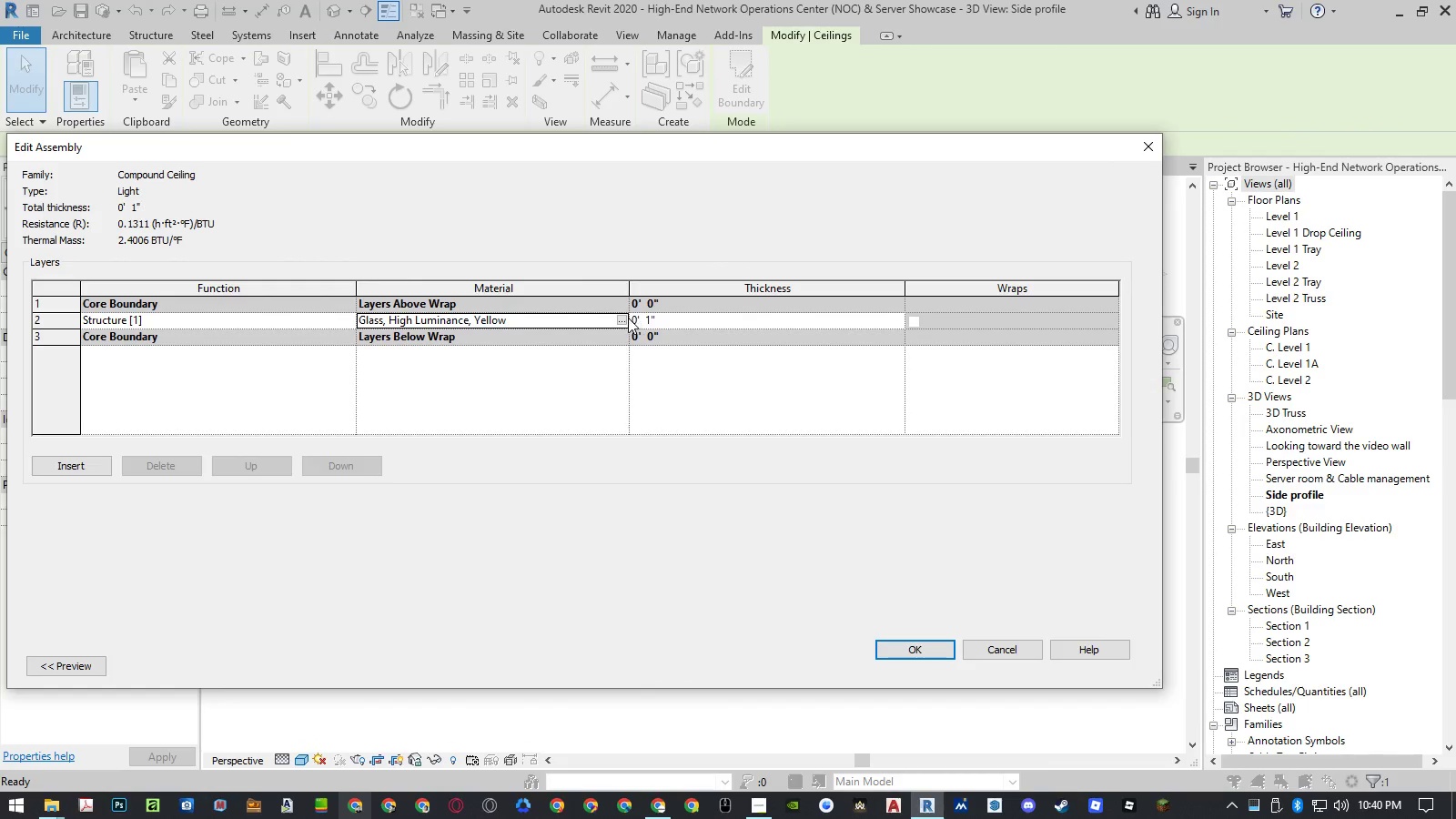 
left_click([621, 321])
 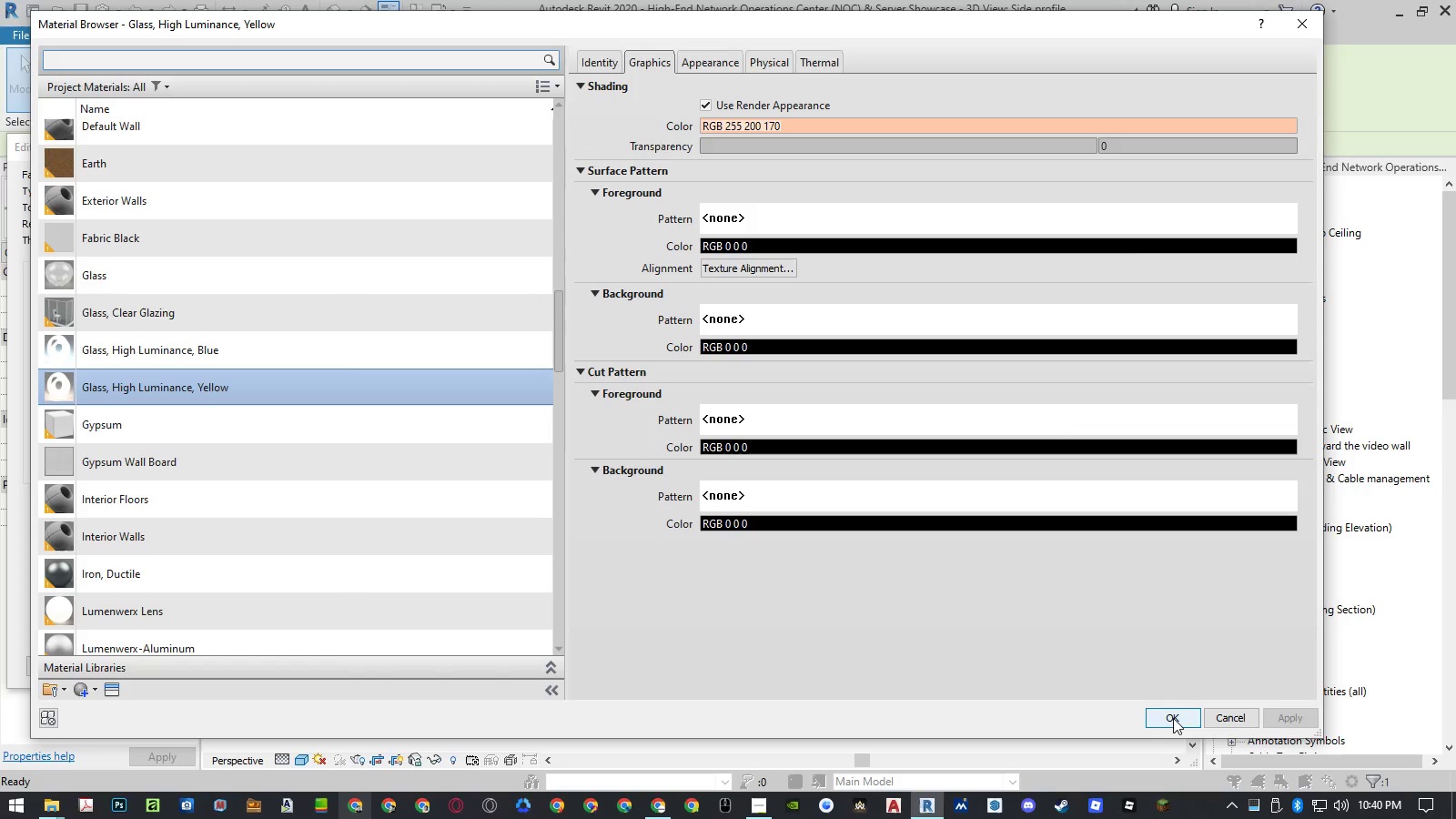 
left_click([1234, 720])
 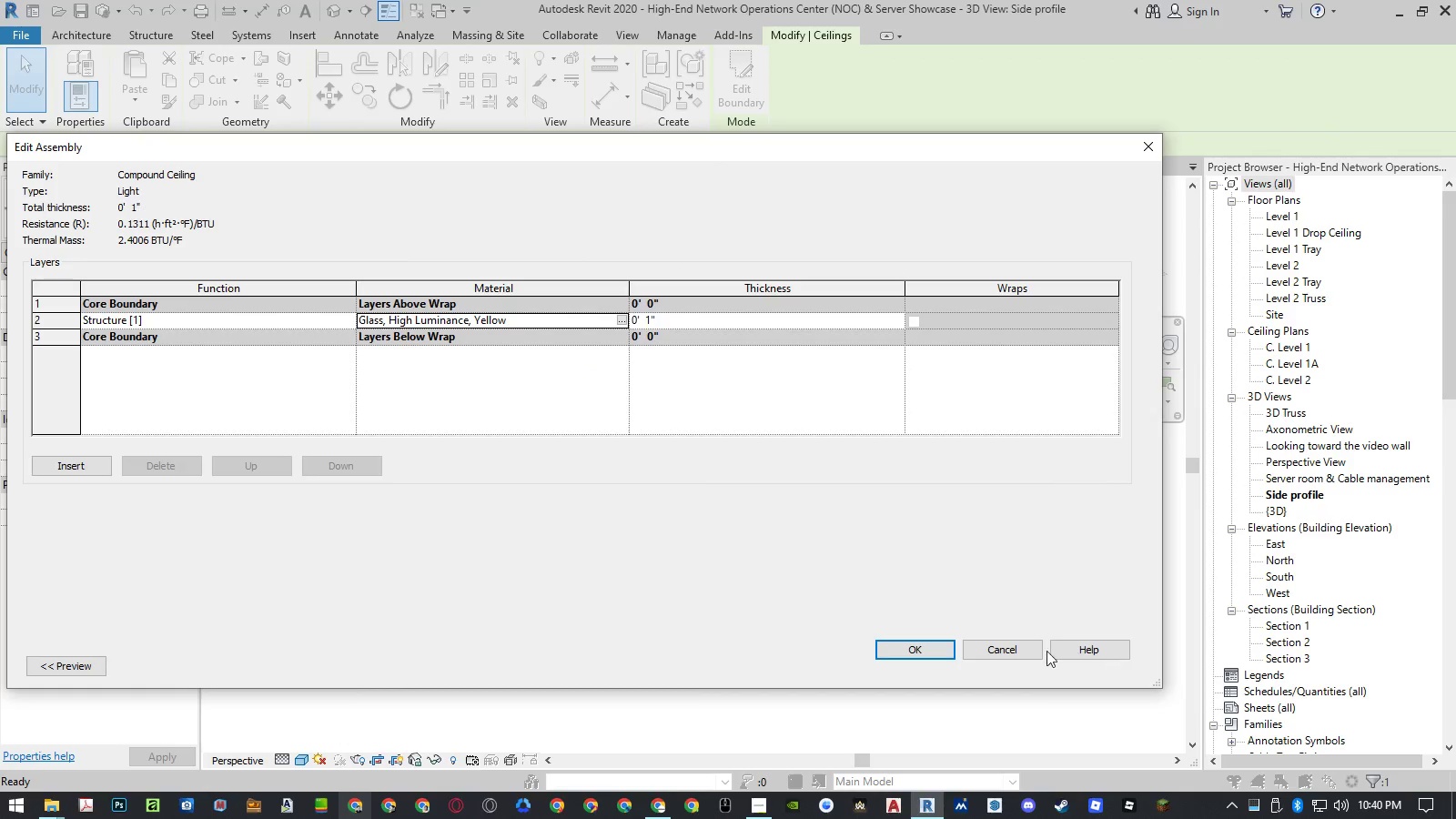 
left_click([1016, 648])
 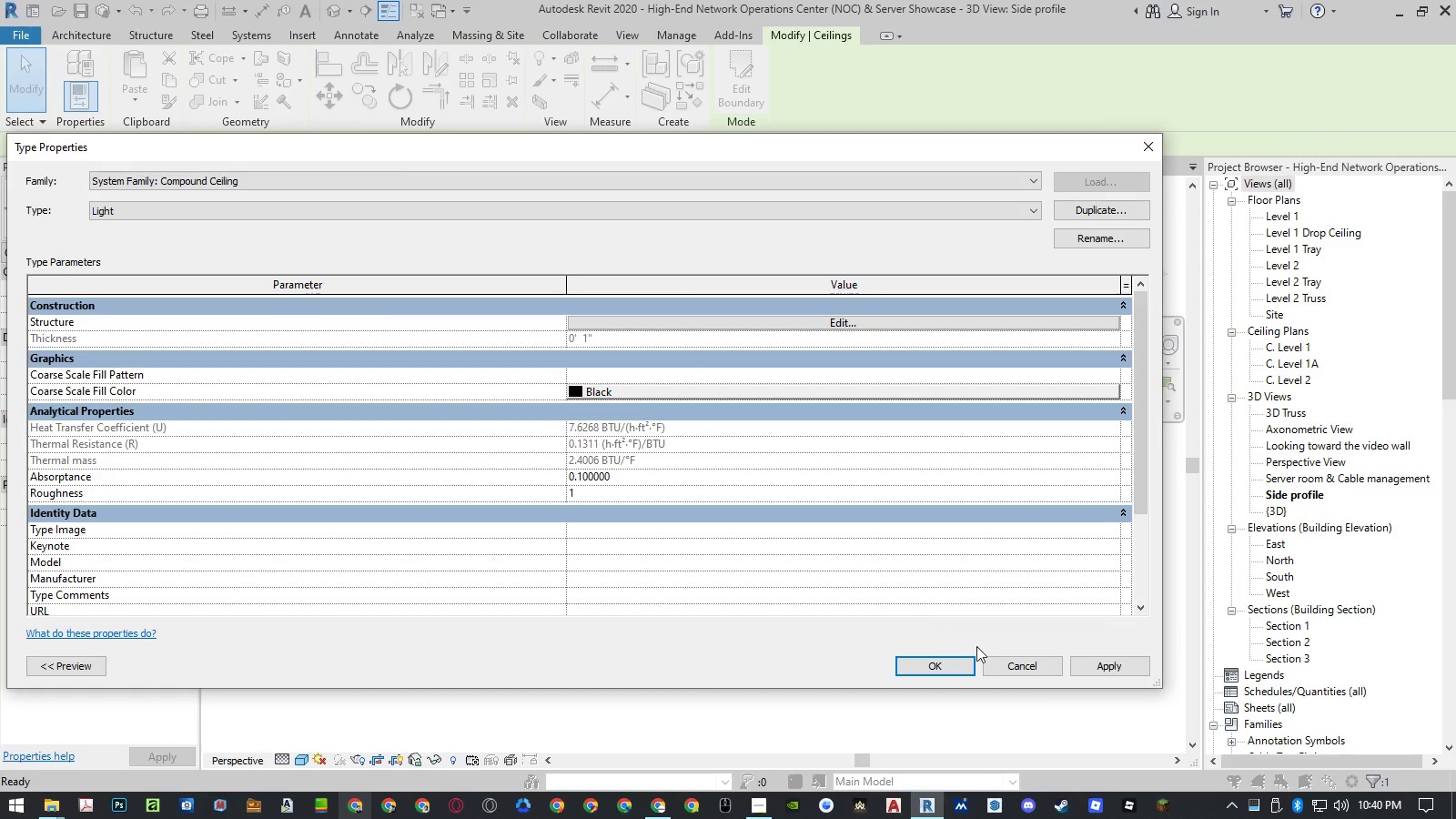 
left_click([996, 664])
 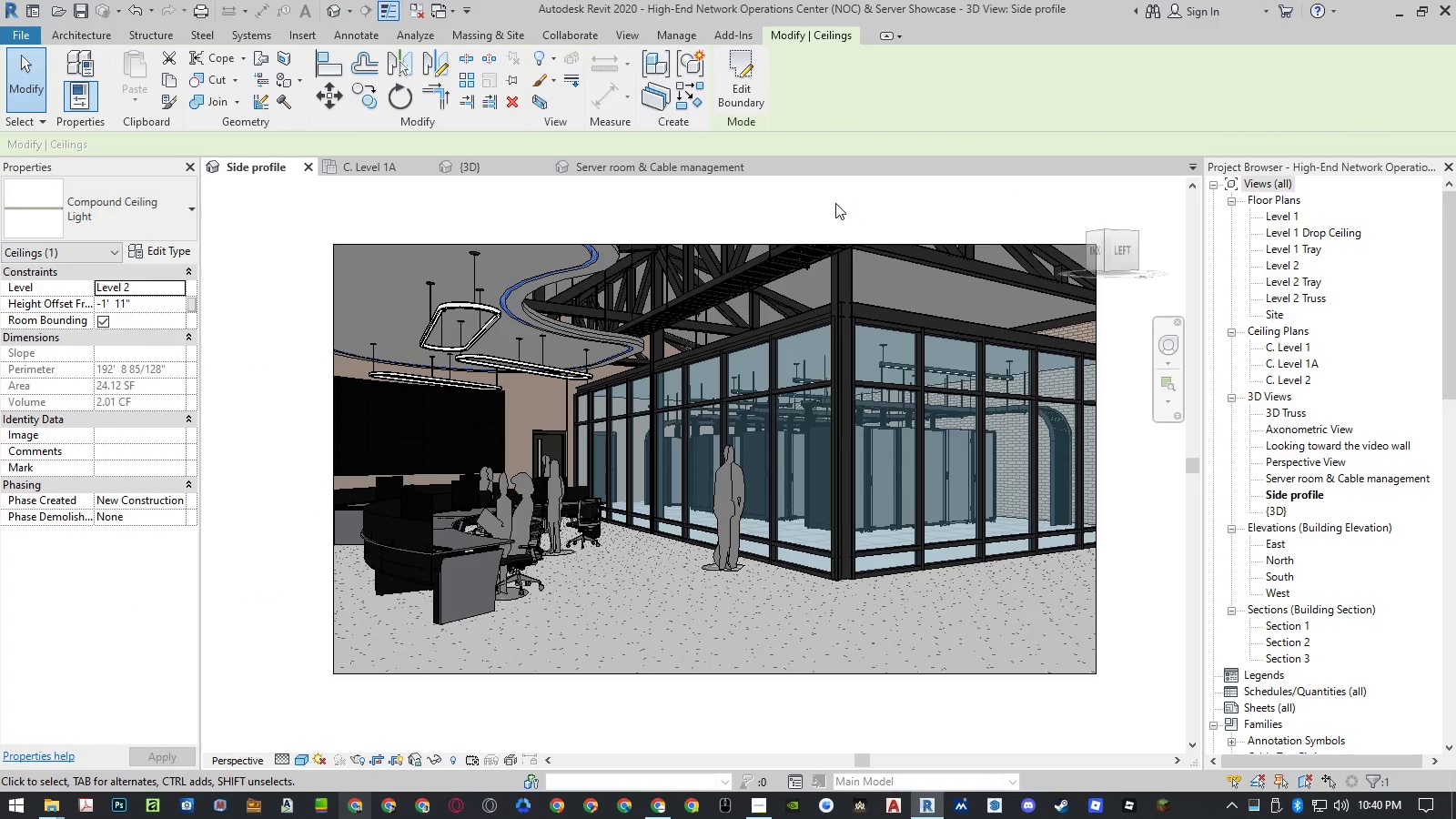 
wait(7.41)
 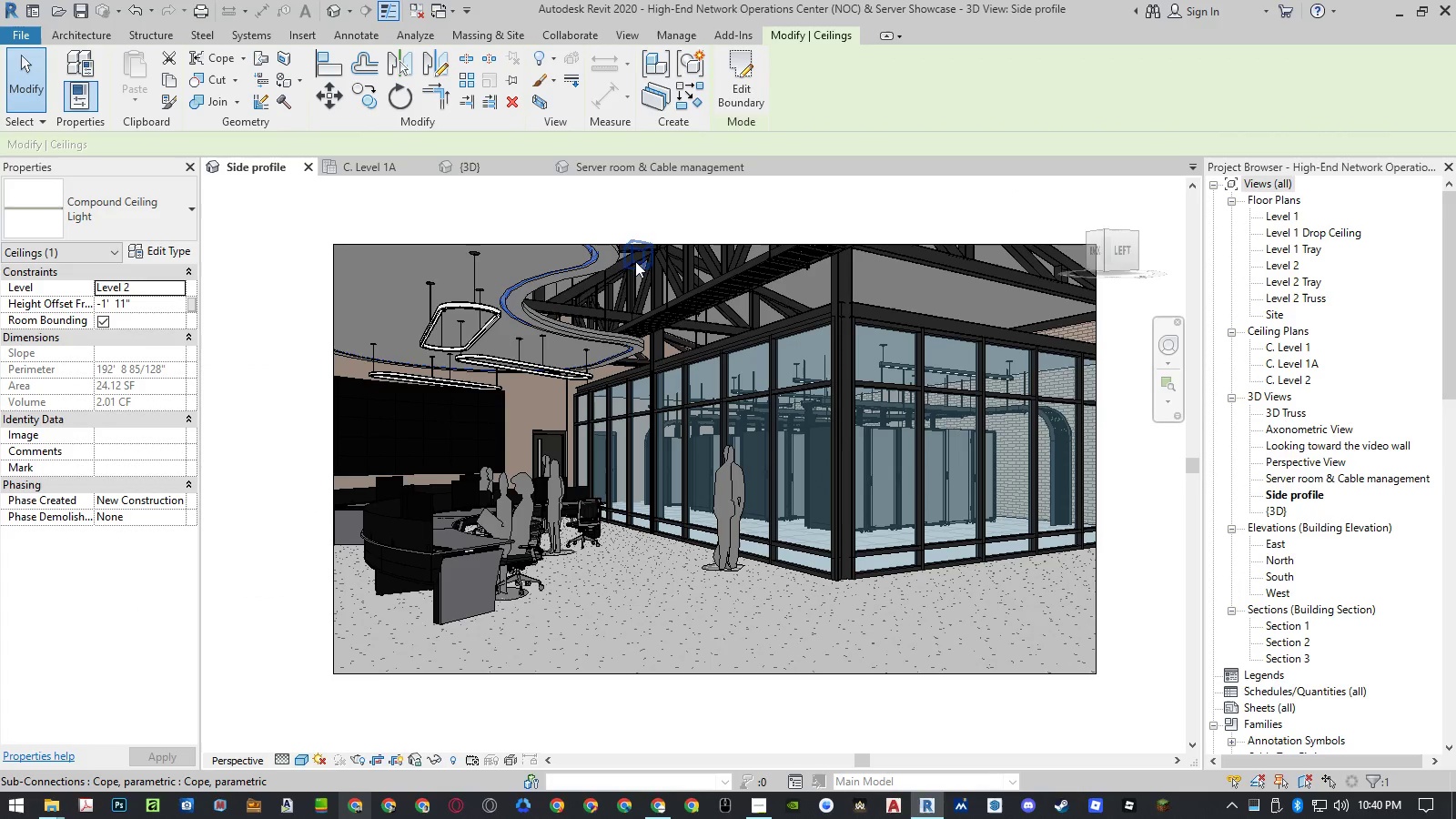 
double_click([1291, 631])
 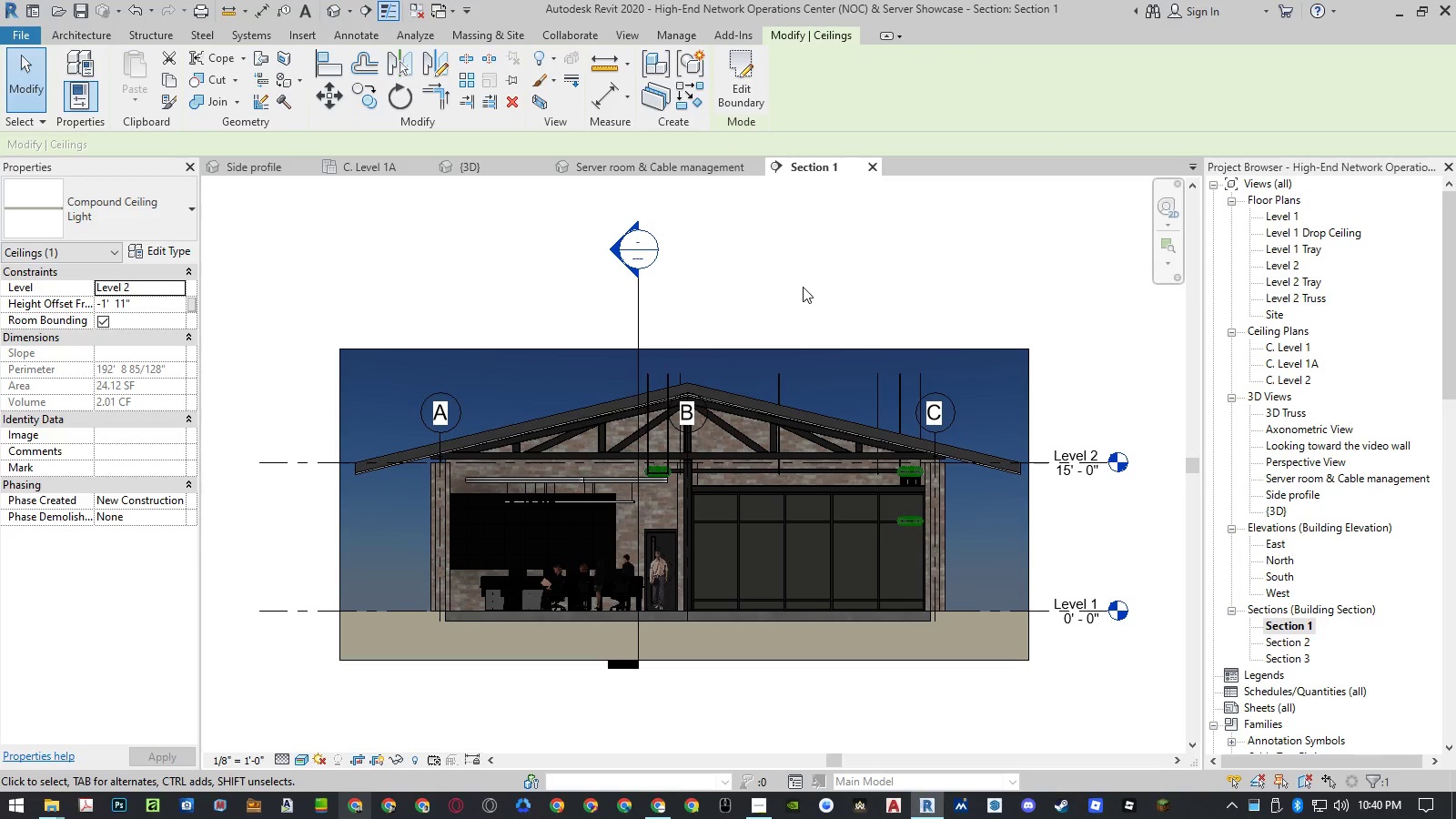 
wait(5.41)
 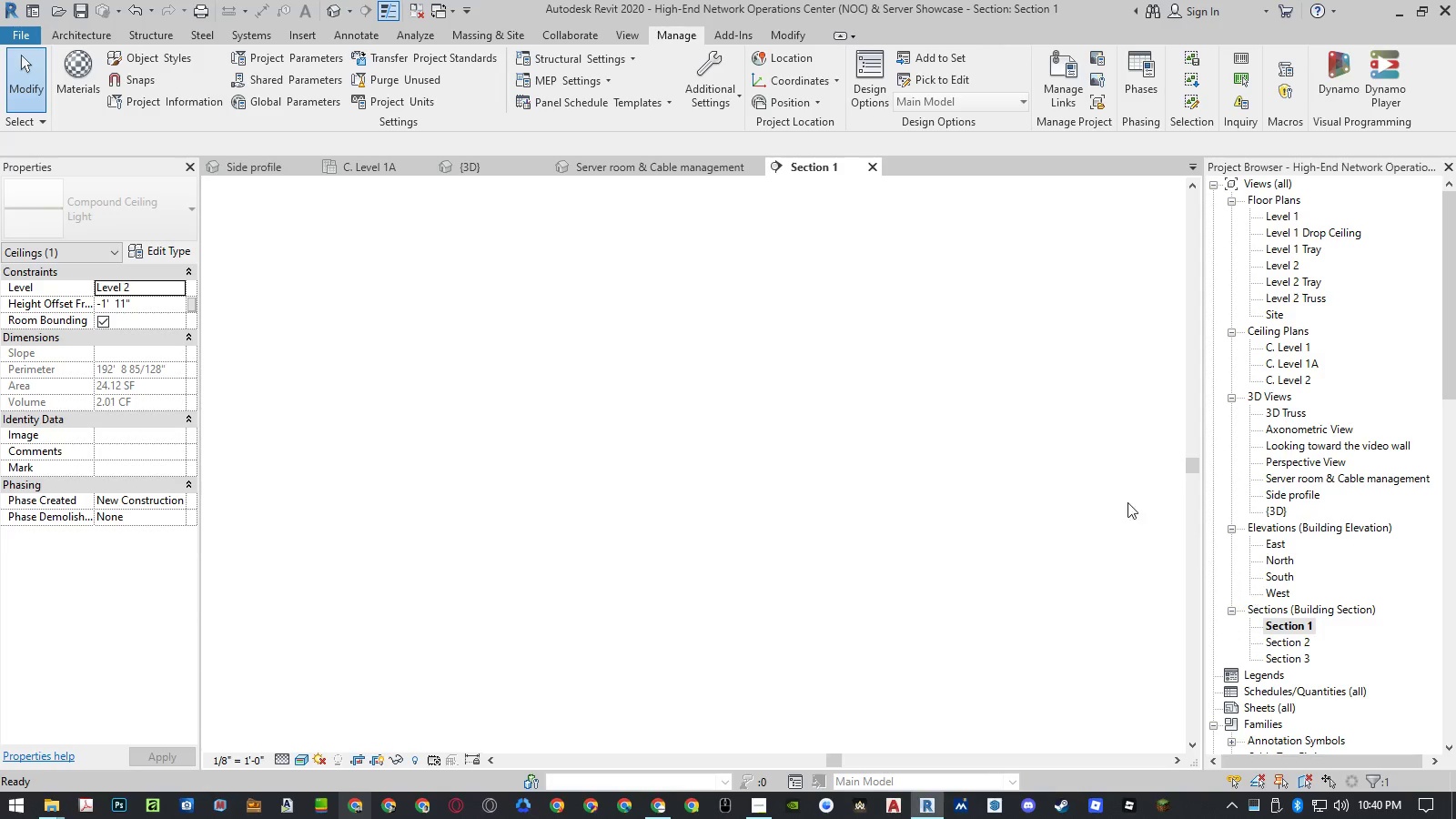 
left_click([724, 282])
 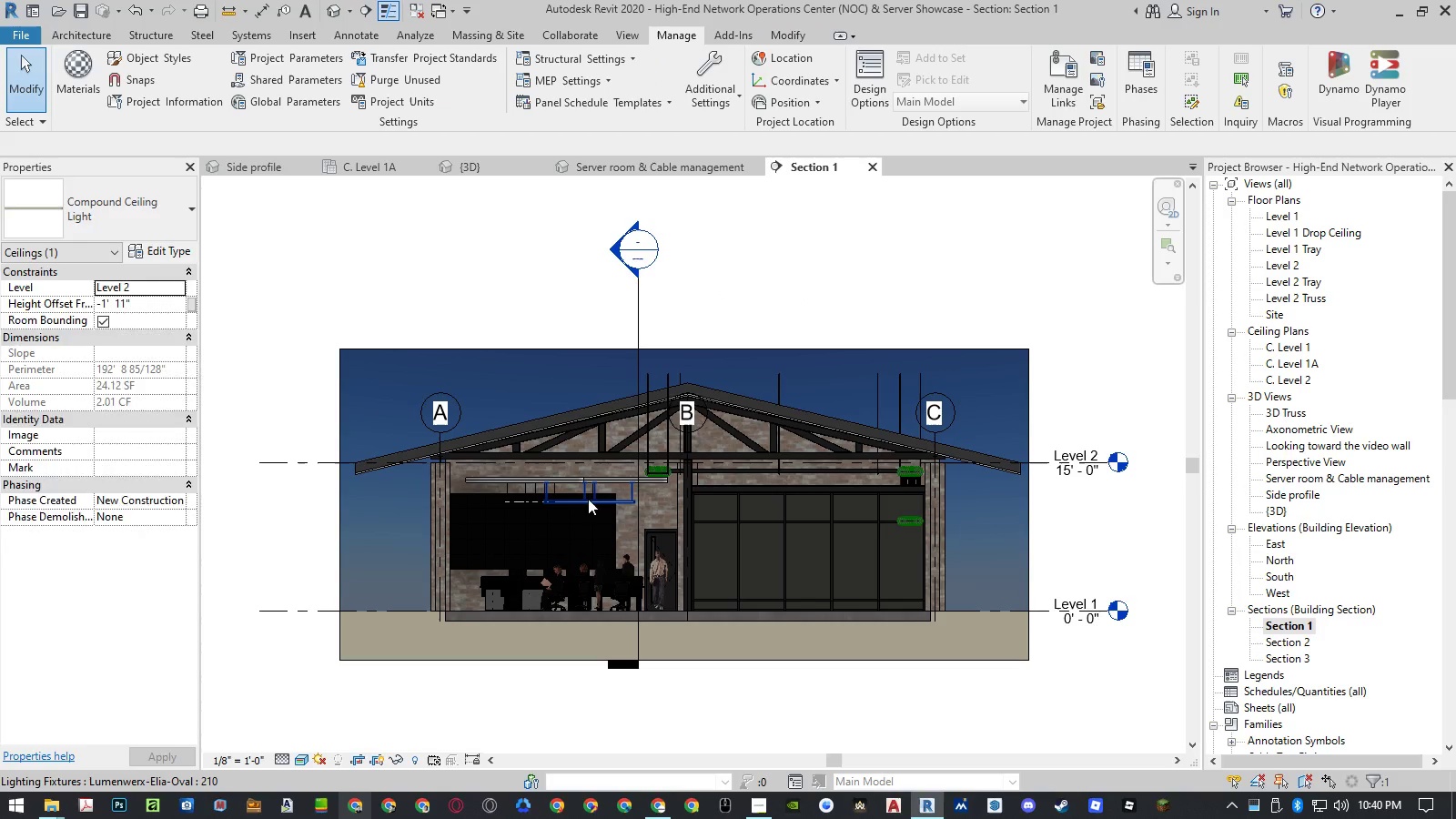 
scroll: coordinate [588, 495], scroll_direction: up, amount: 3.0
 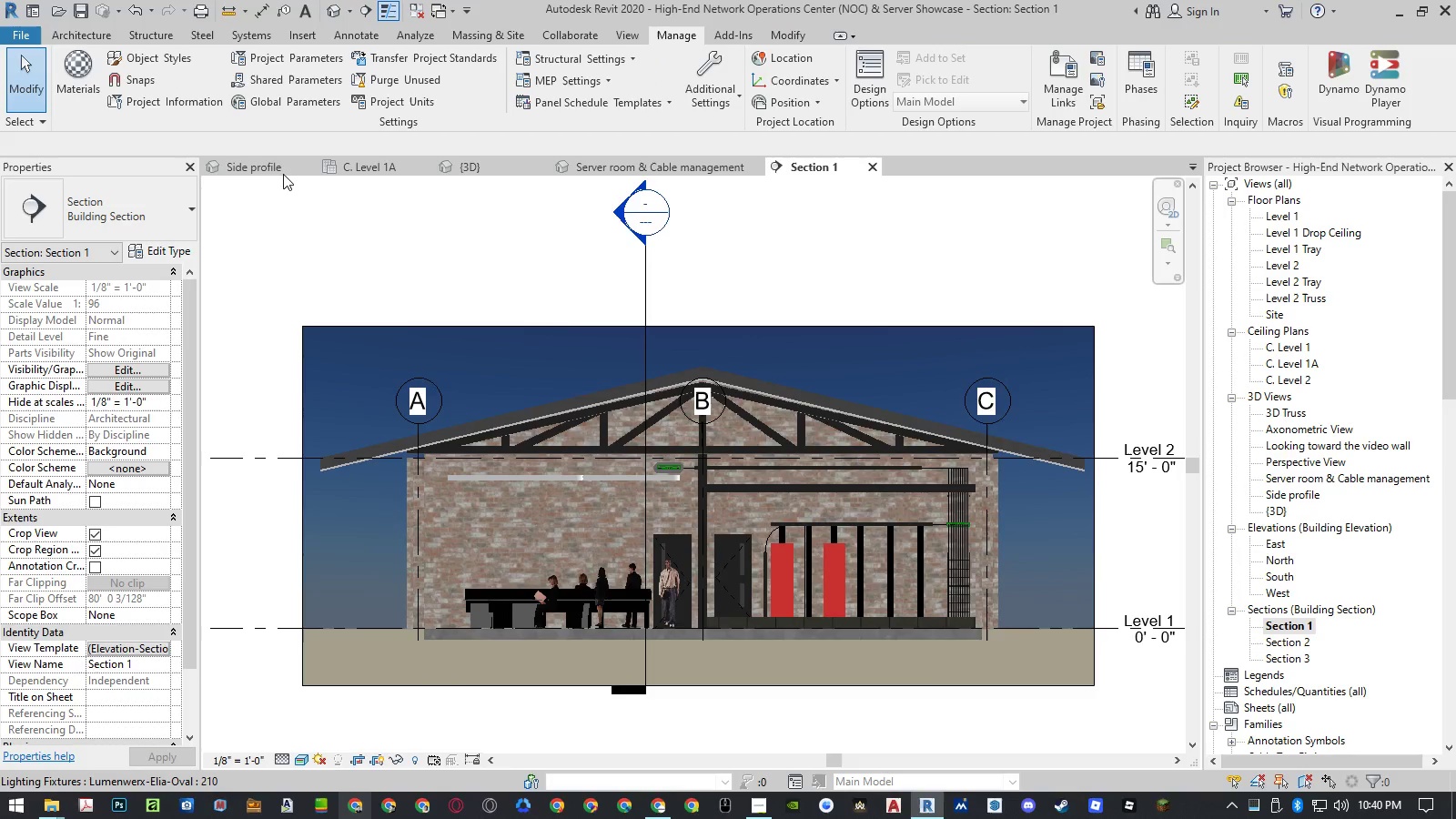 
left_click([273, 170])
 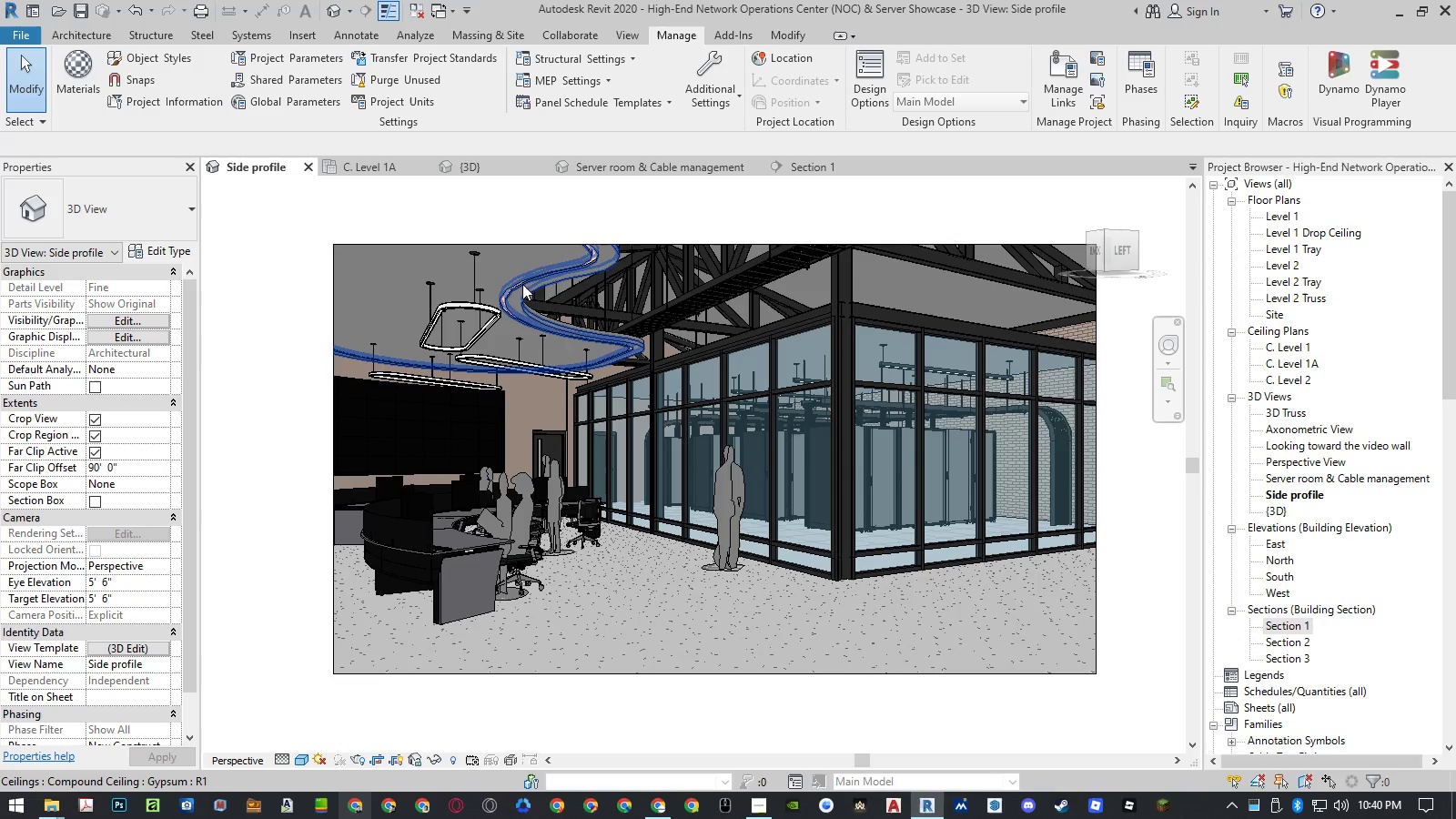 
left_click([518, 283])
 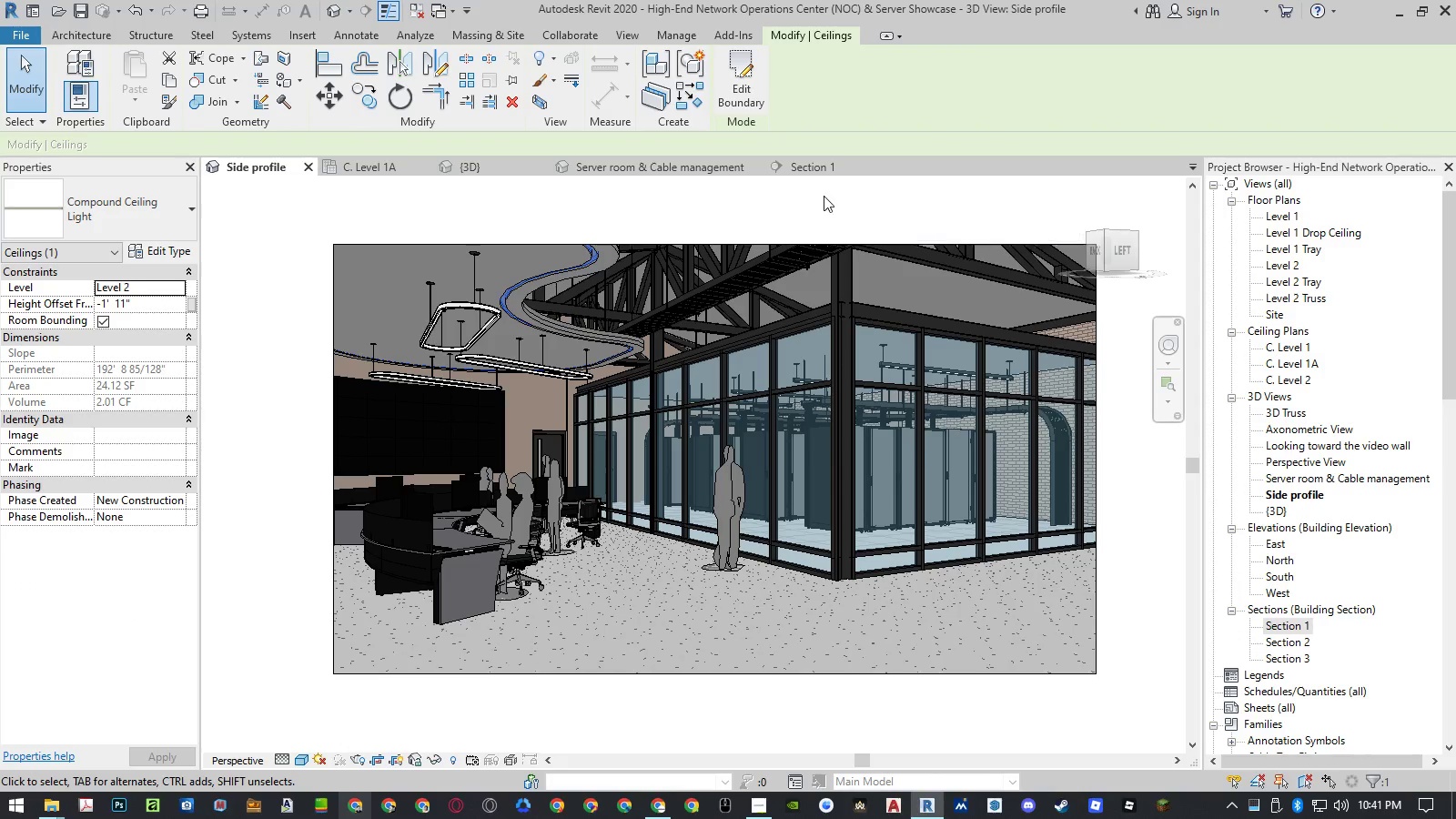 
left_click([824, 176])
 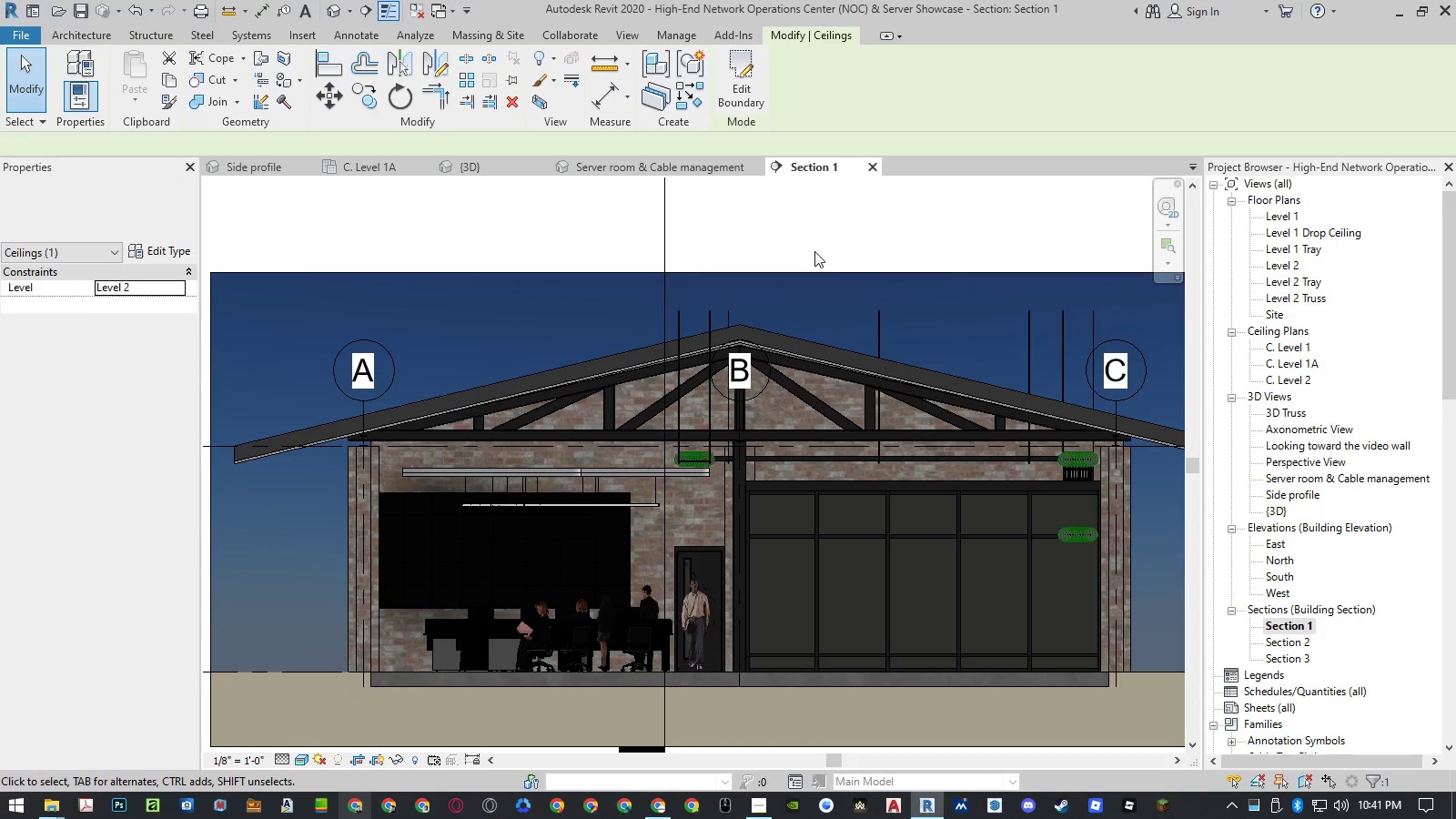 
type(co )
 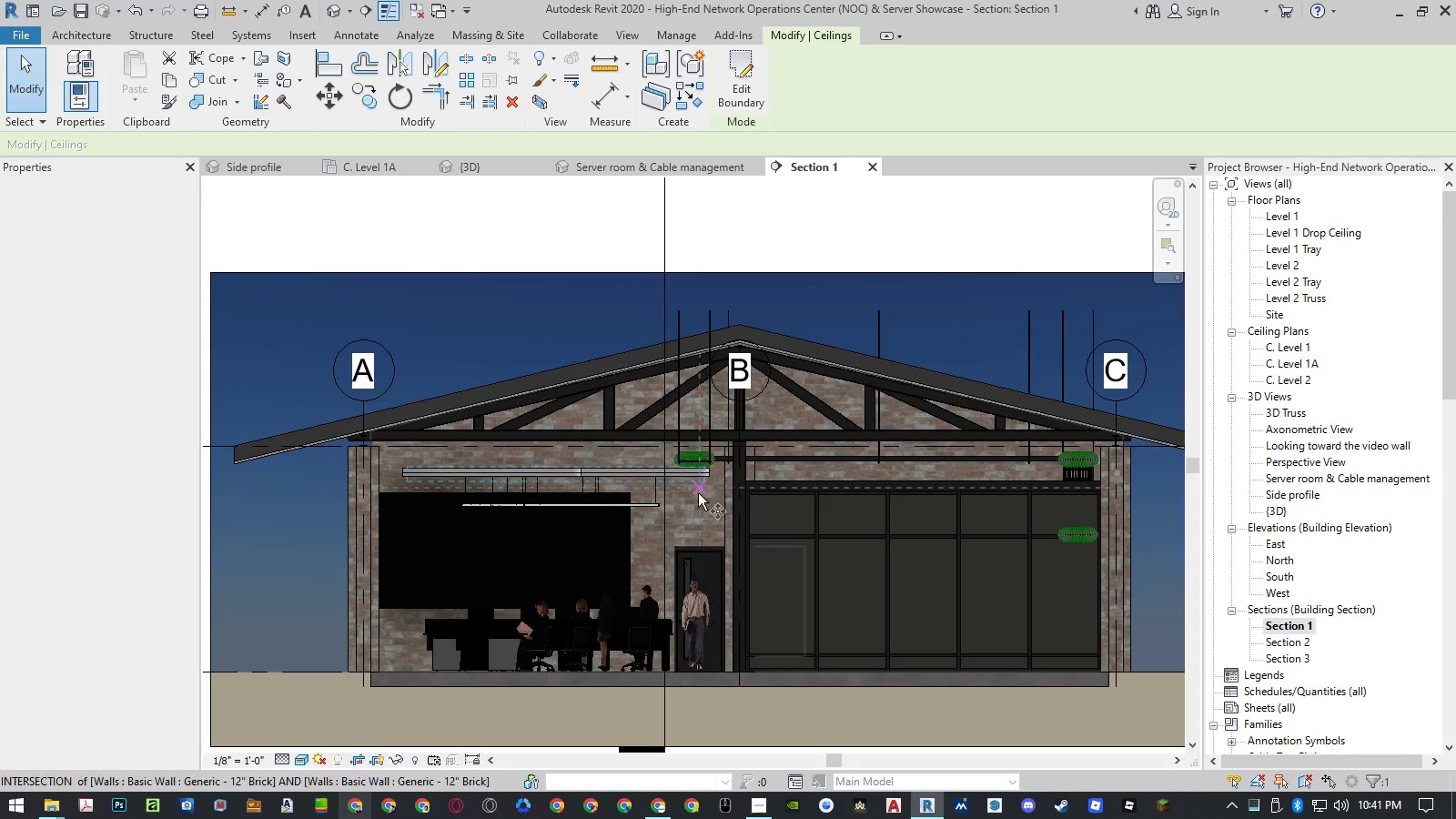 
scroll: coordinate [689, 436], scroll_direction: up, amount: 17.0
 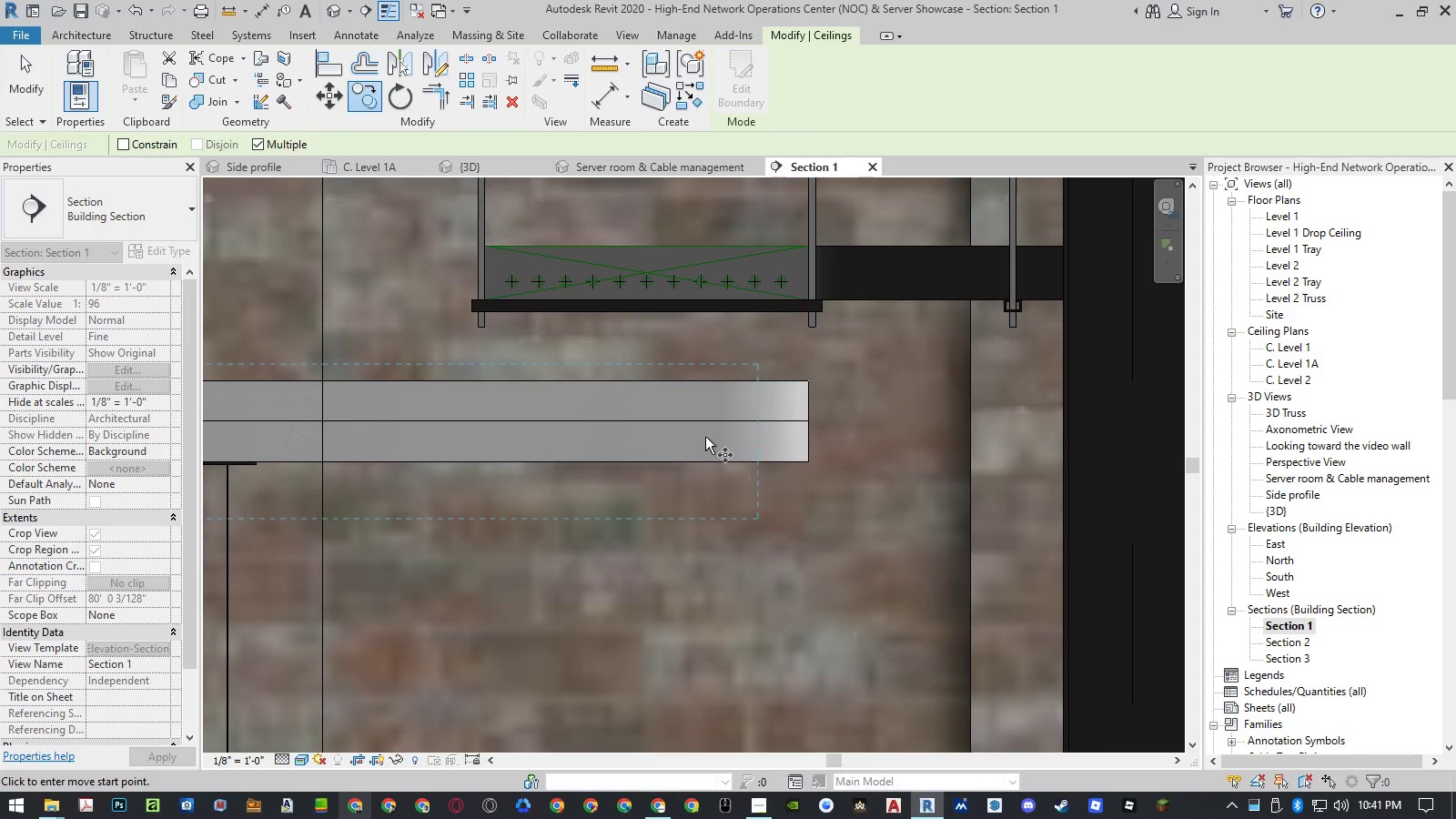 
left_click([705, 437])
 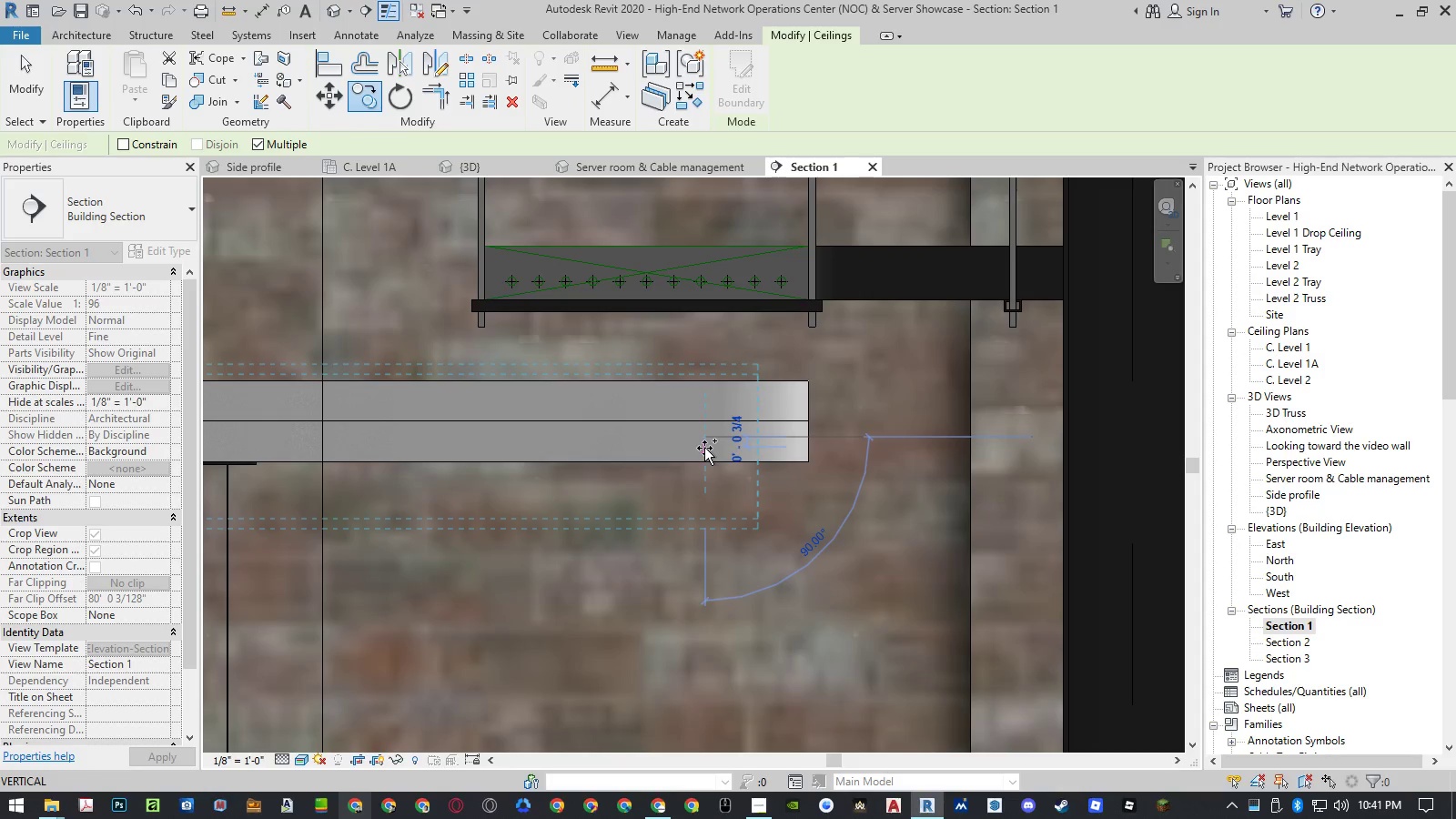 
left_click([704, 450])
 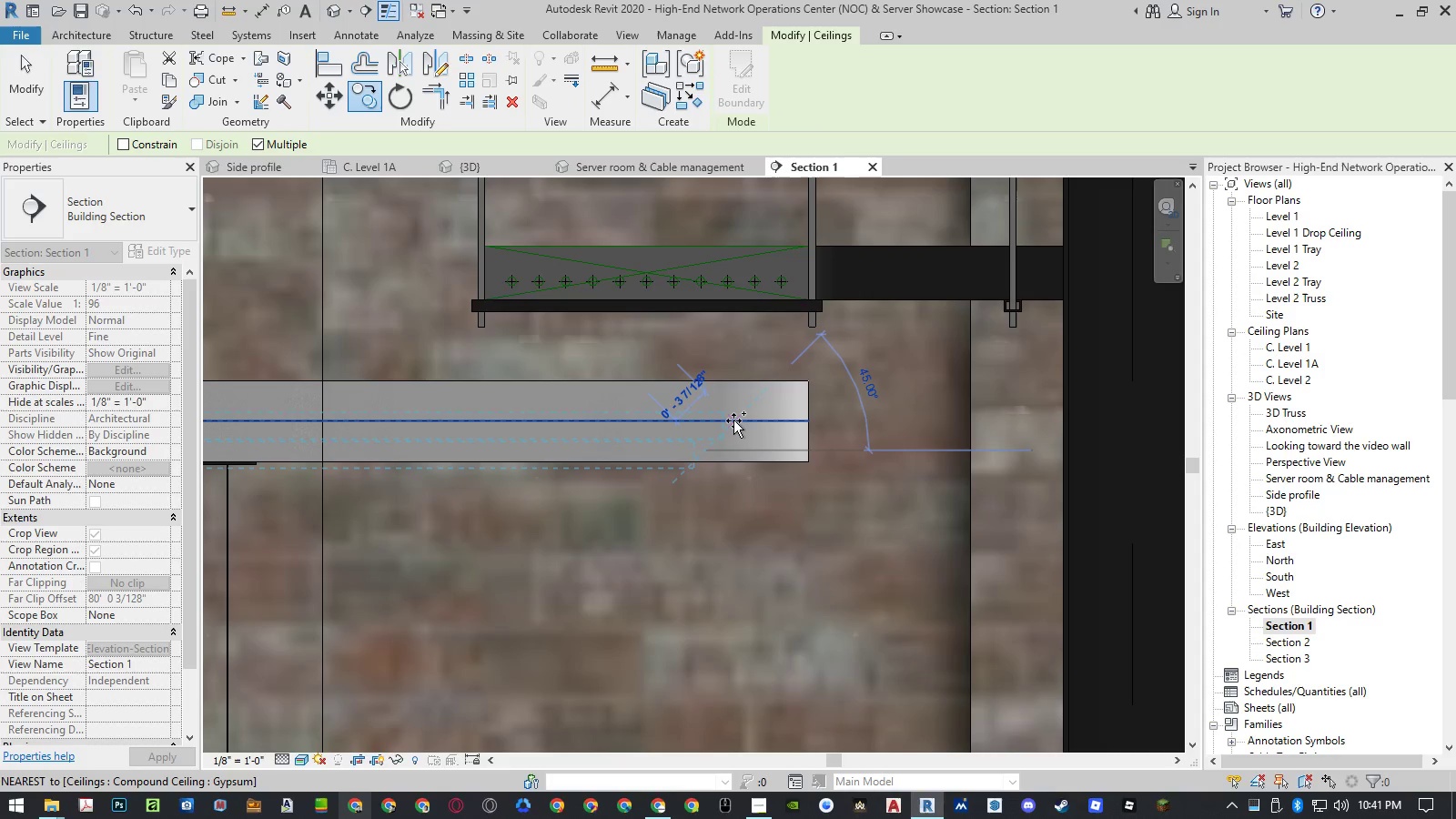 
key(Escape)
 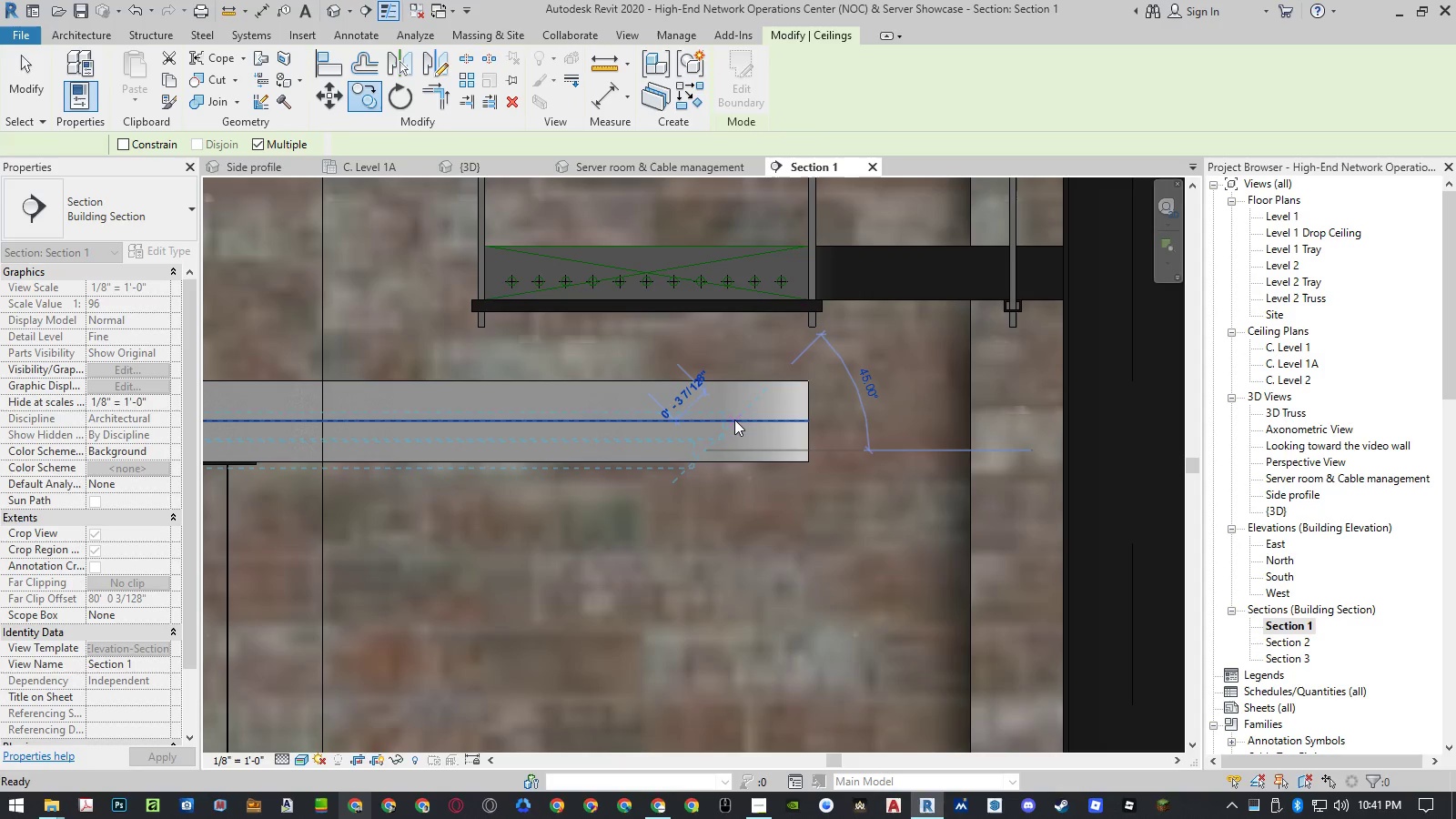 
key(Escape)
 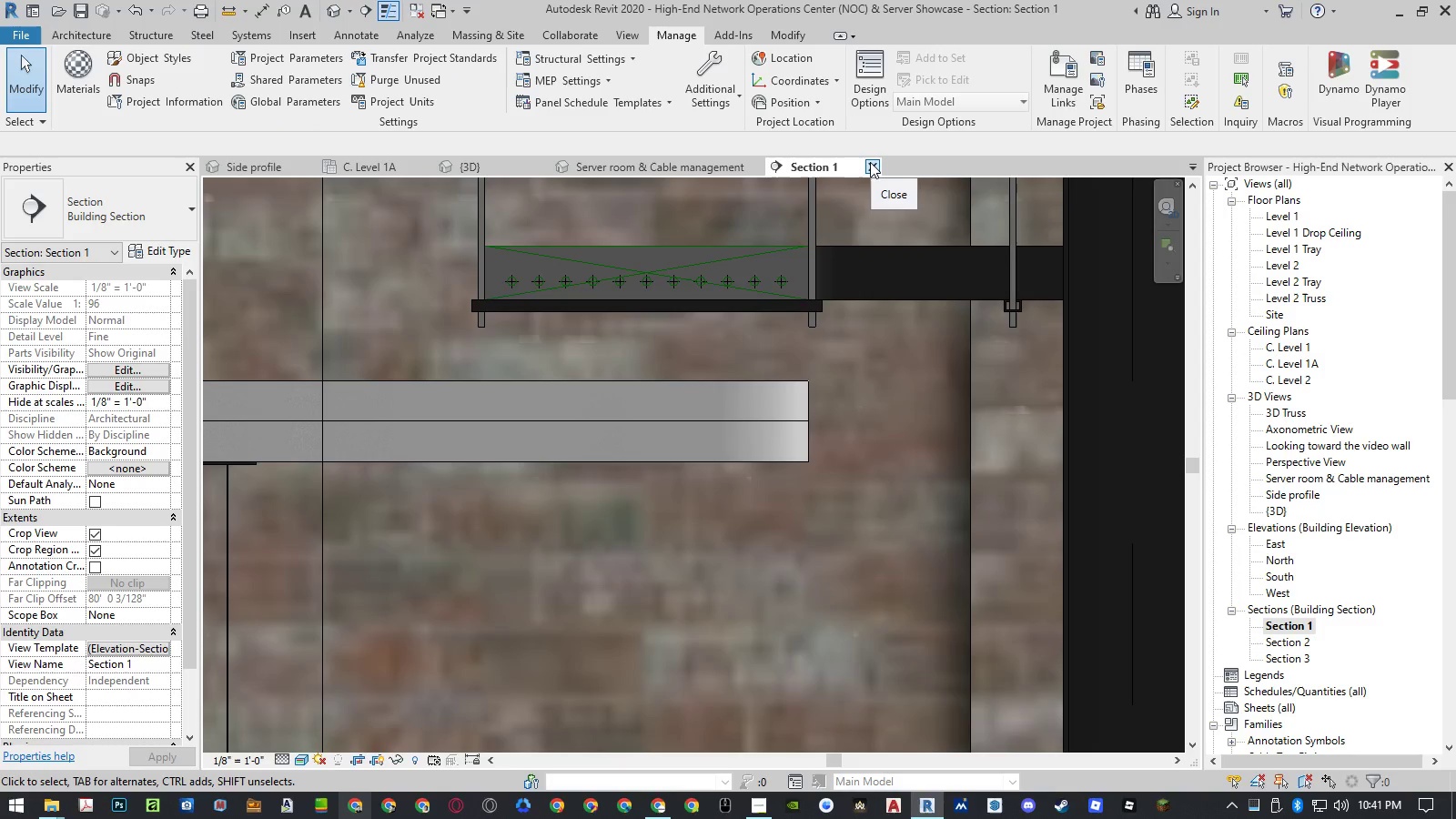 
left_click([870, 162])
 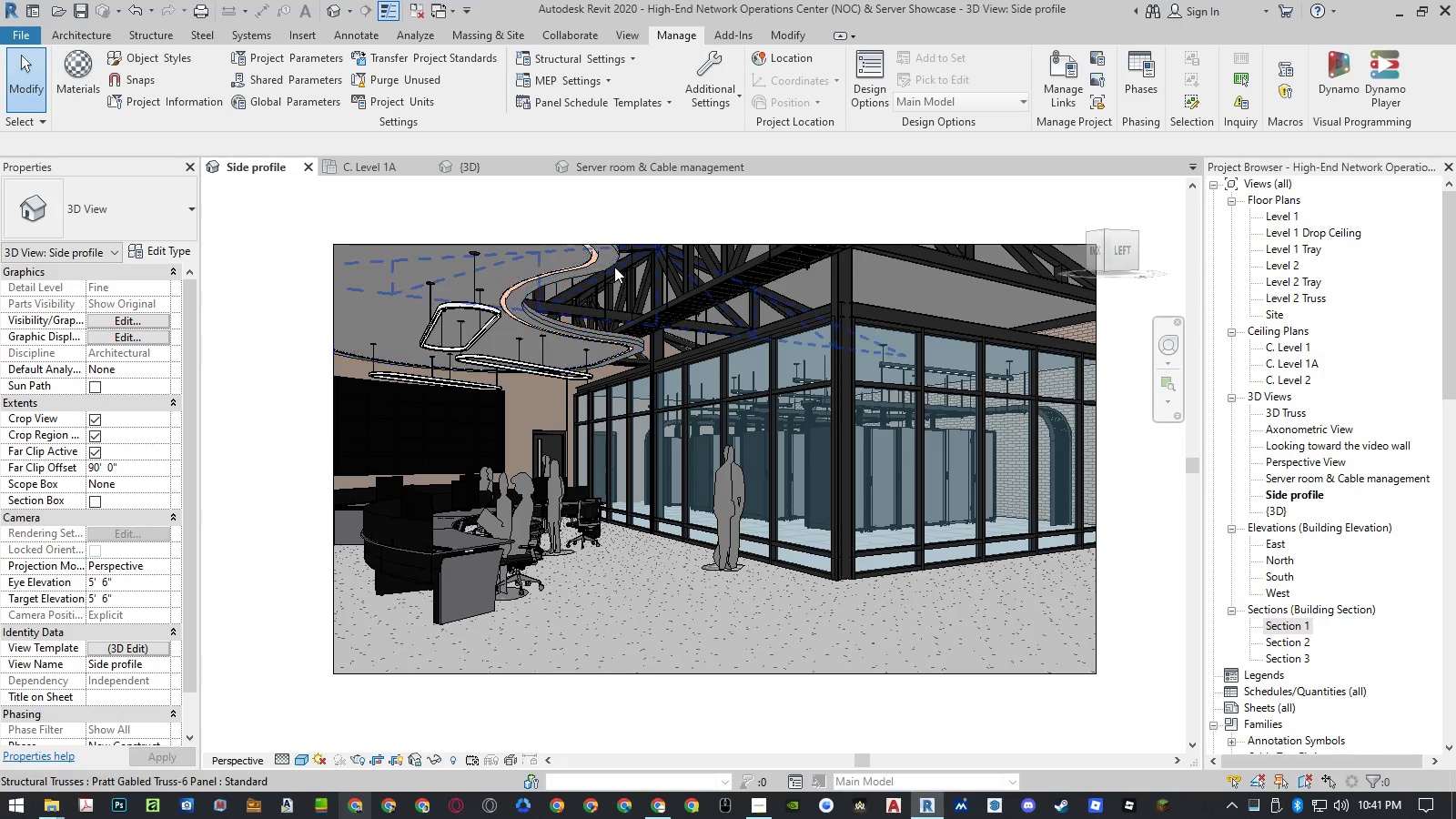 
scroll: coordinate [588, 258], scroll_direction: up, amount: 10.0
 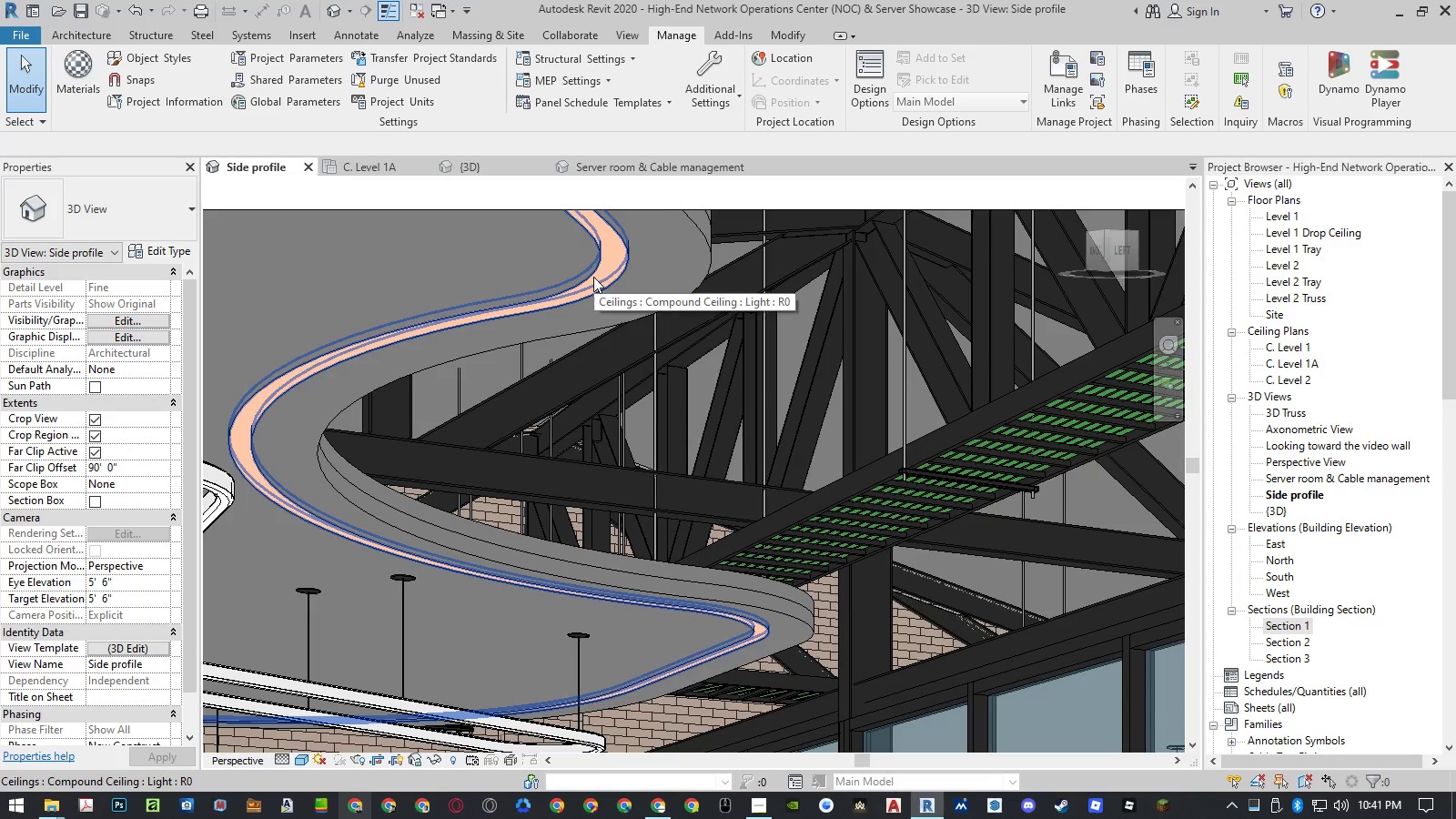 
left_click_drag(start_coordinate=[593, 277], to_coordinate=[165, 254])
 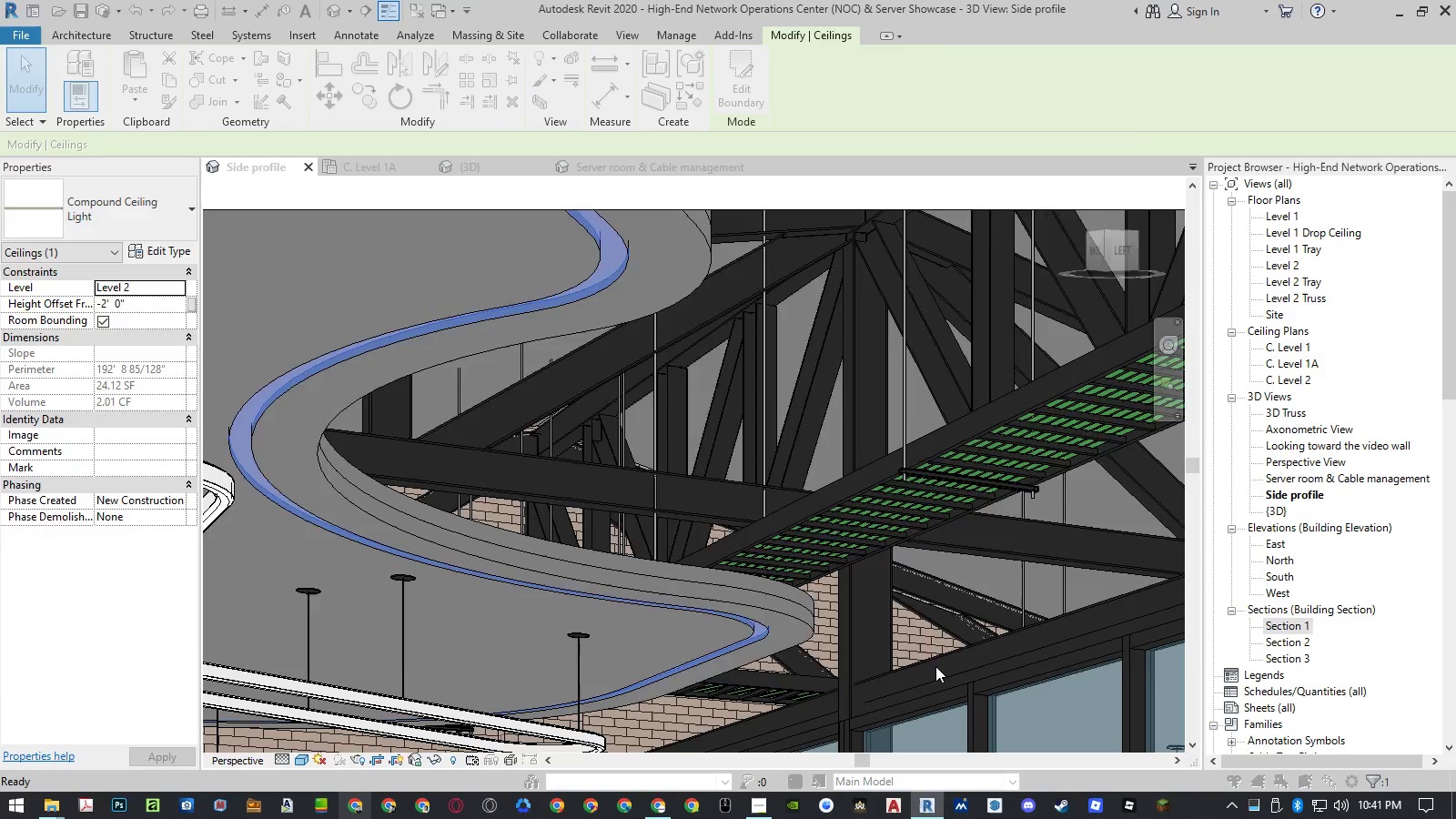 
left_click([165, 254])
 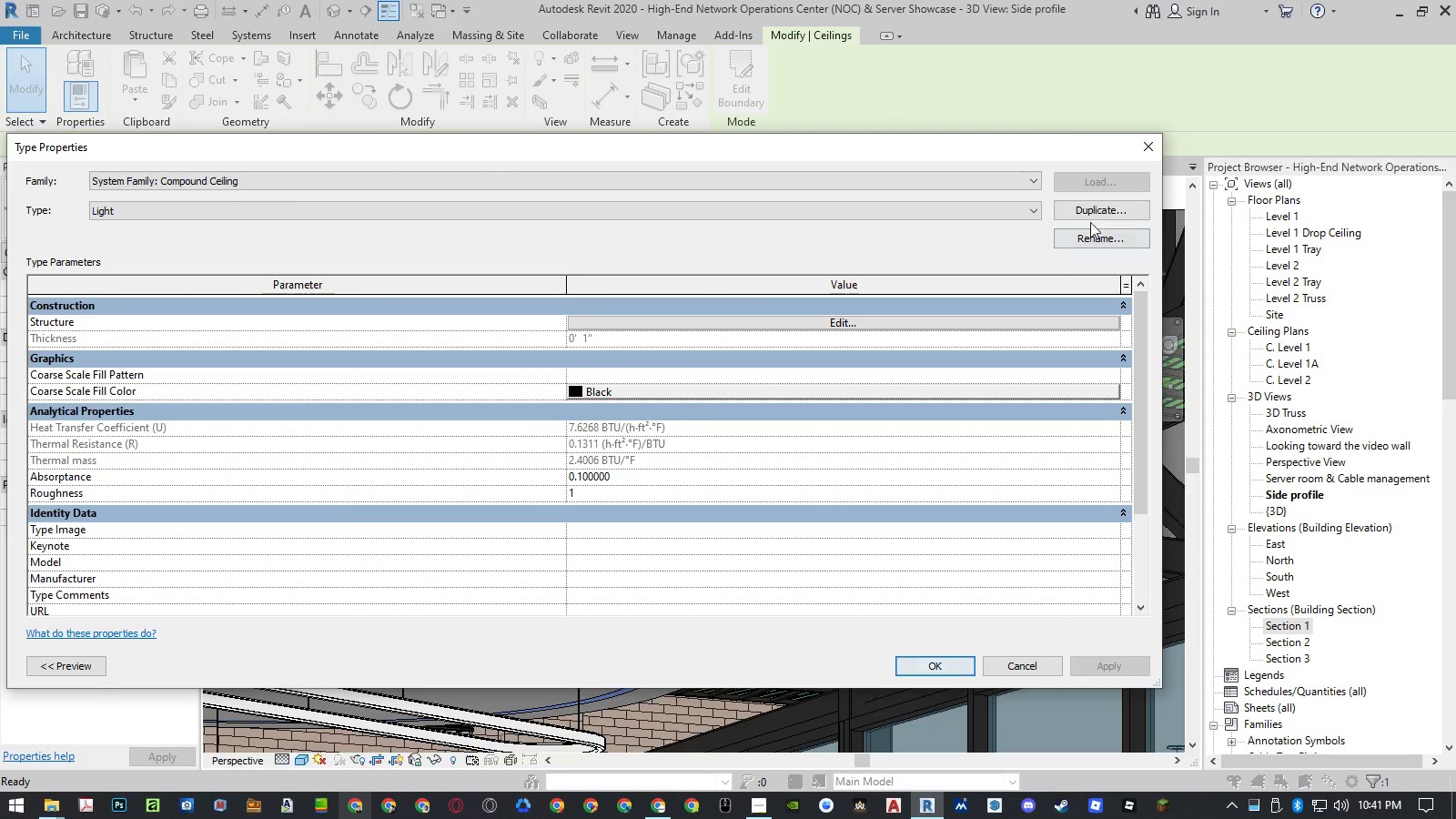 
left_click([1113, 215])
 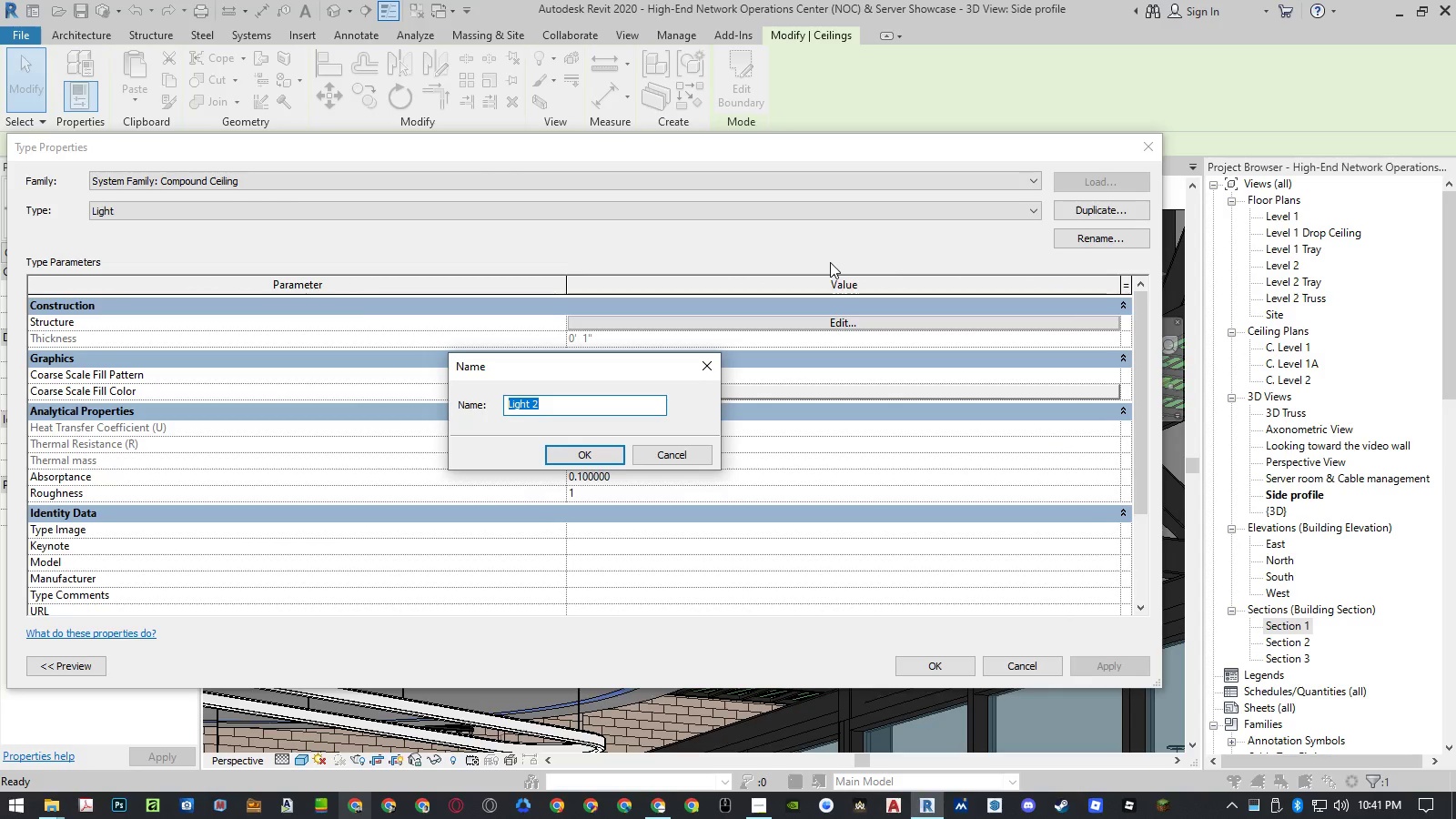 
type(Acrilic)
 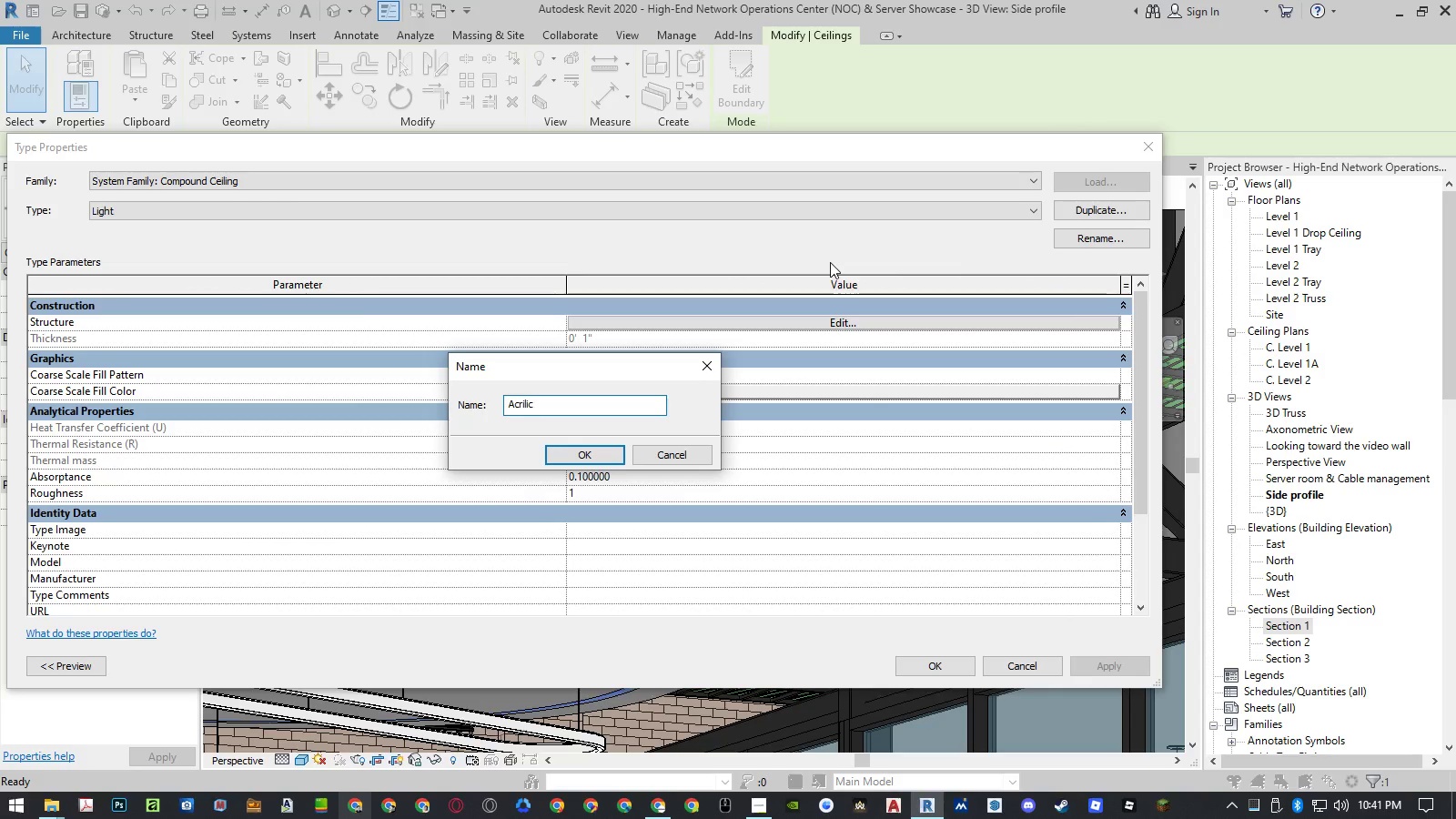 
key(Control+ArrowLeft)
 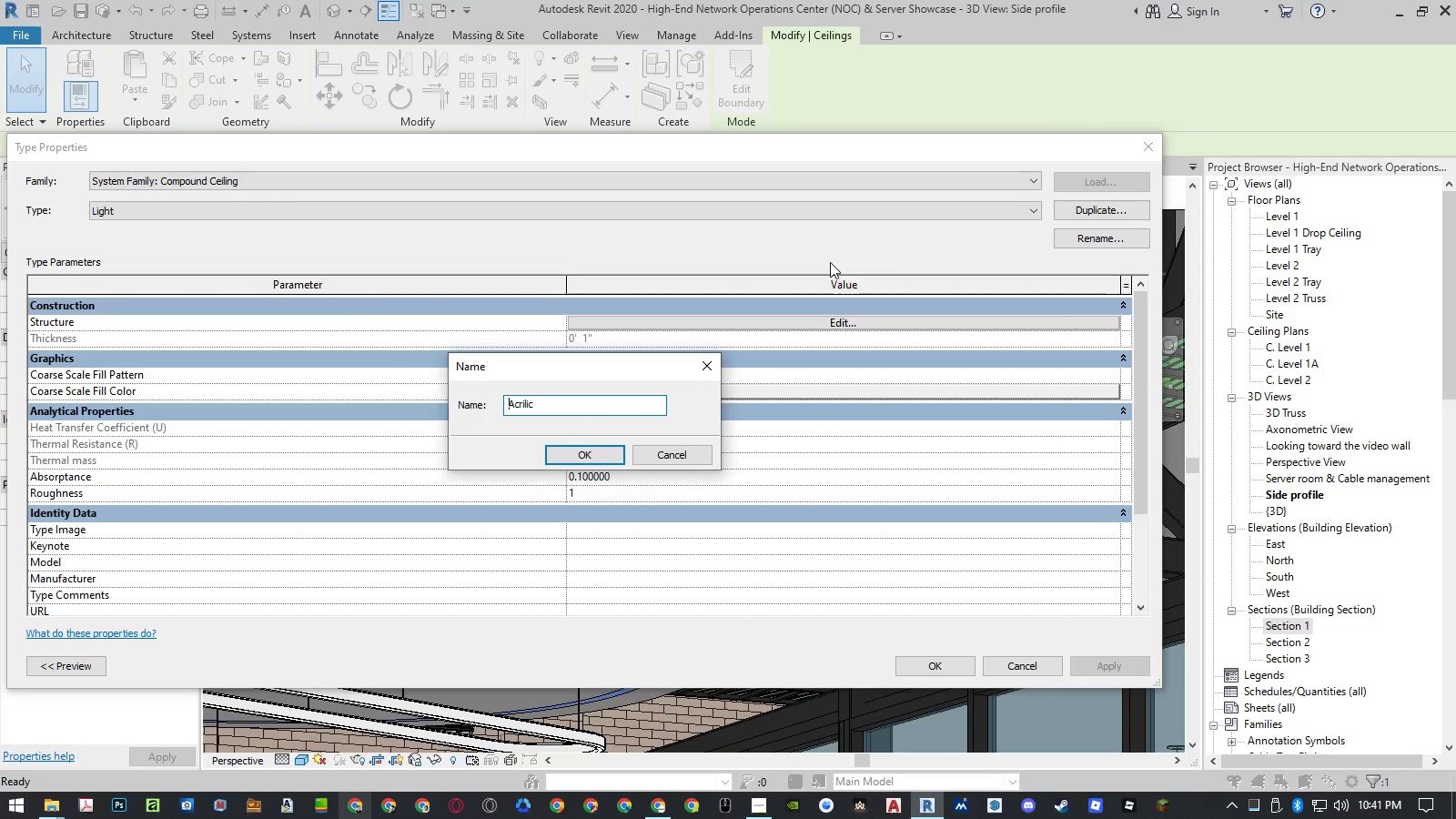 
key(ArrowRight)
 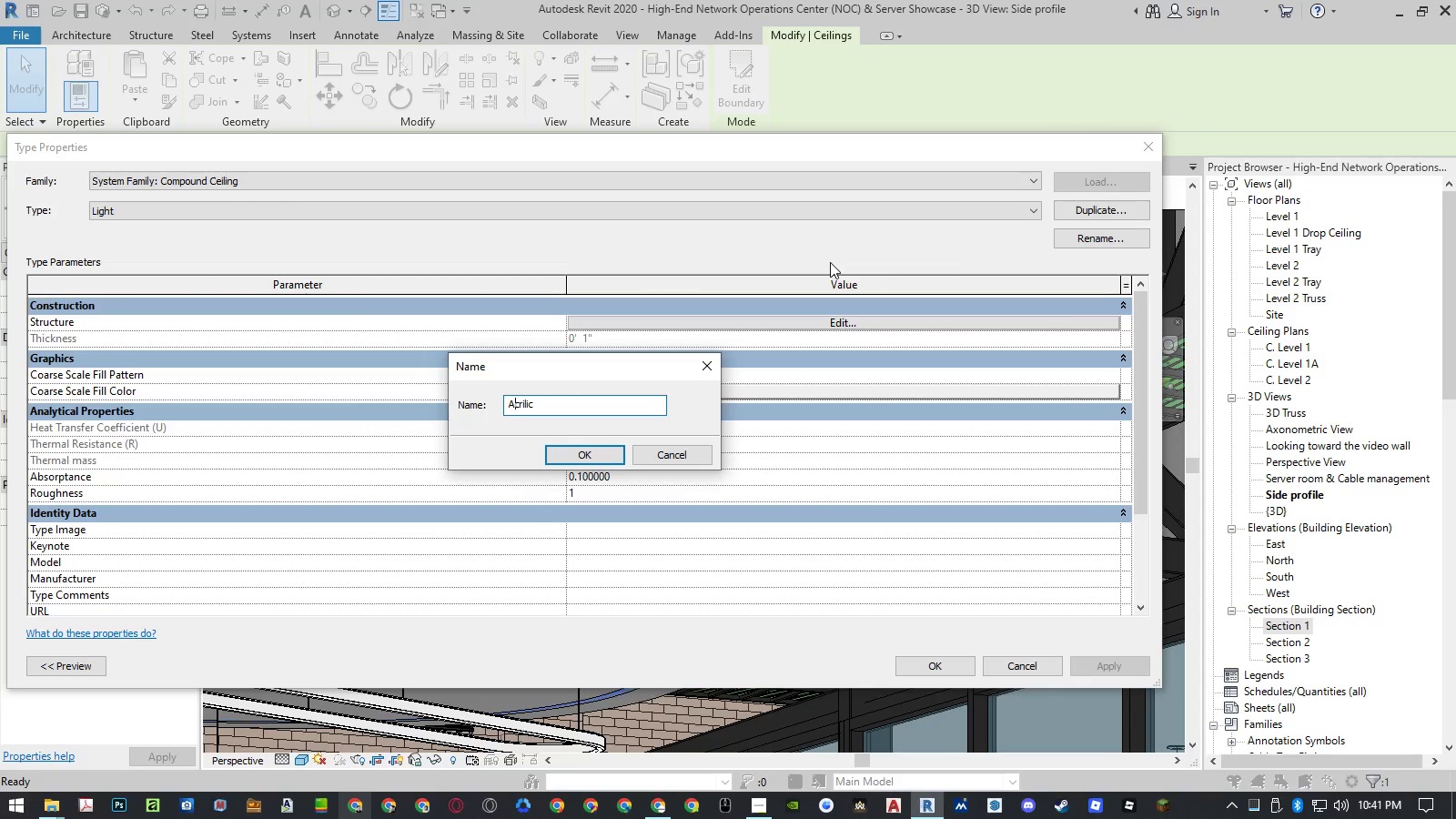 
key(ArrowRight)
 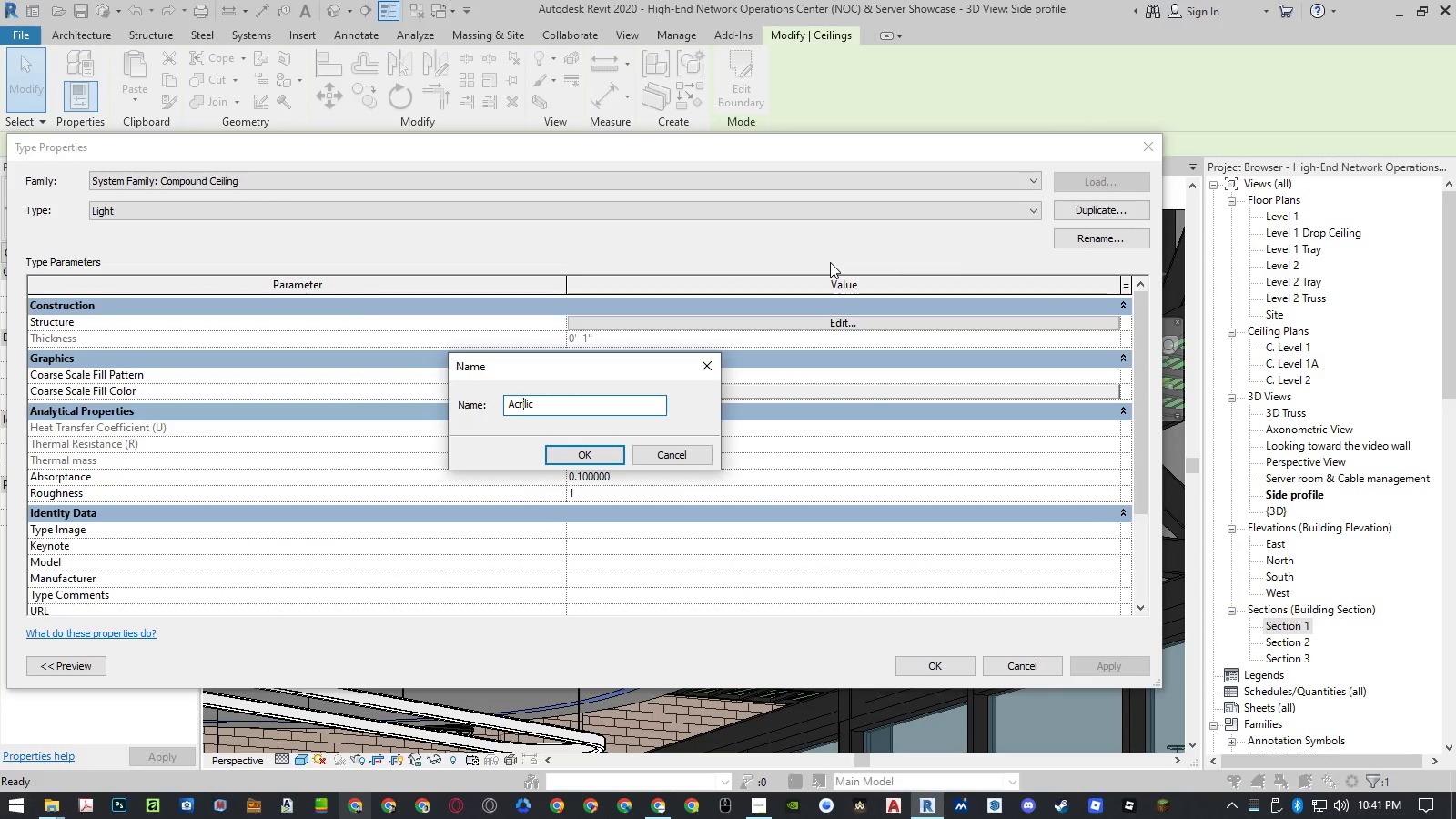 
key(ArrowRight)
 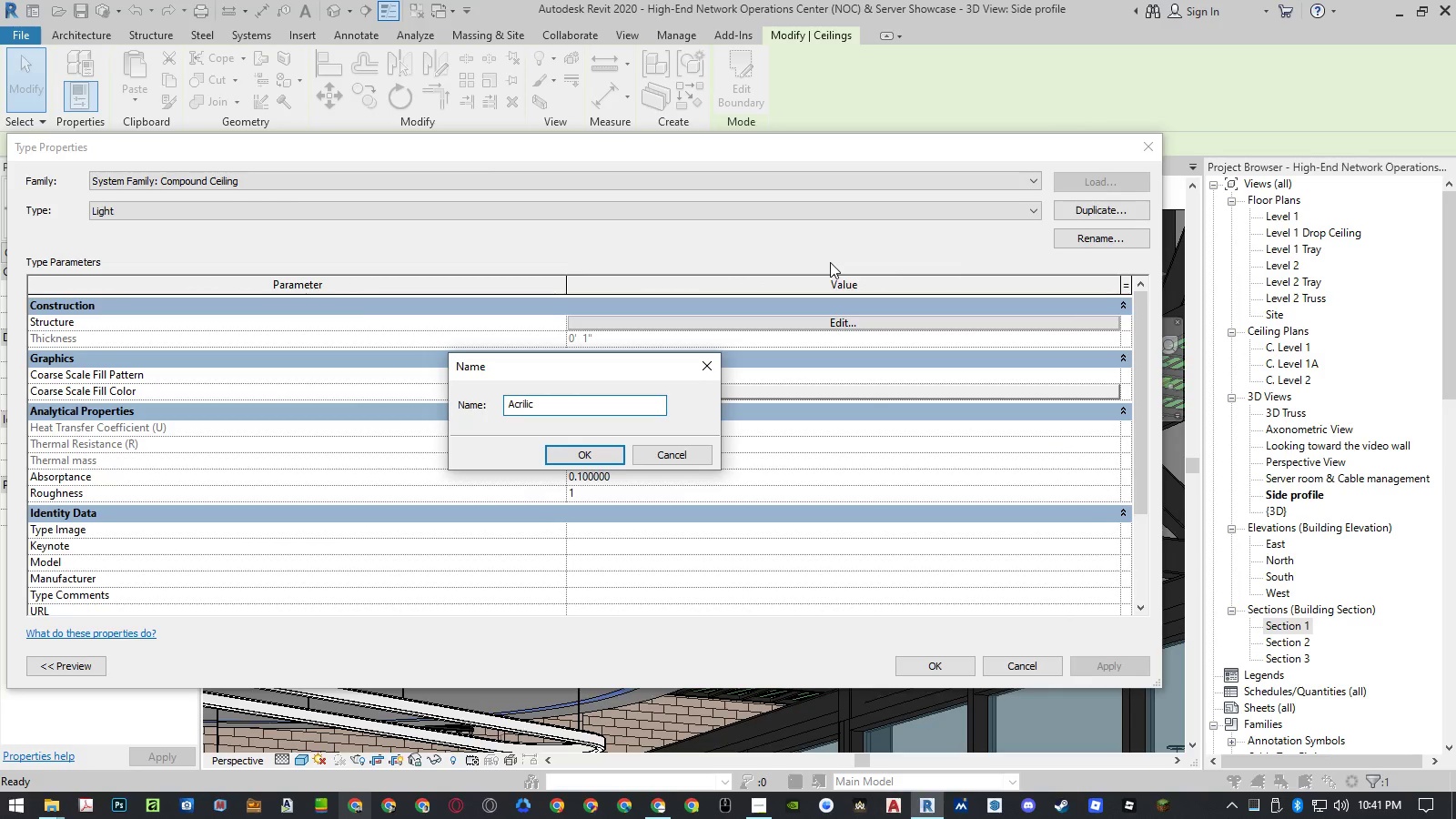 
key(Shift+ArrowRight)
 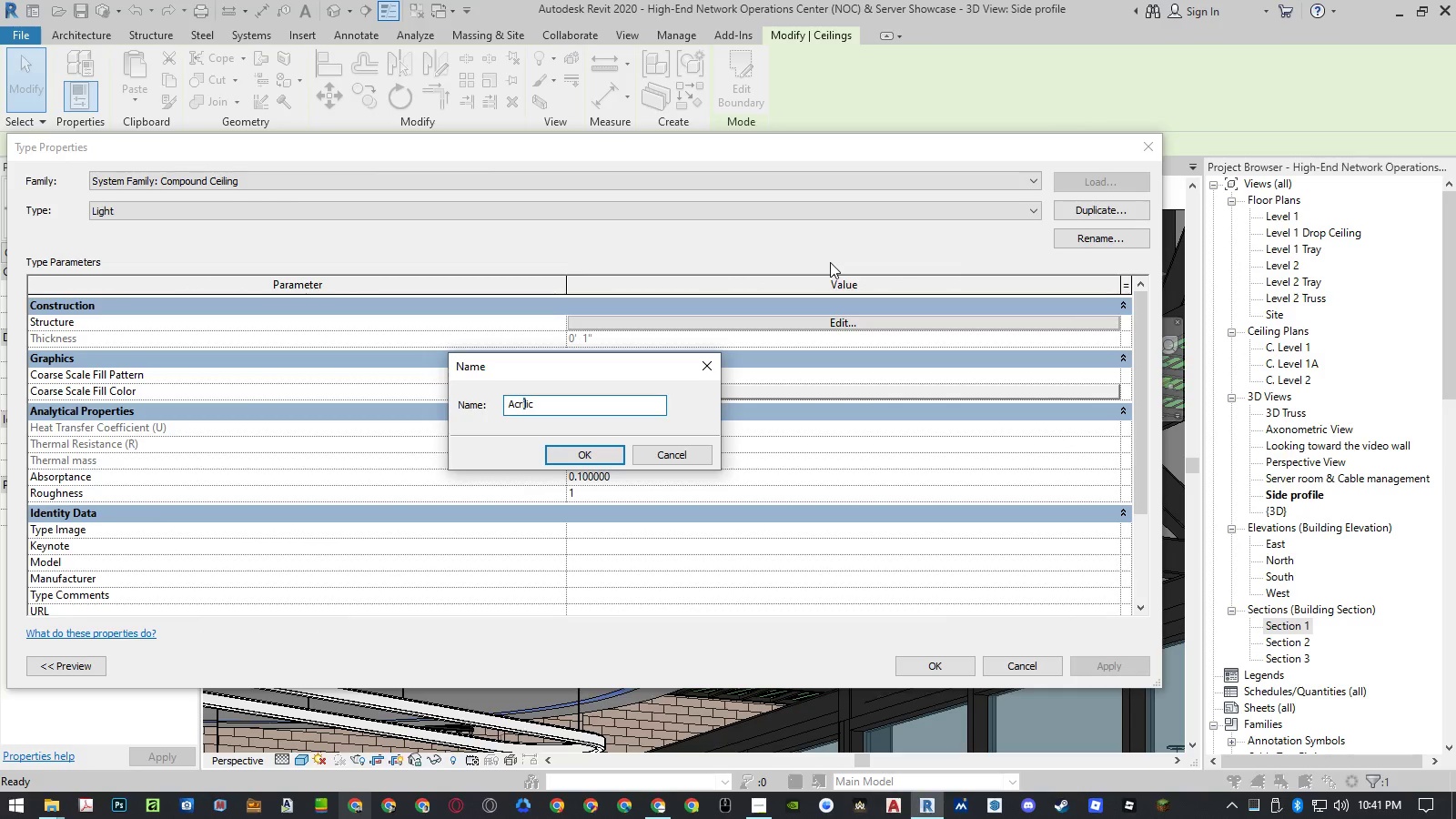 
key(Y)
 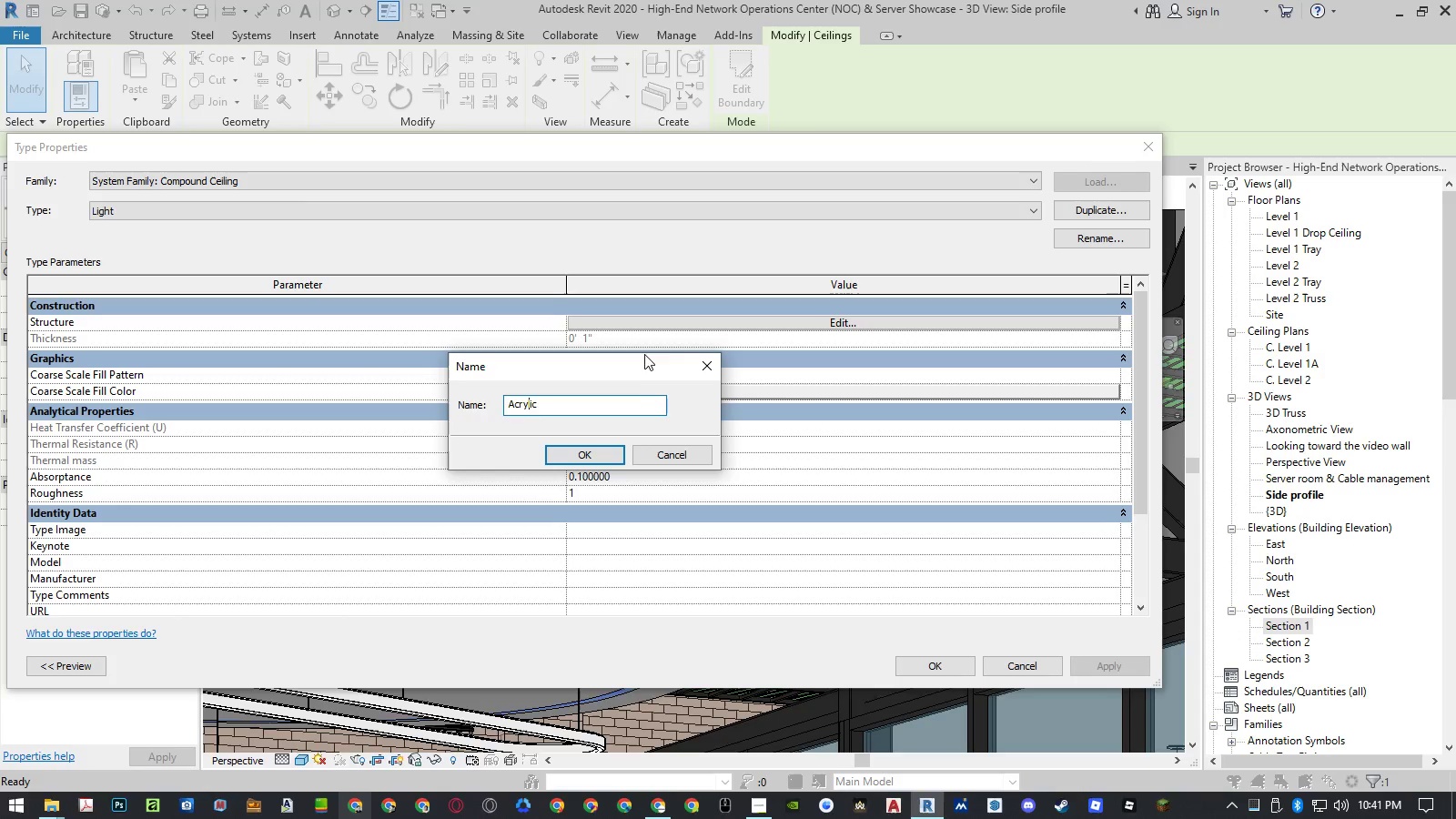 
left_click([602, 454])
 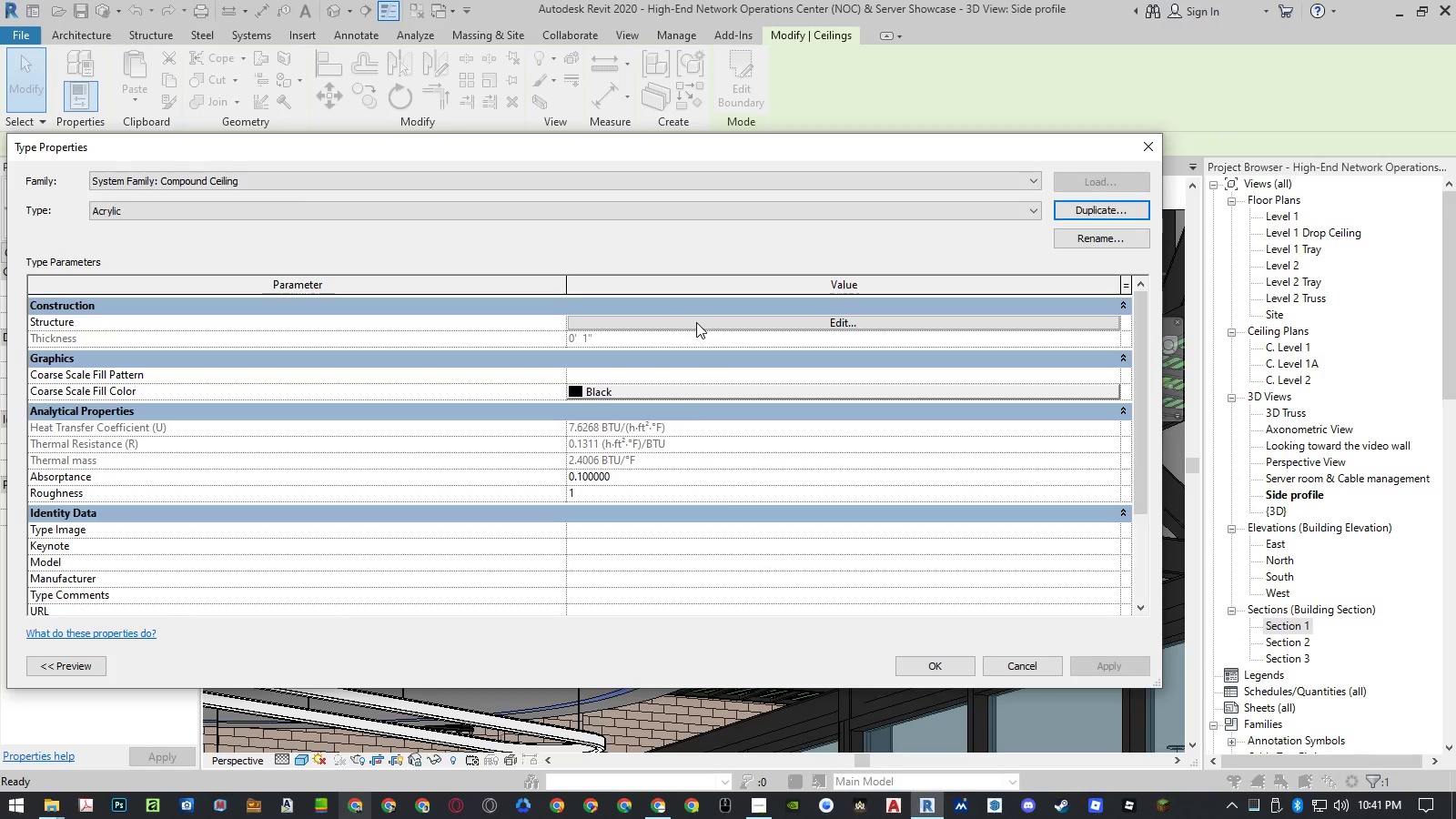 
left_click([696, 322])
 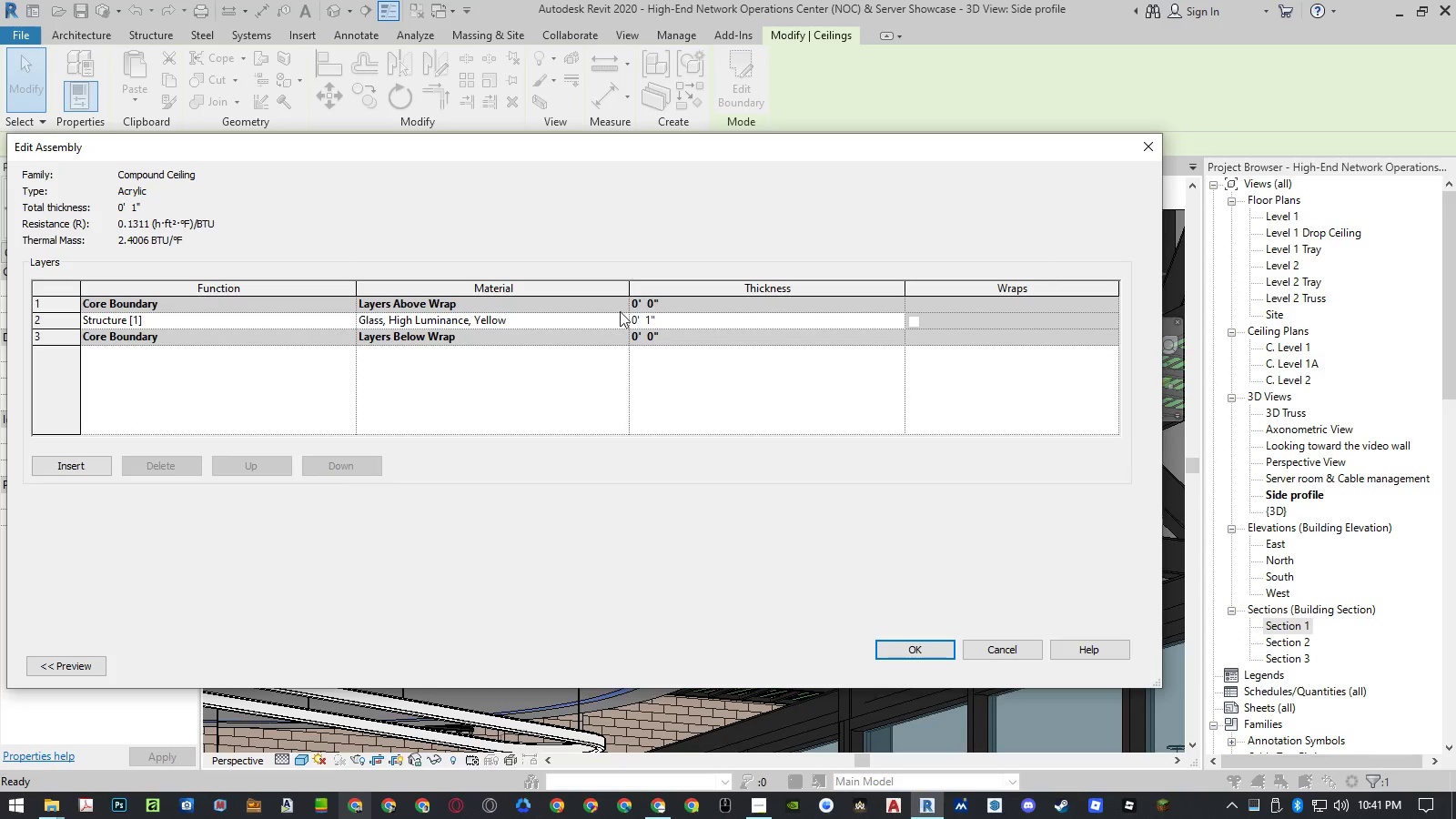 
left_click([618, 317])
 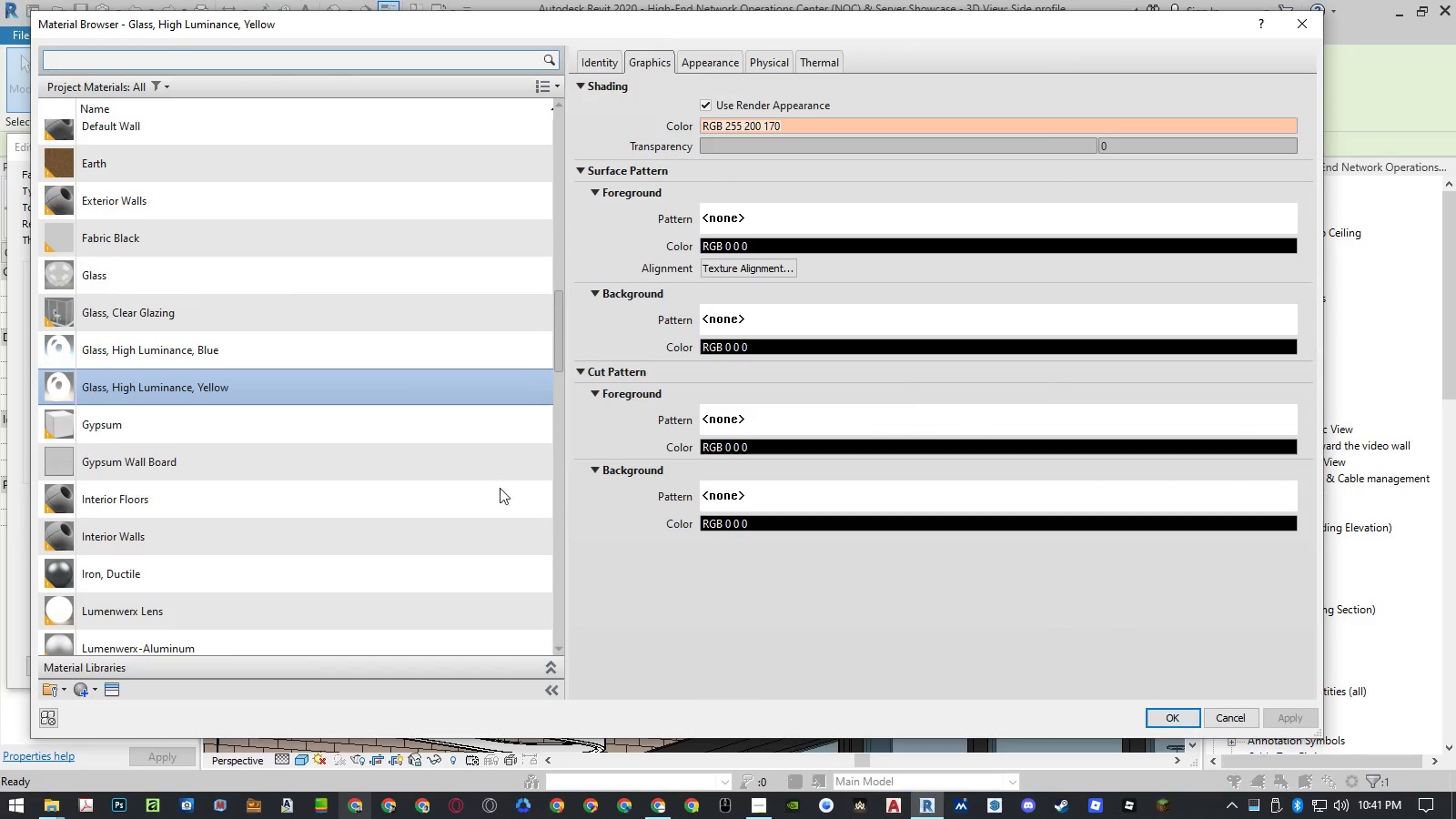 
left_click([433, 470])
 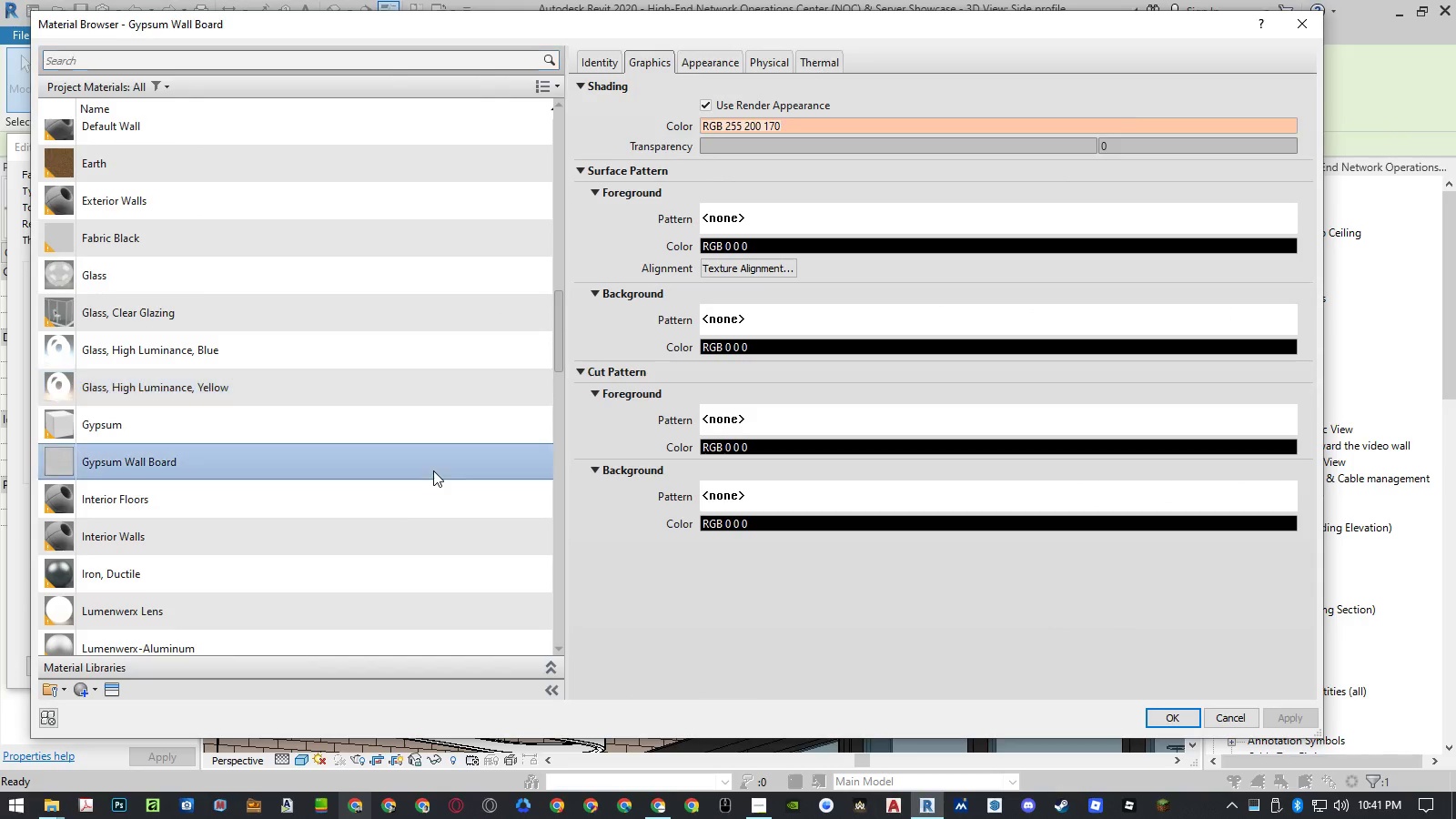 
type(pa)
 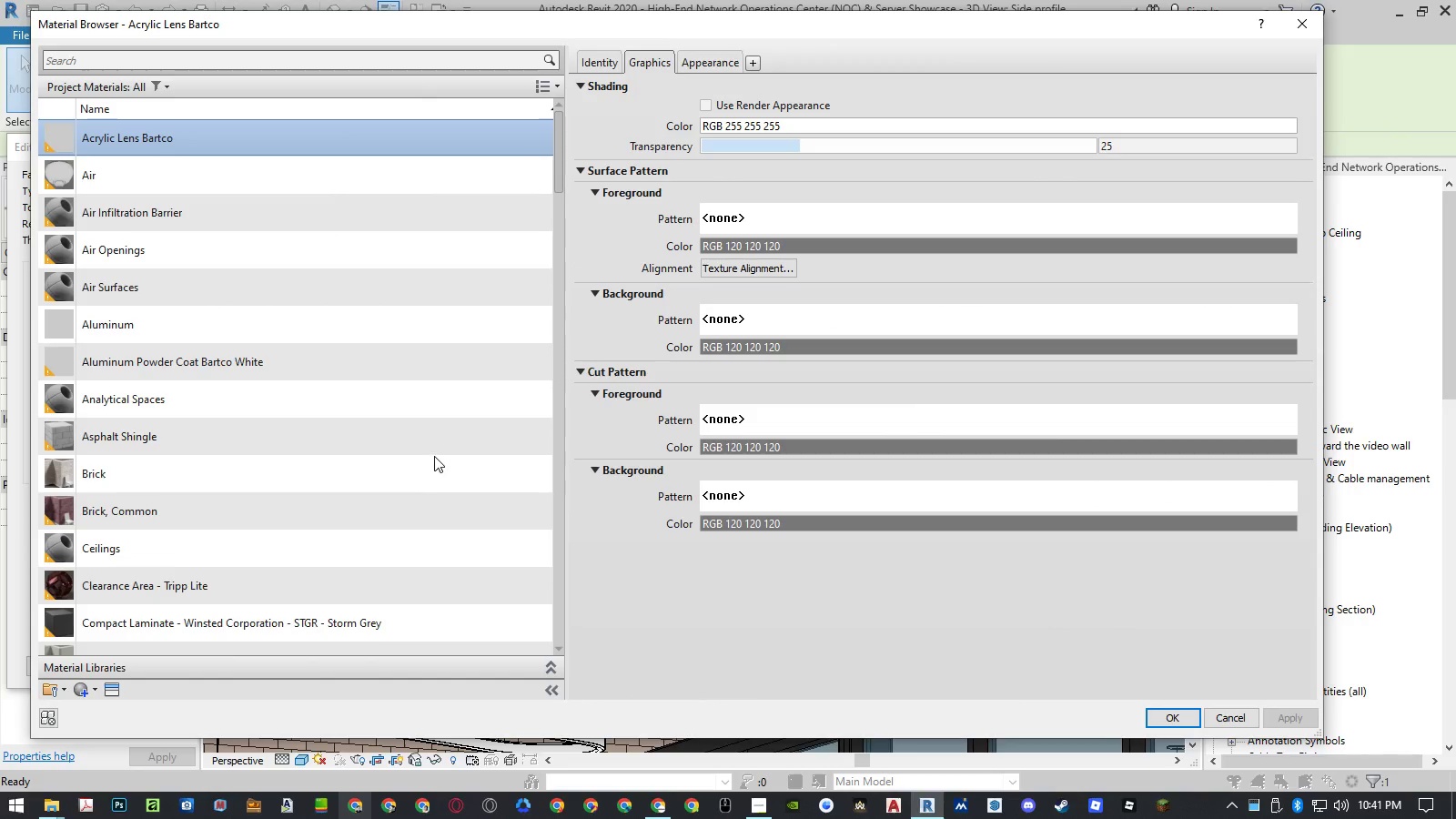 
mouse_move([432, 431])
 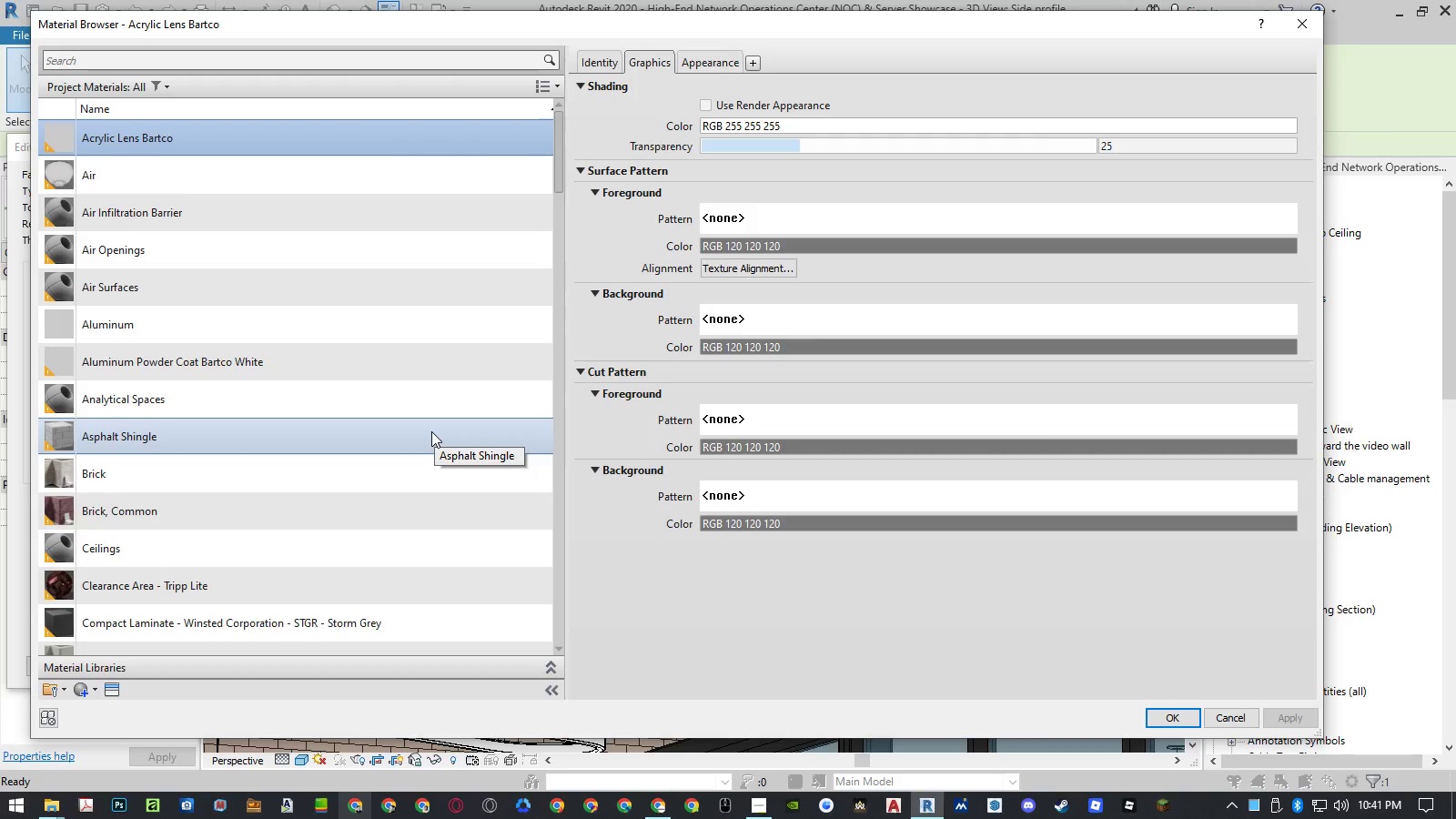 
key(P)
 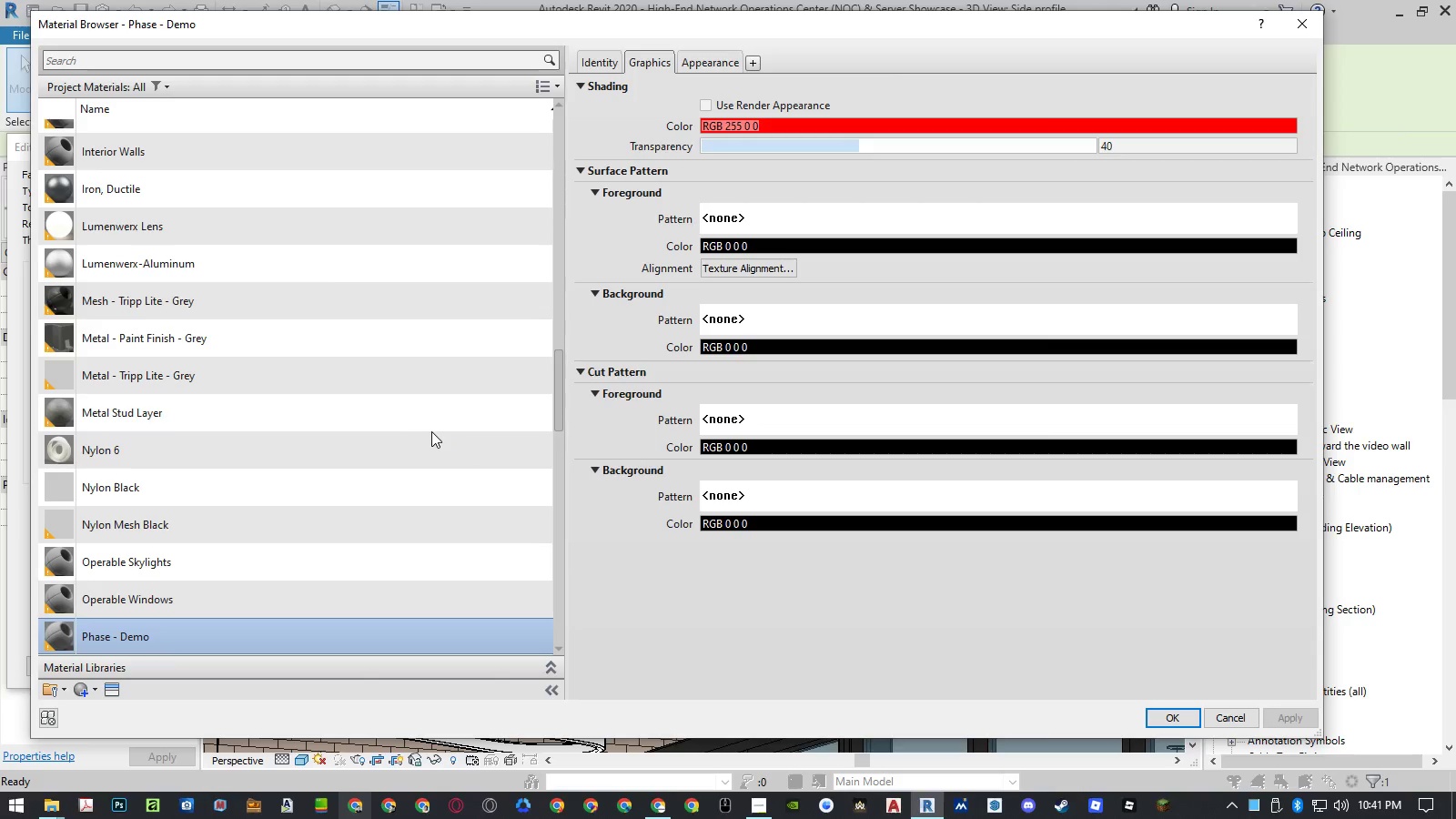 
scroll: coordinate [411, 427], scroll_direction: down, amount: 4.0
 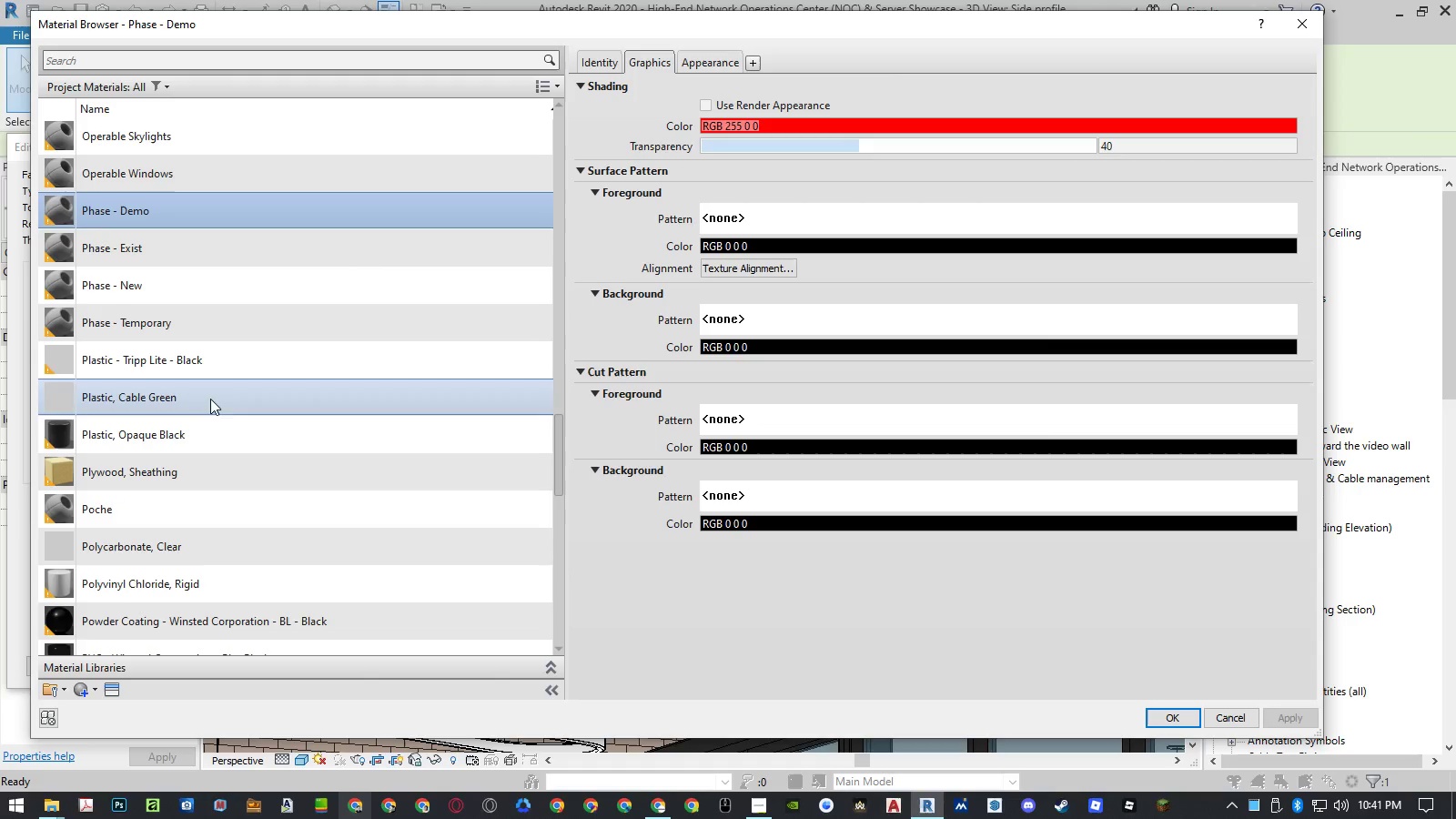 
left_click([202, 404])
 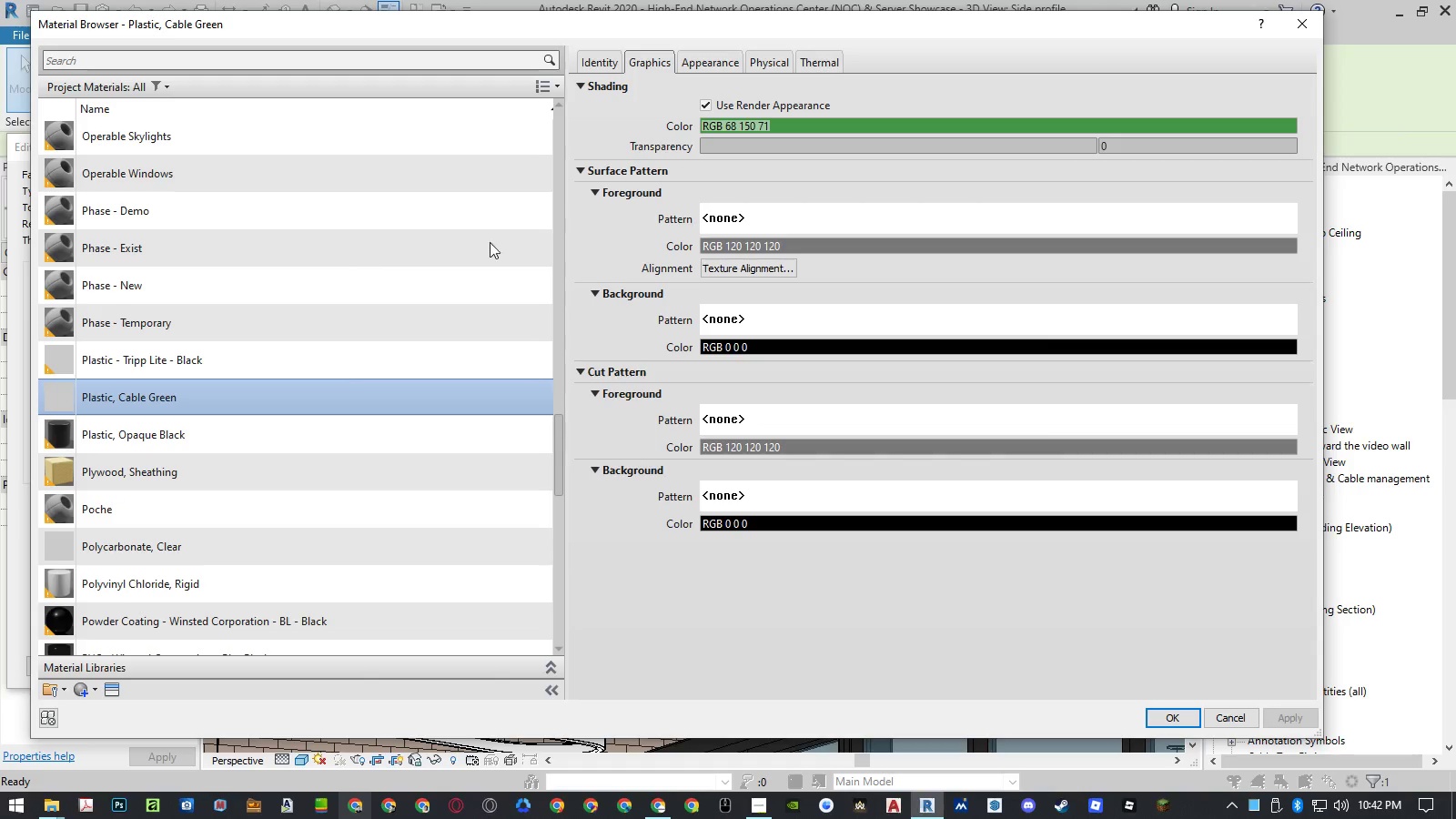 
right_click([247, 396])
 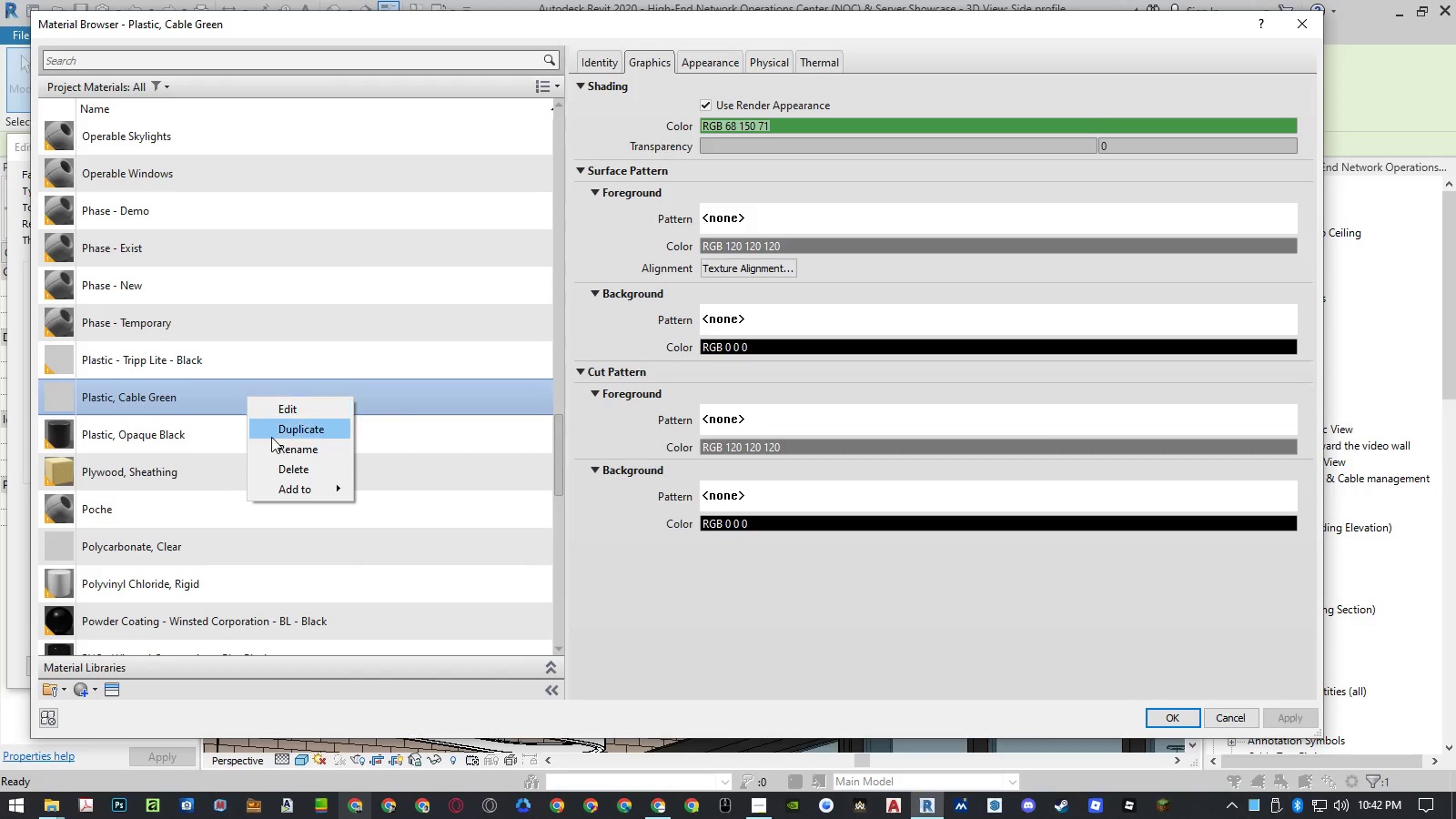 
left_click([271, 437])
 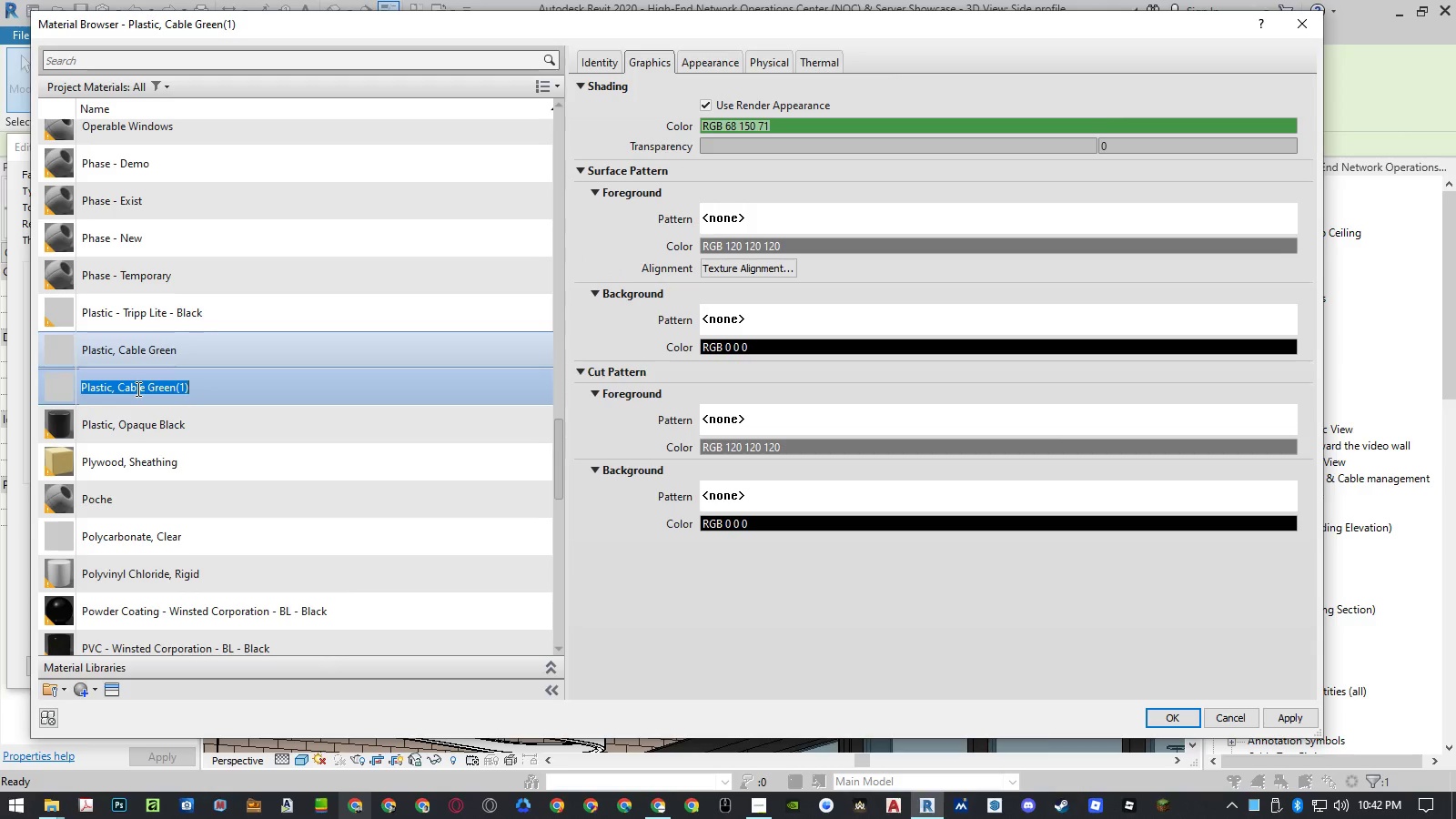 
type(Acrylic)
 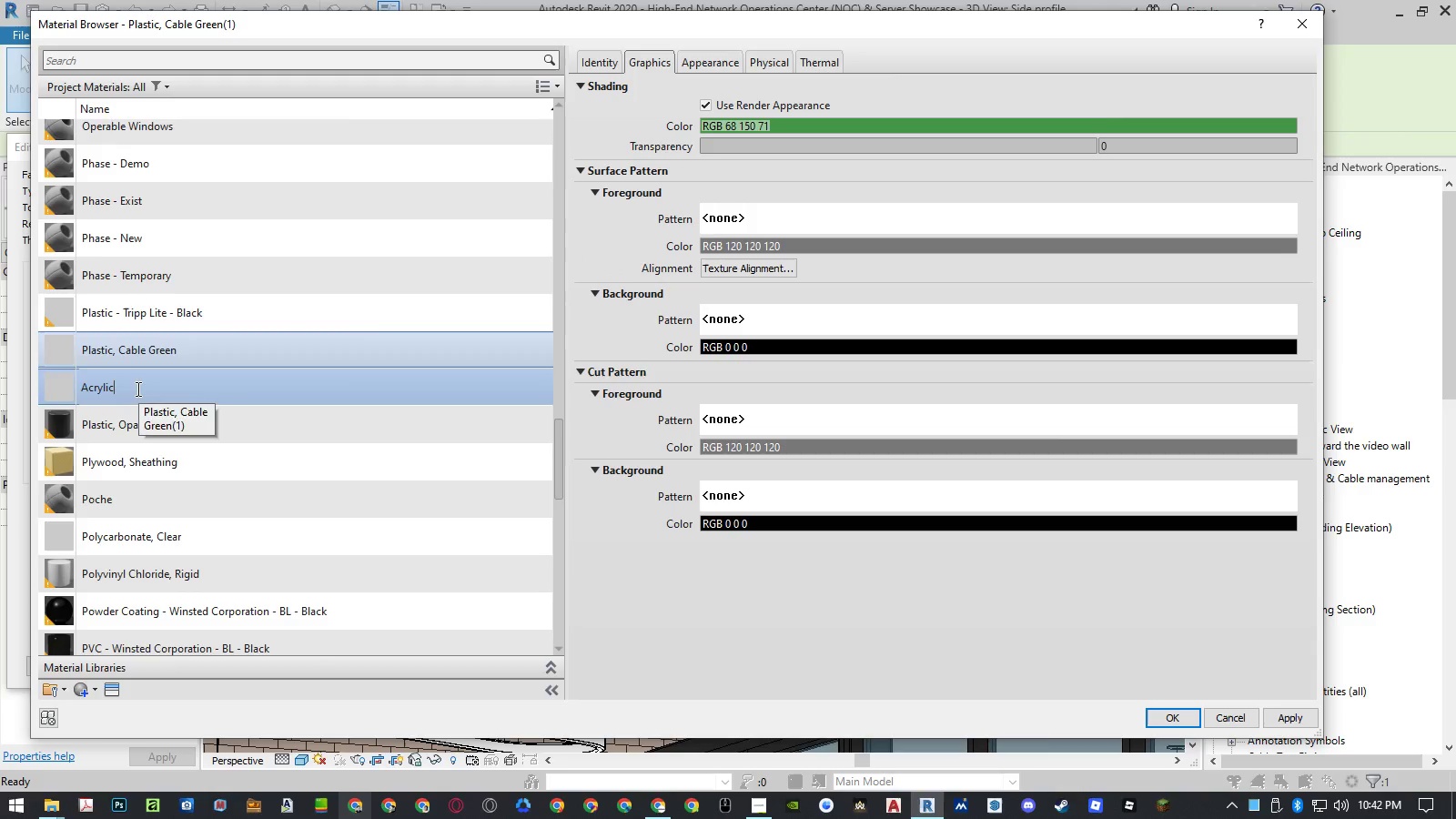 
key(Enter)
 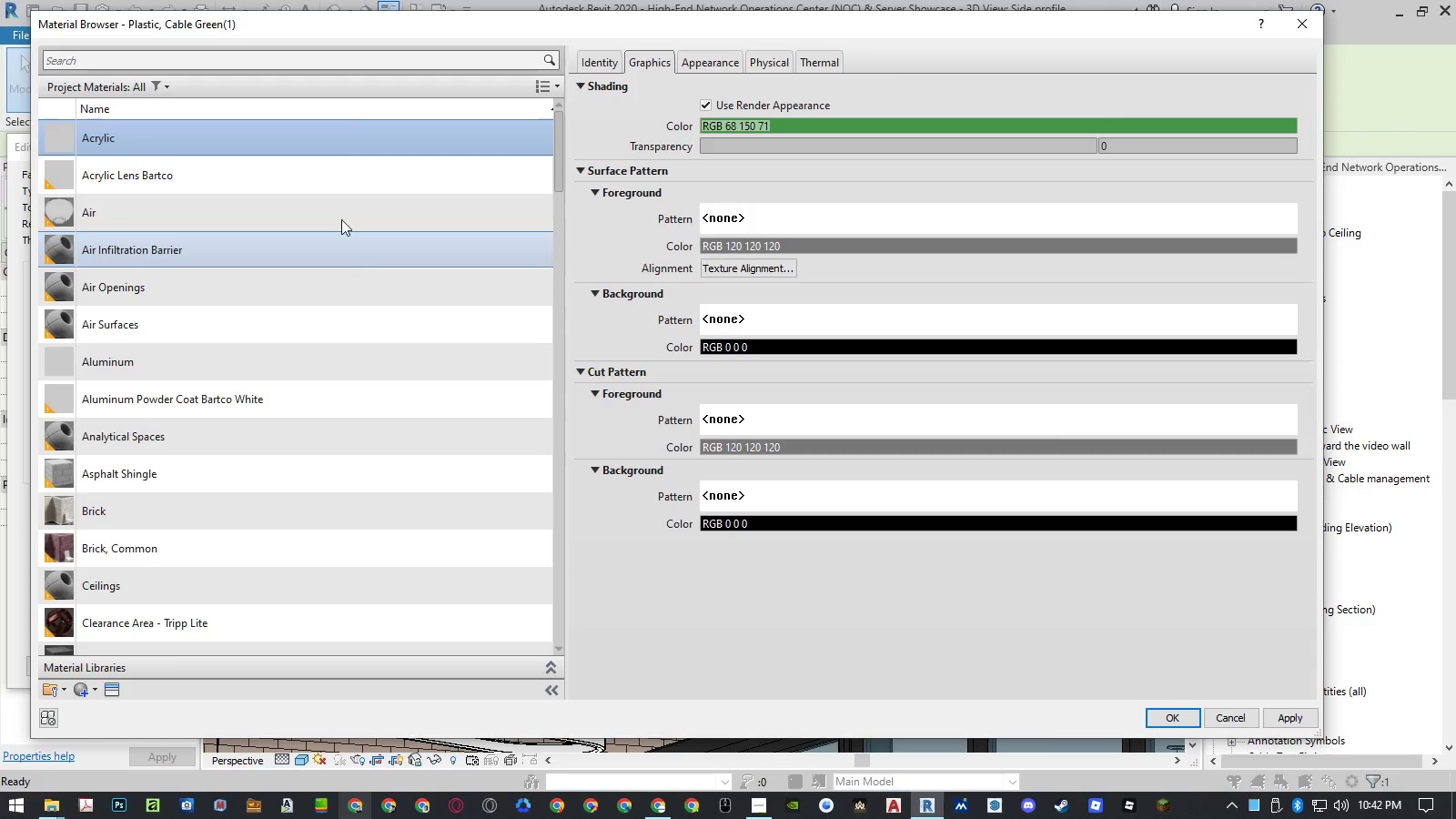 
right_click([247, 141])
 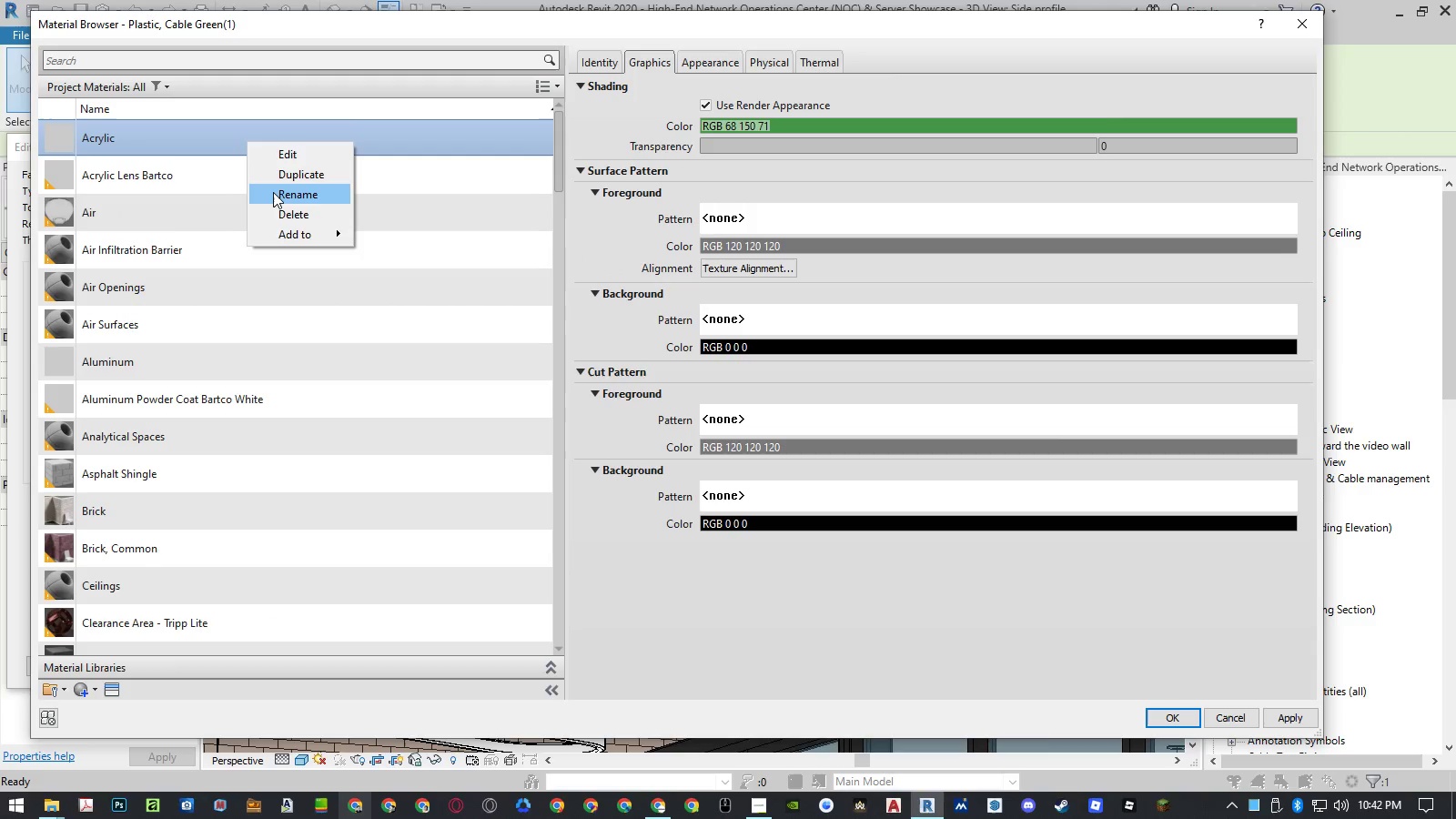 
left_click([273, 192])
 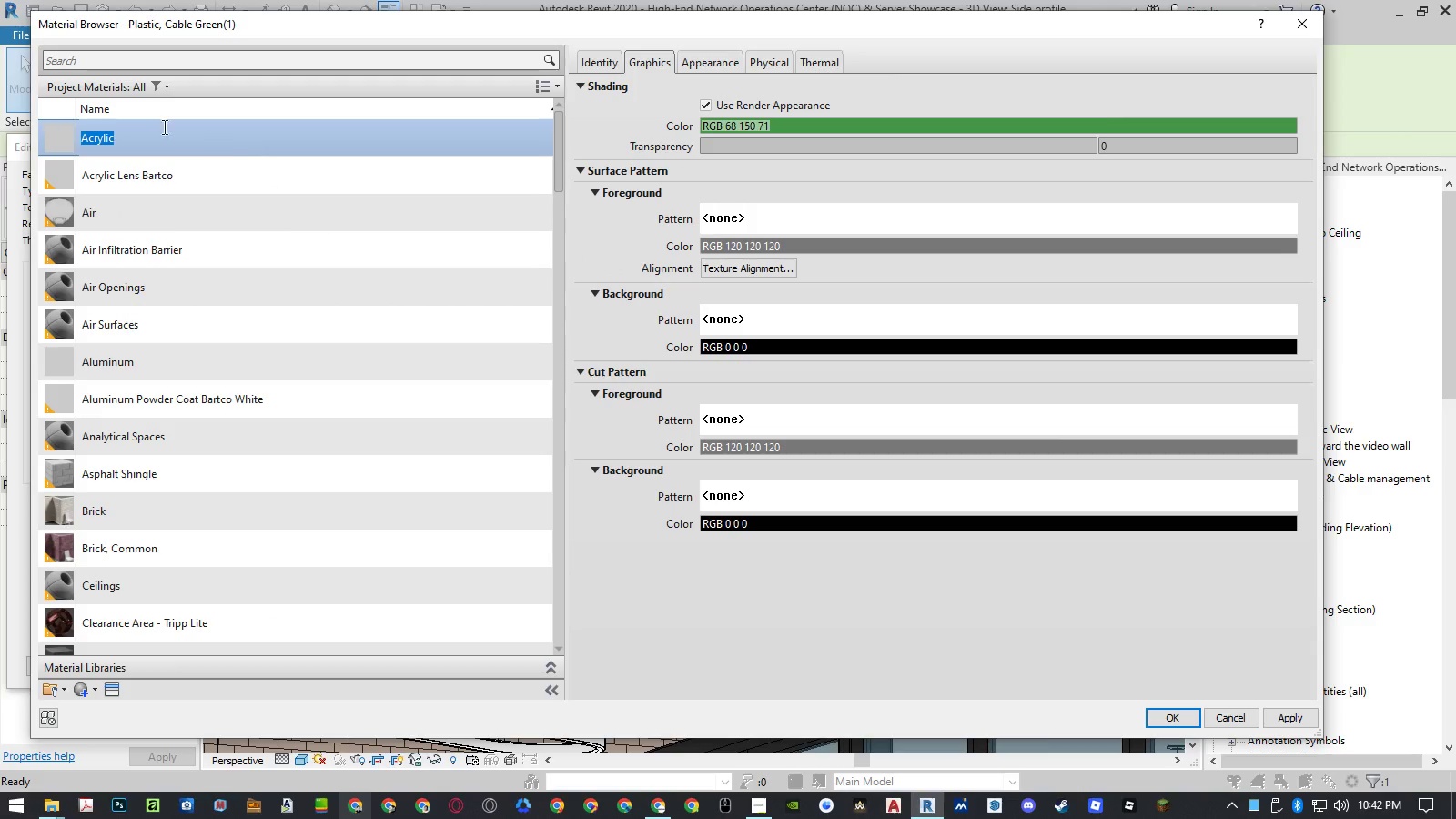 
left_click([142, 133])
 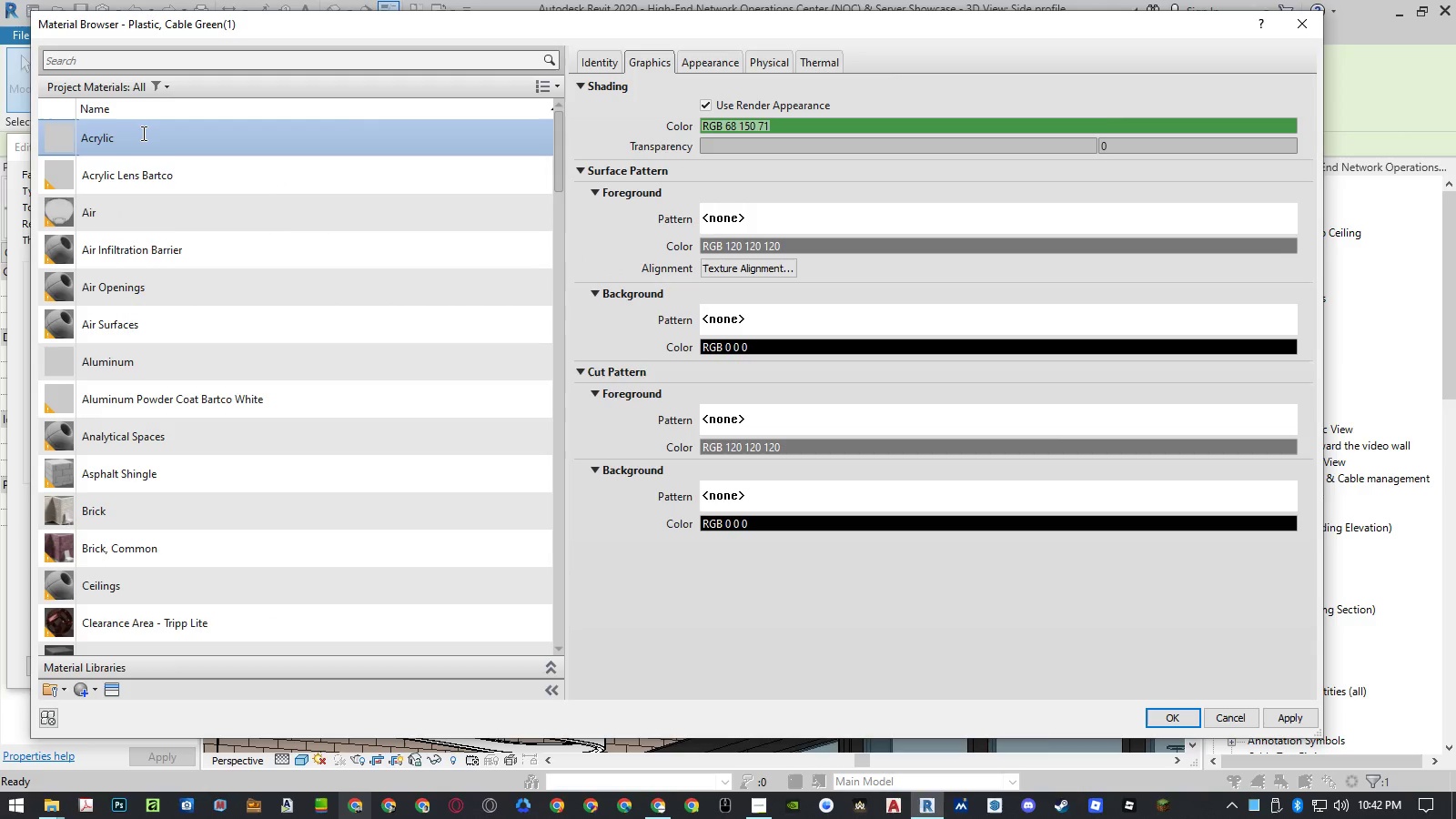 
type( Translucent)
 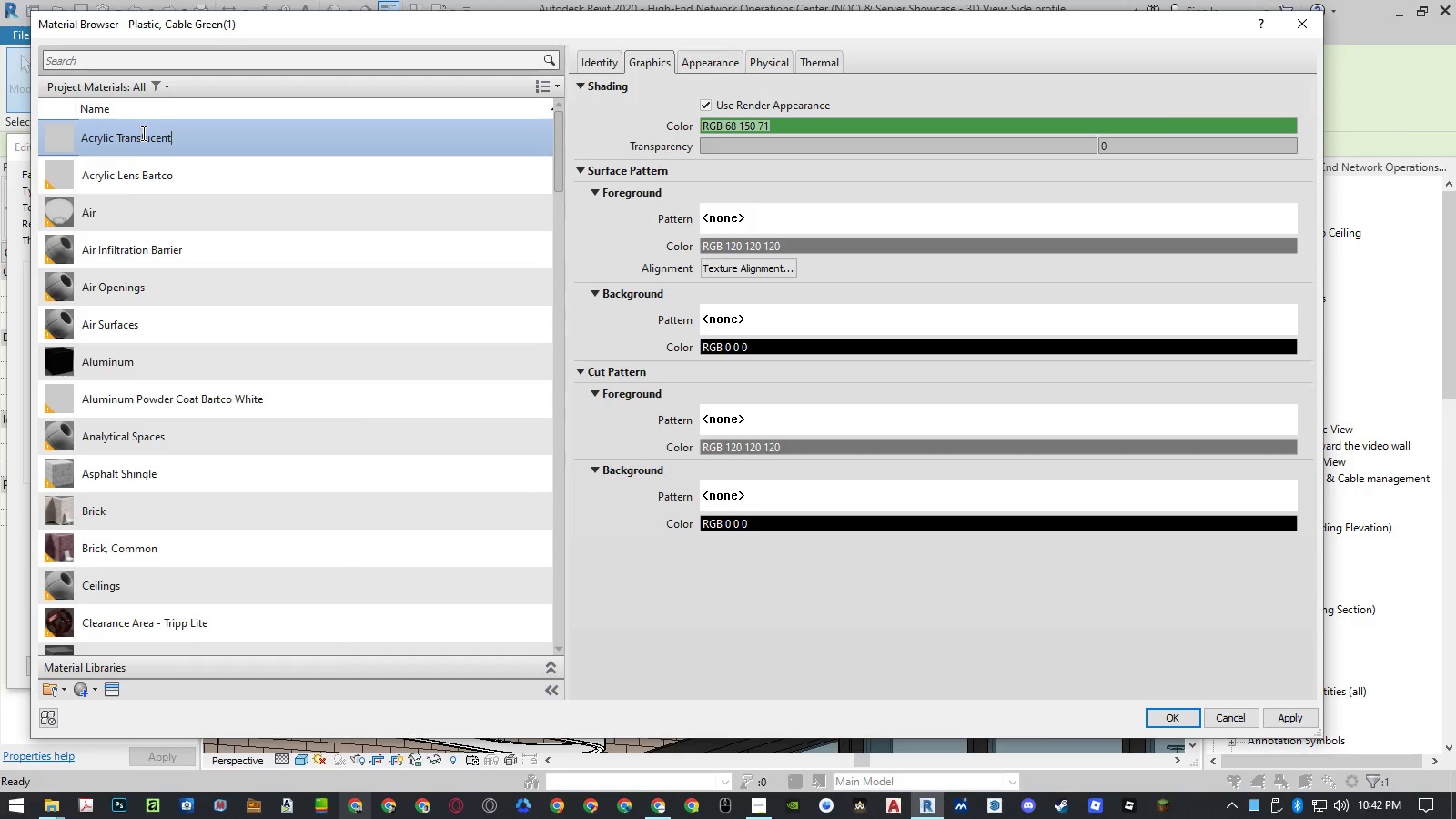 
key(Enter)
 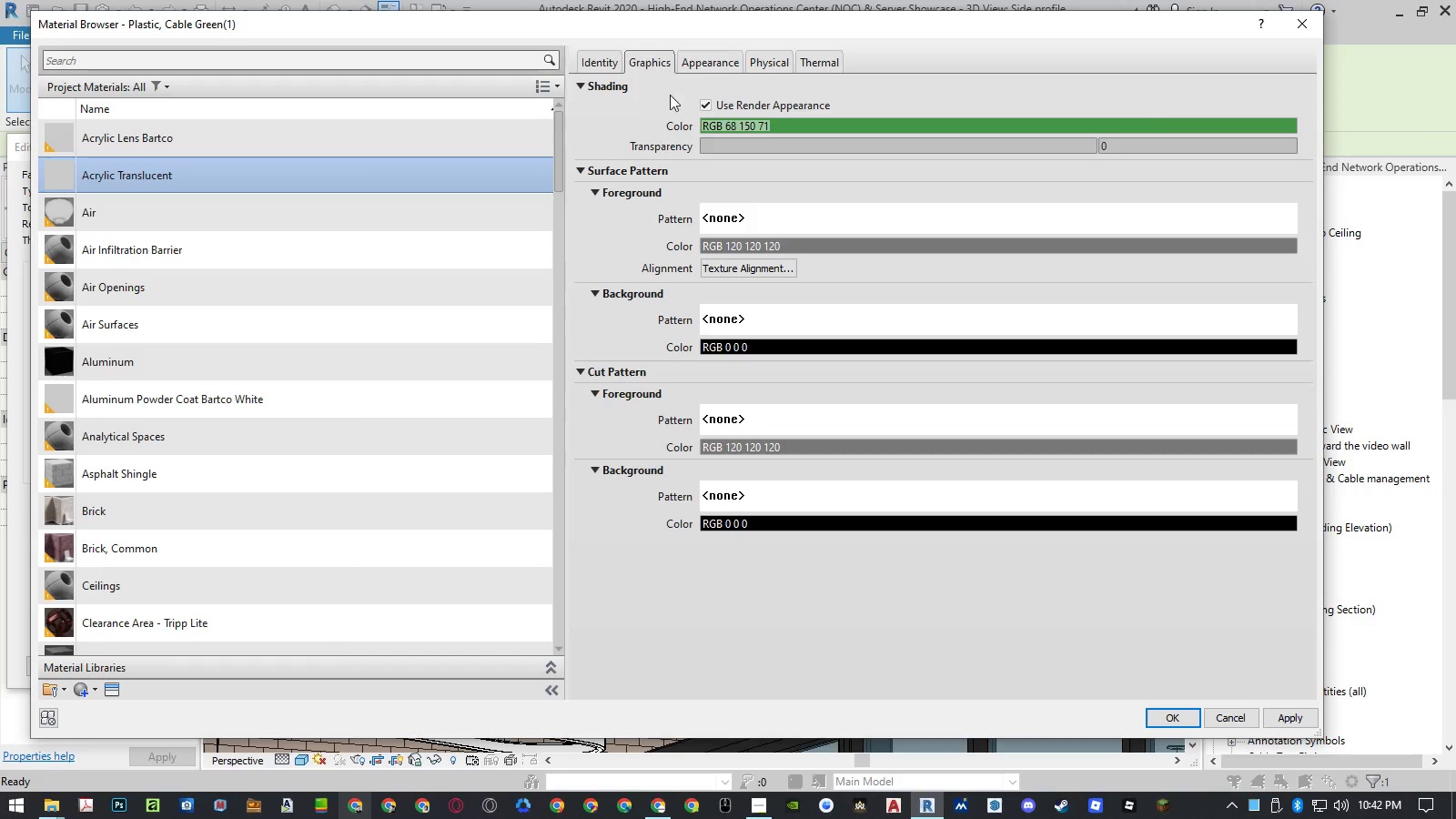 
left_click([724, 58])
 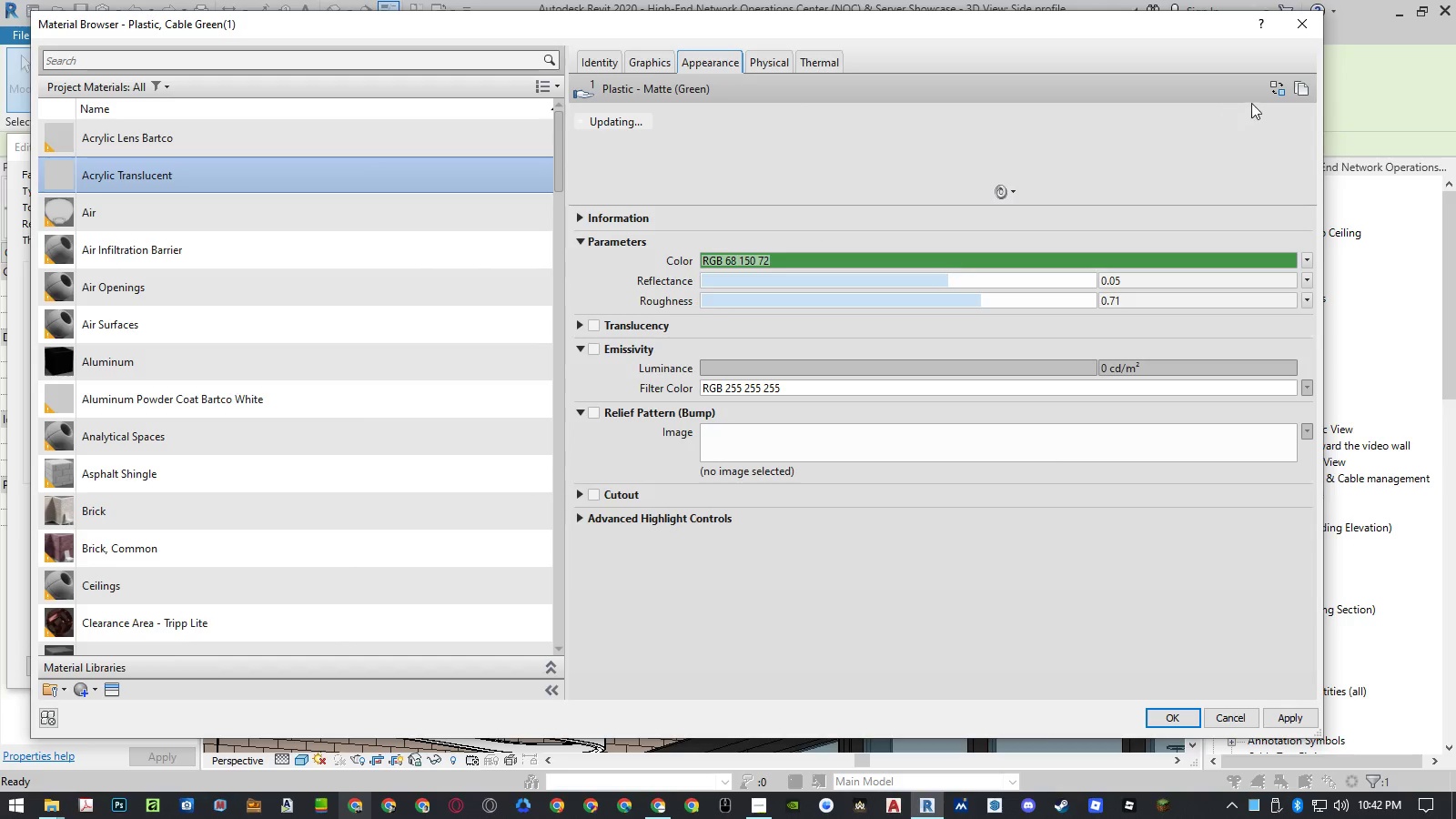 
left_click([1272, 96])
 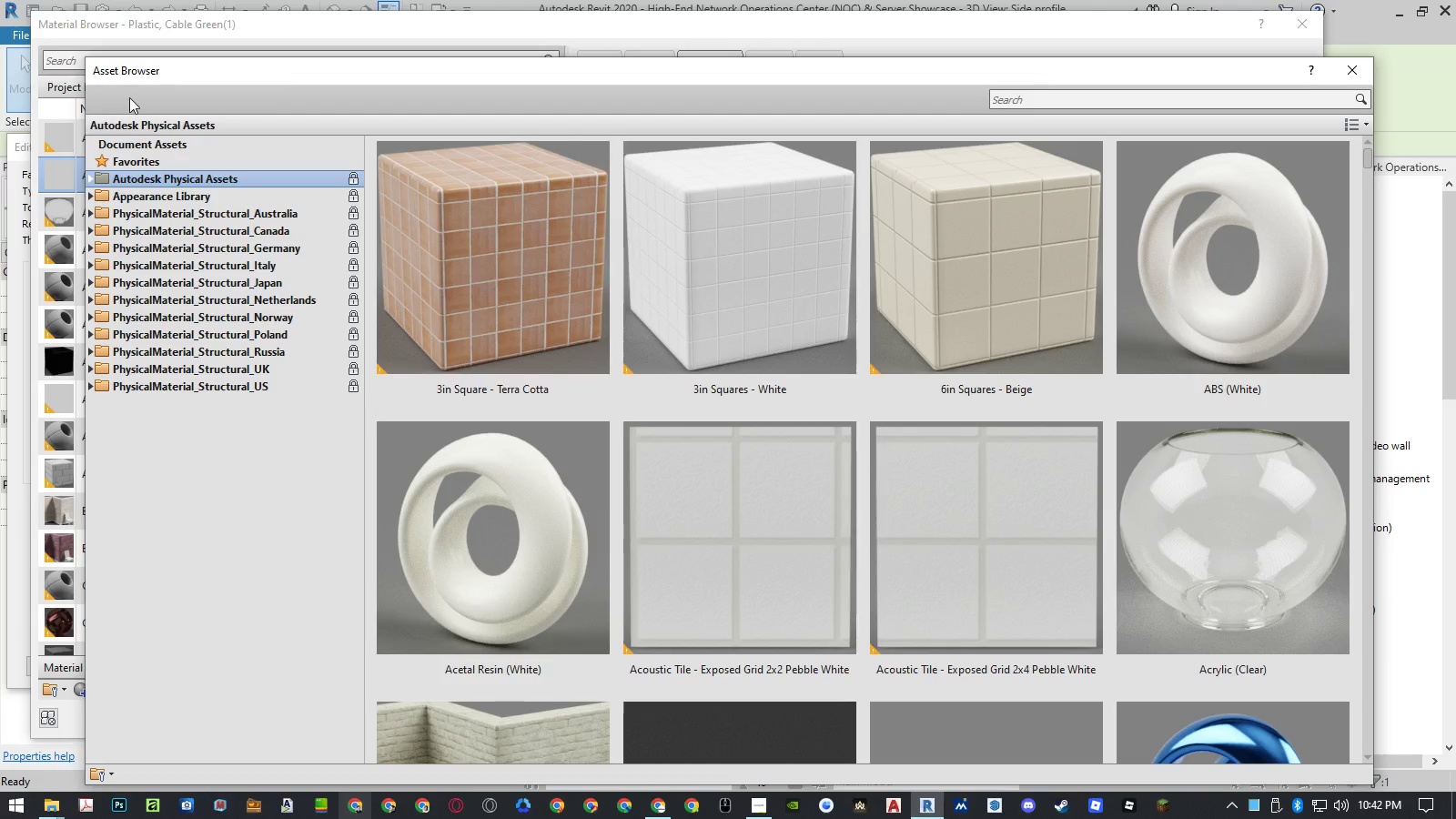 
left_click([88, 198])
 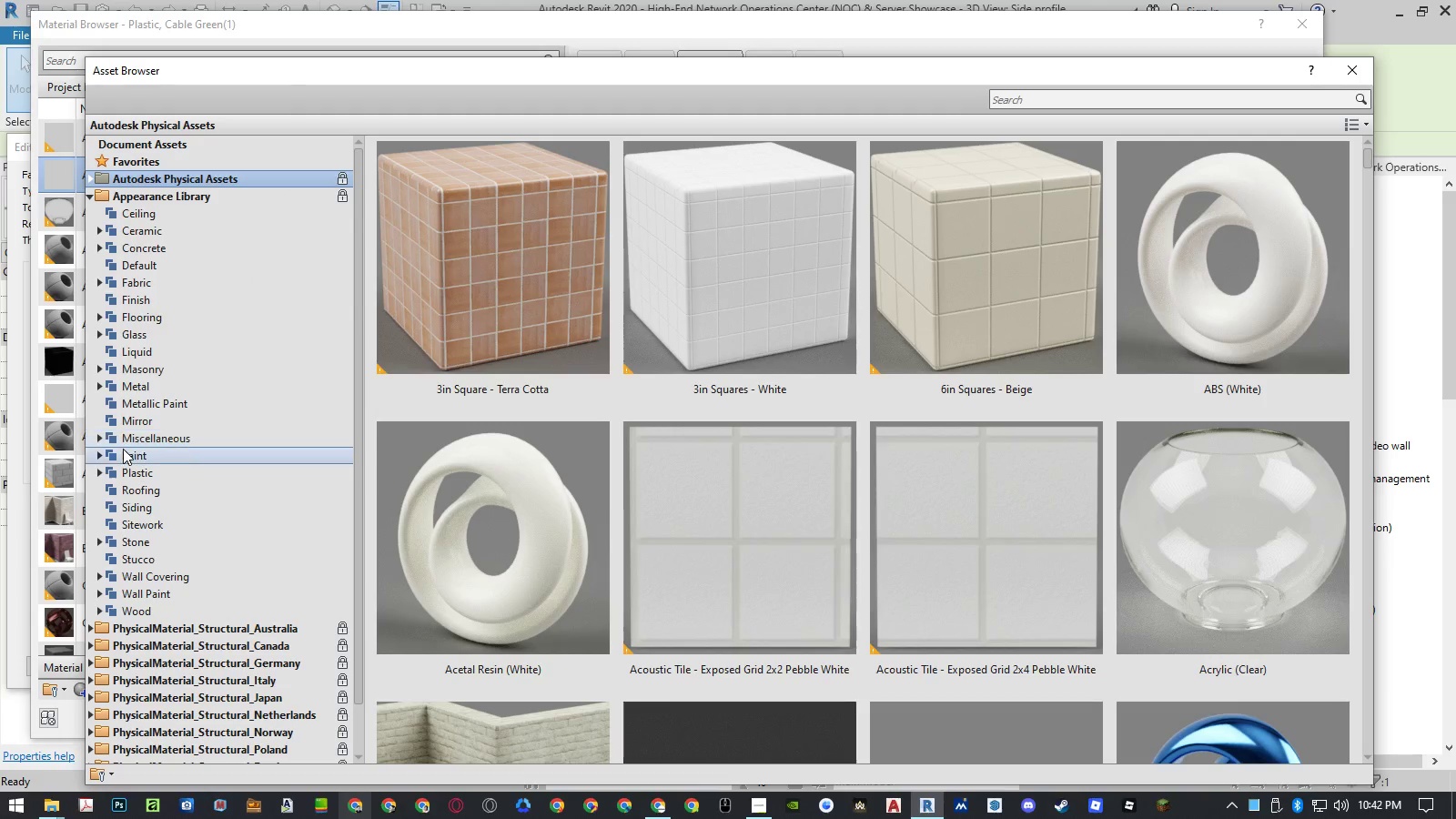 
double_click([124, 465])
 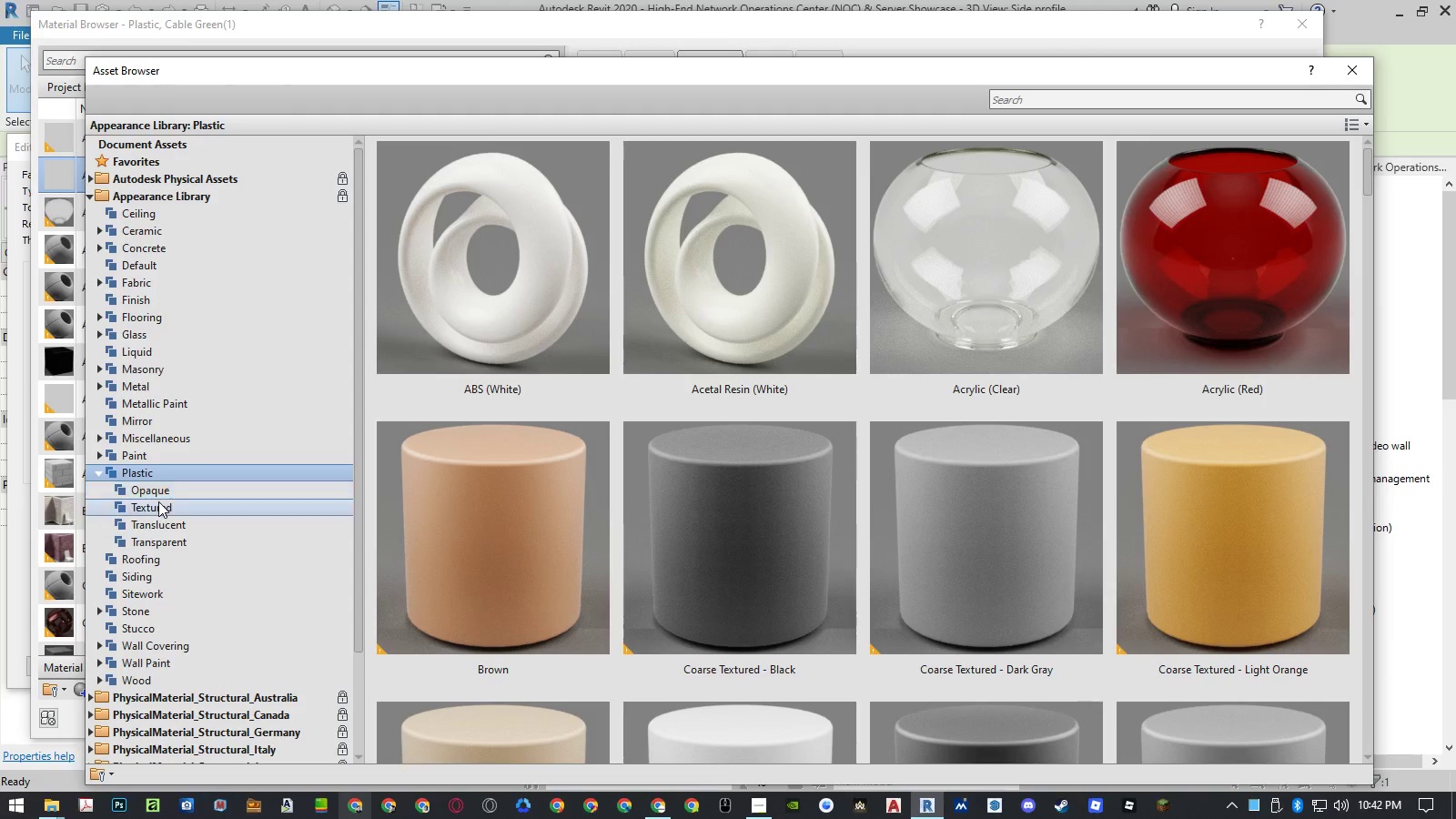 
left_click([156, 522])
 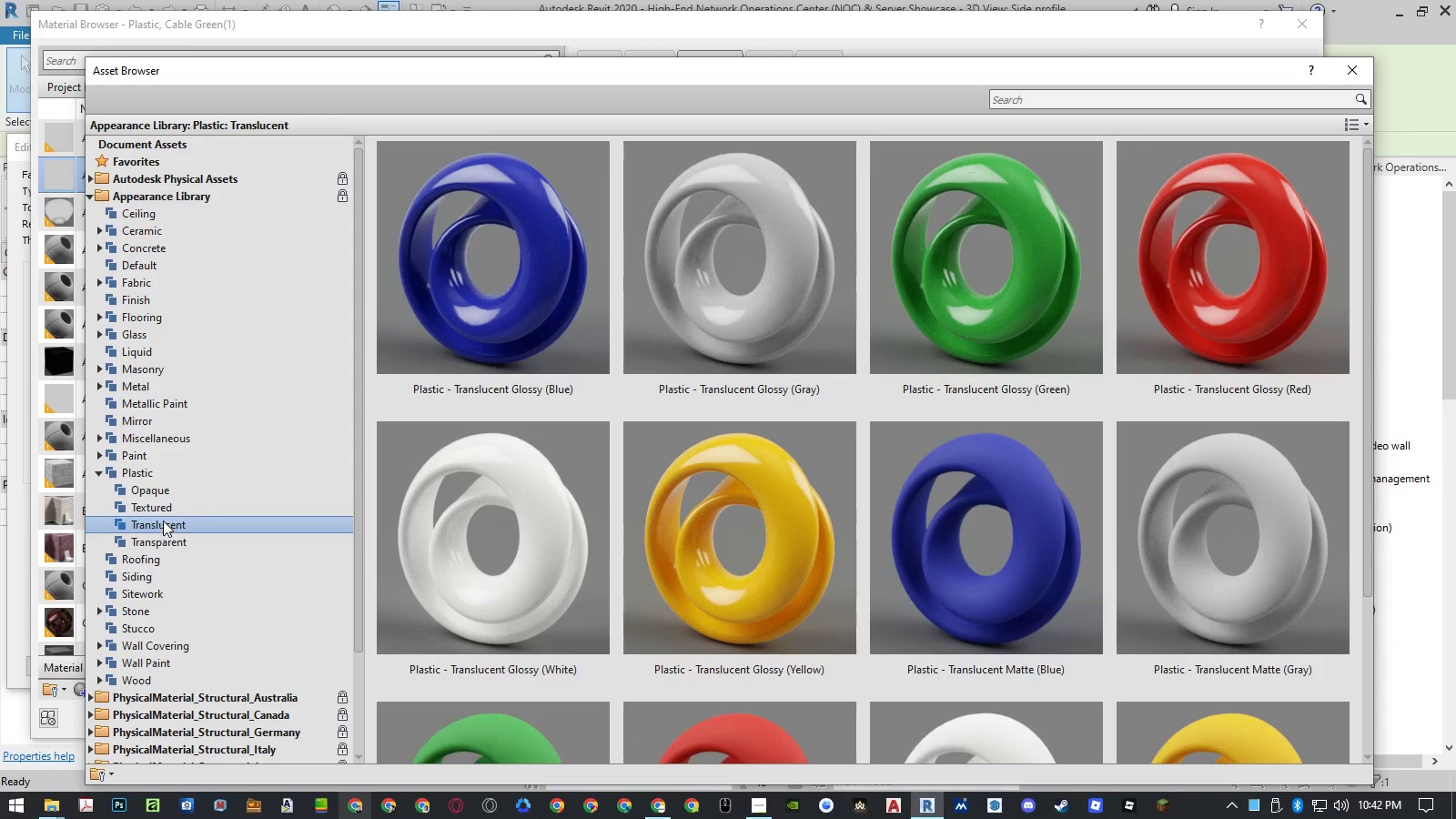 
mouse_move([294, 468])
 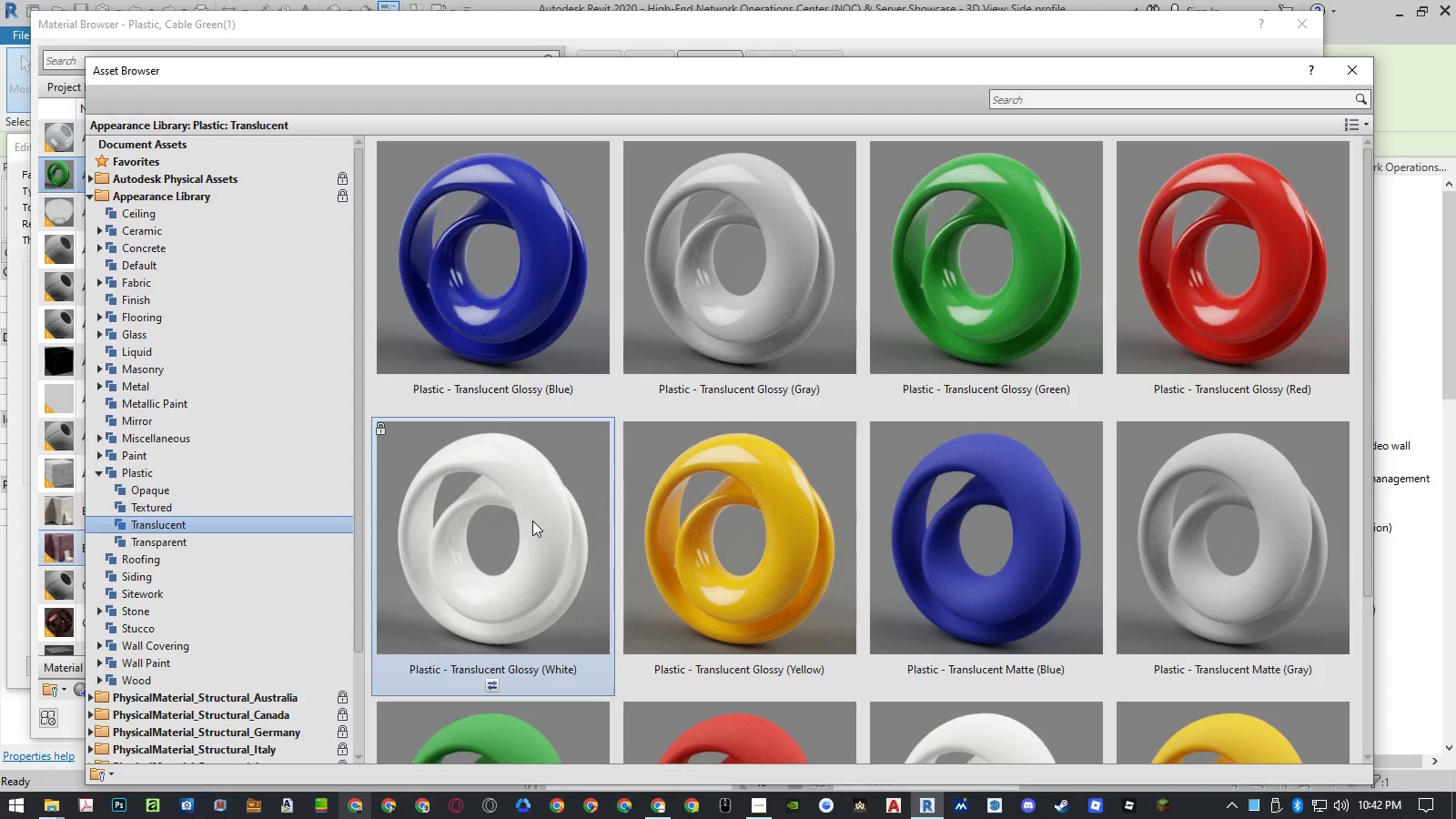 
scroll: coordinate [532, 521], scroll_direction: down, amount: 3.0
 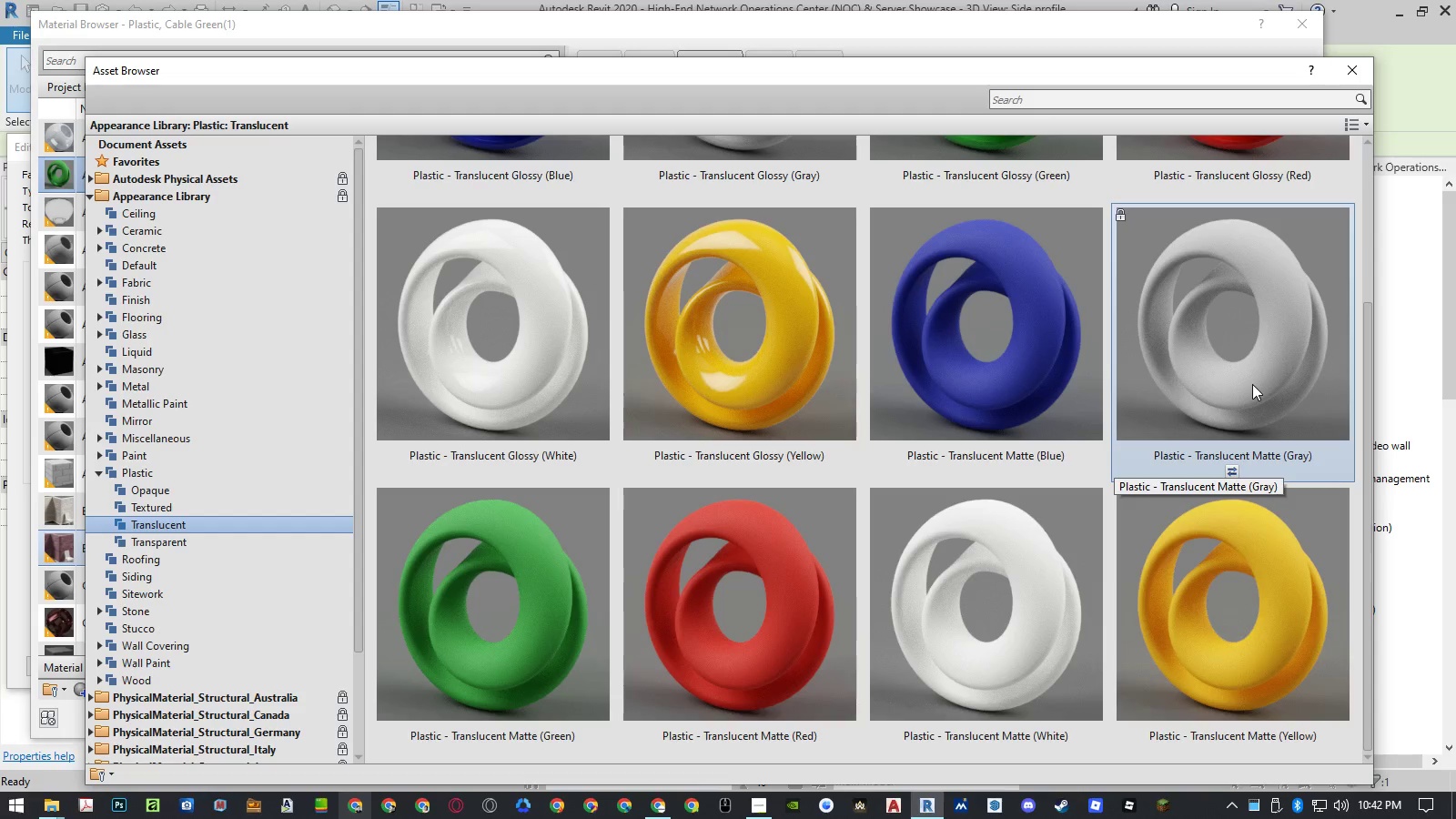 
wait(6.91)
 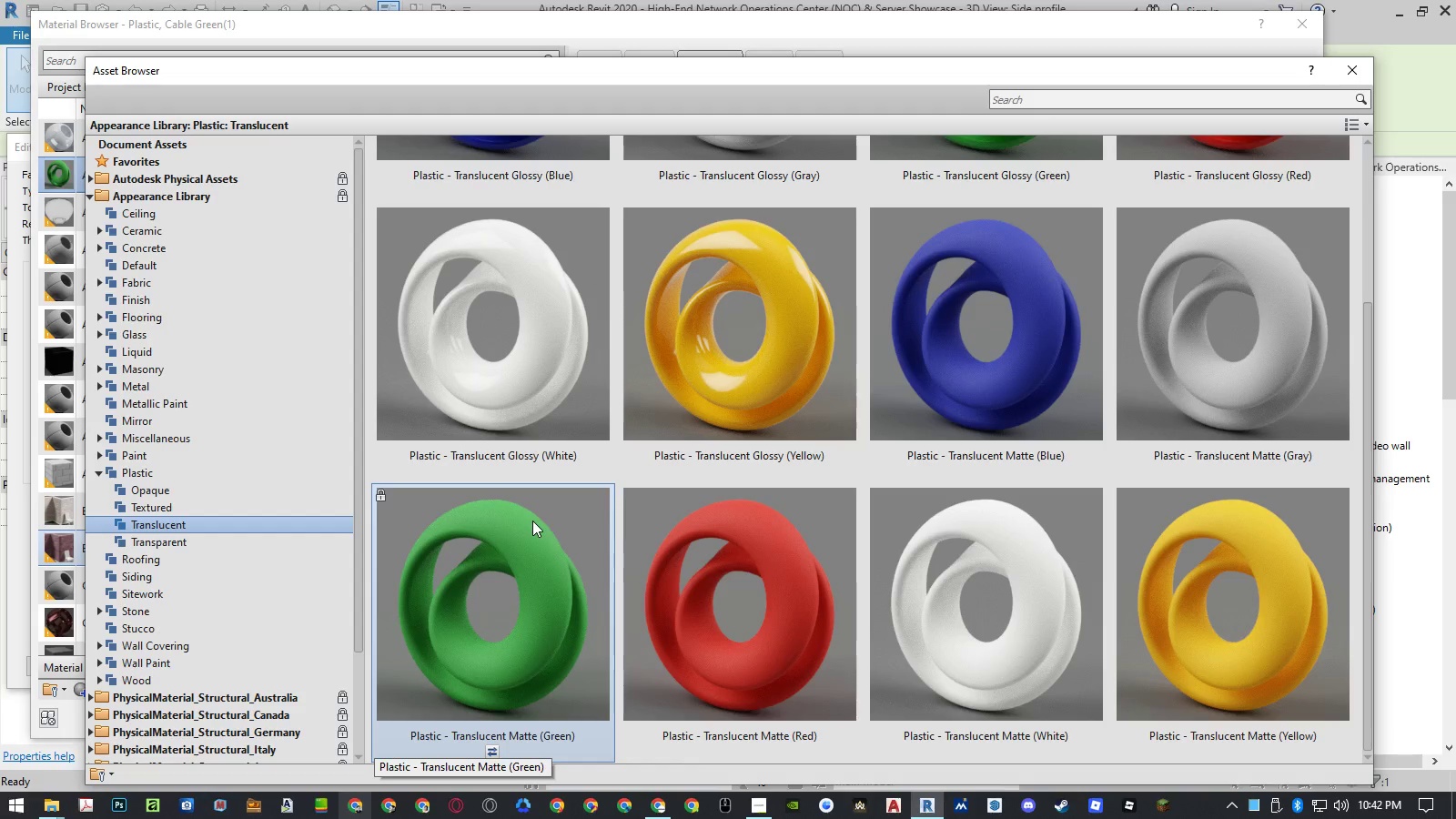 
left_click([986, 747])
 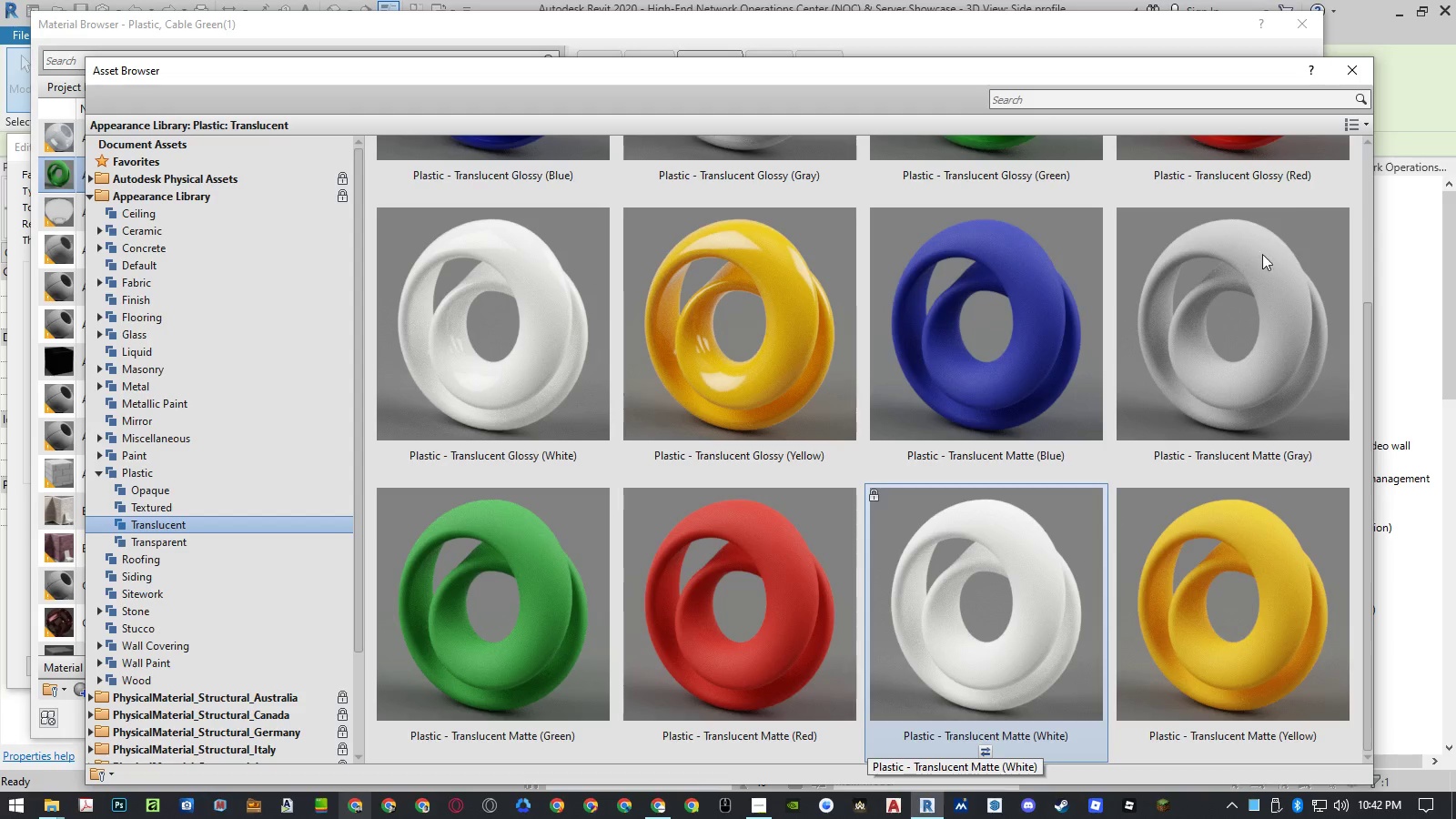 
left_click([1347, 75])
 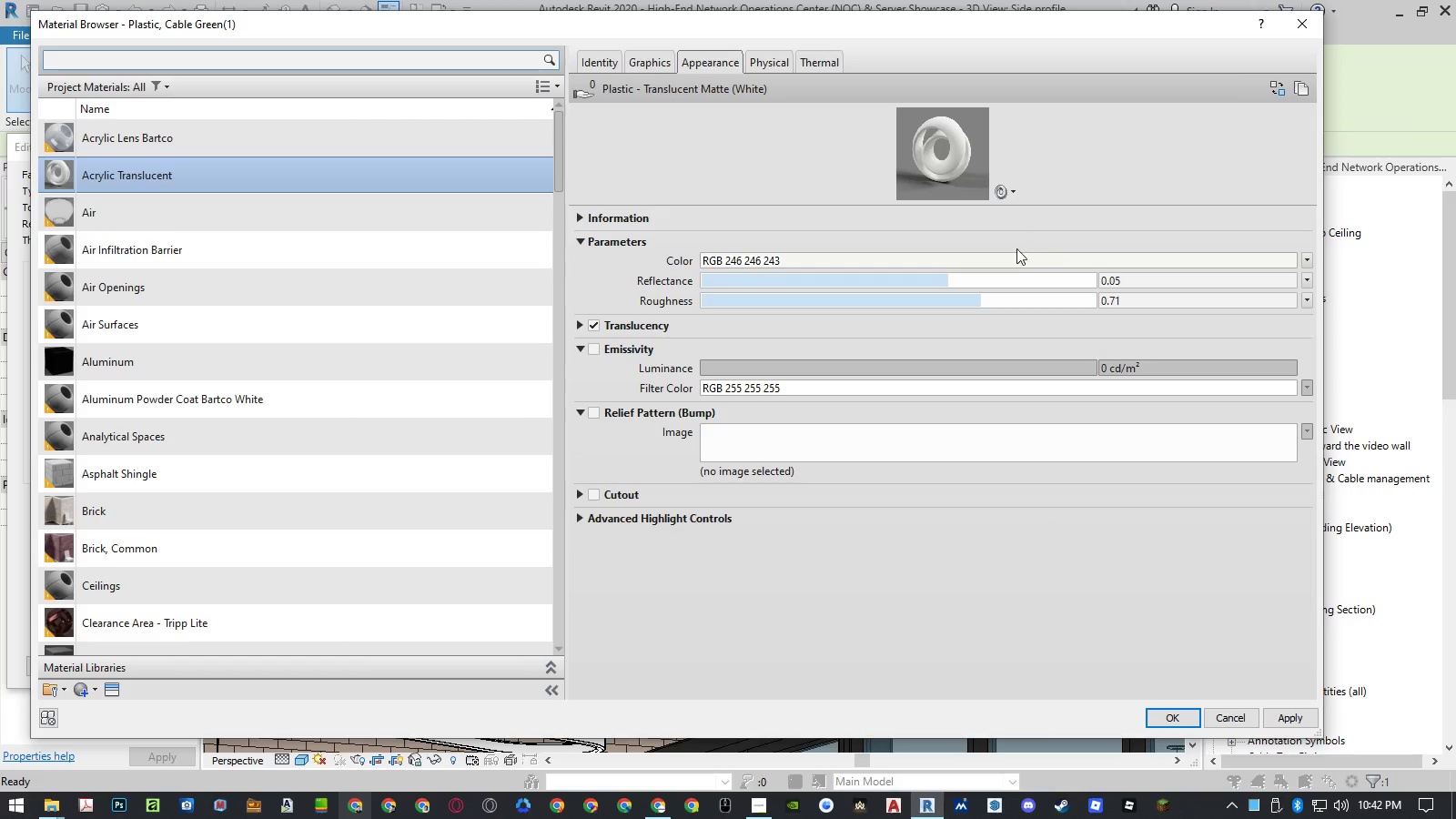 
wait(5.92)
 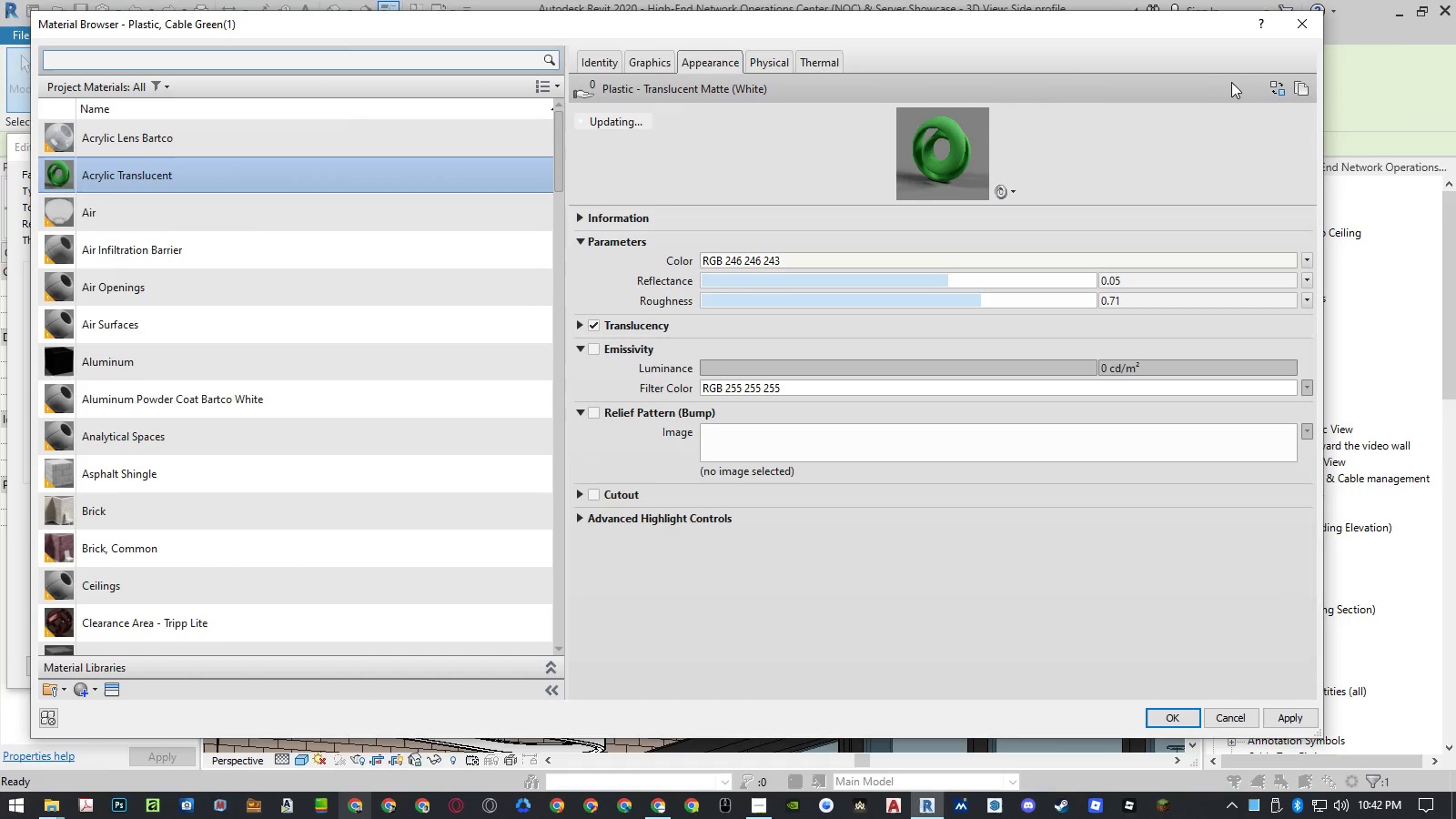 
left_click([580, 327])
 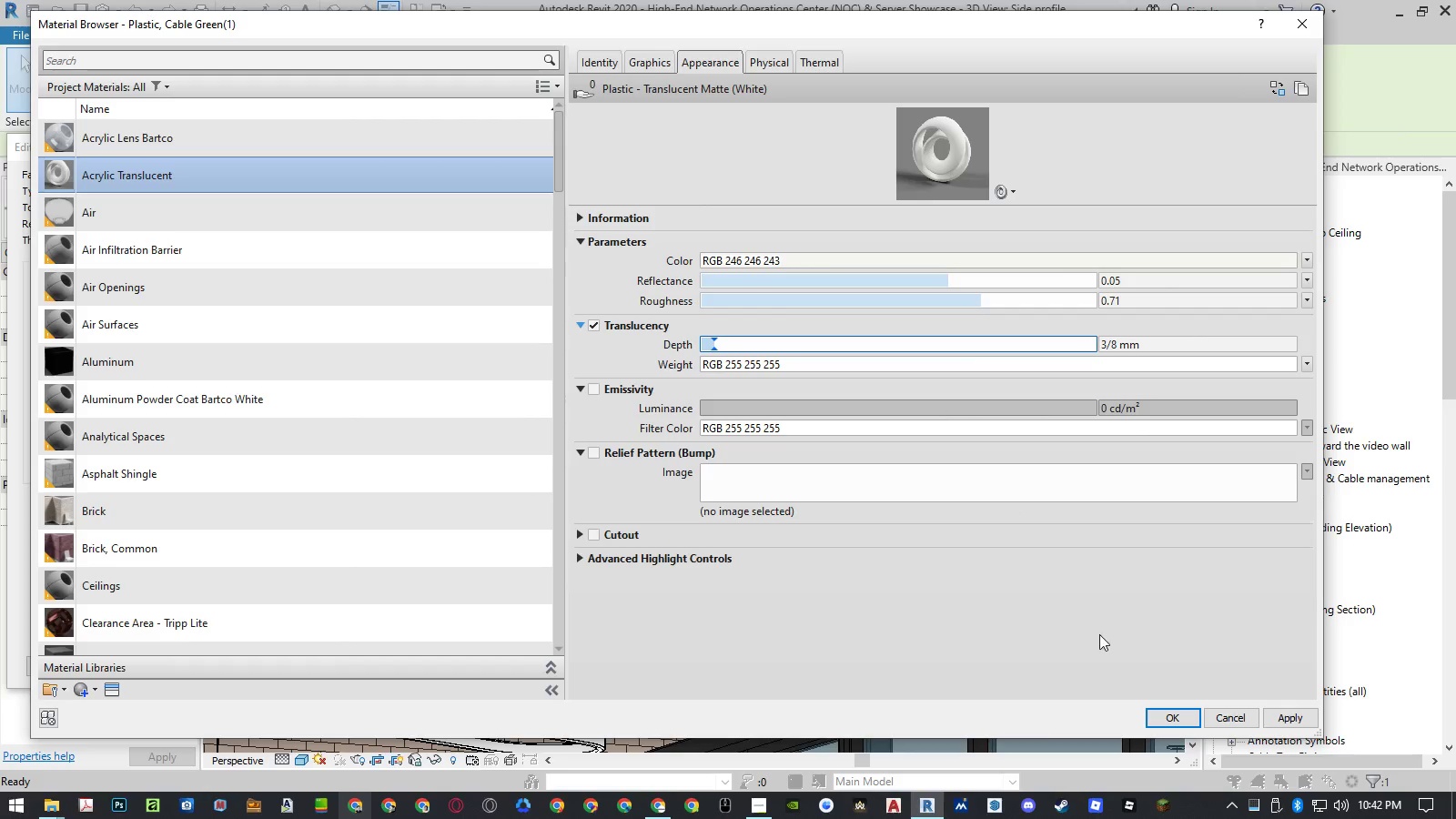 
left_click([1169, 717])
 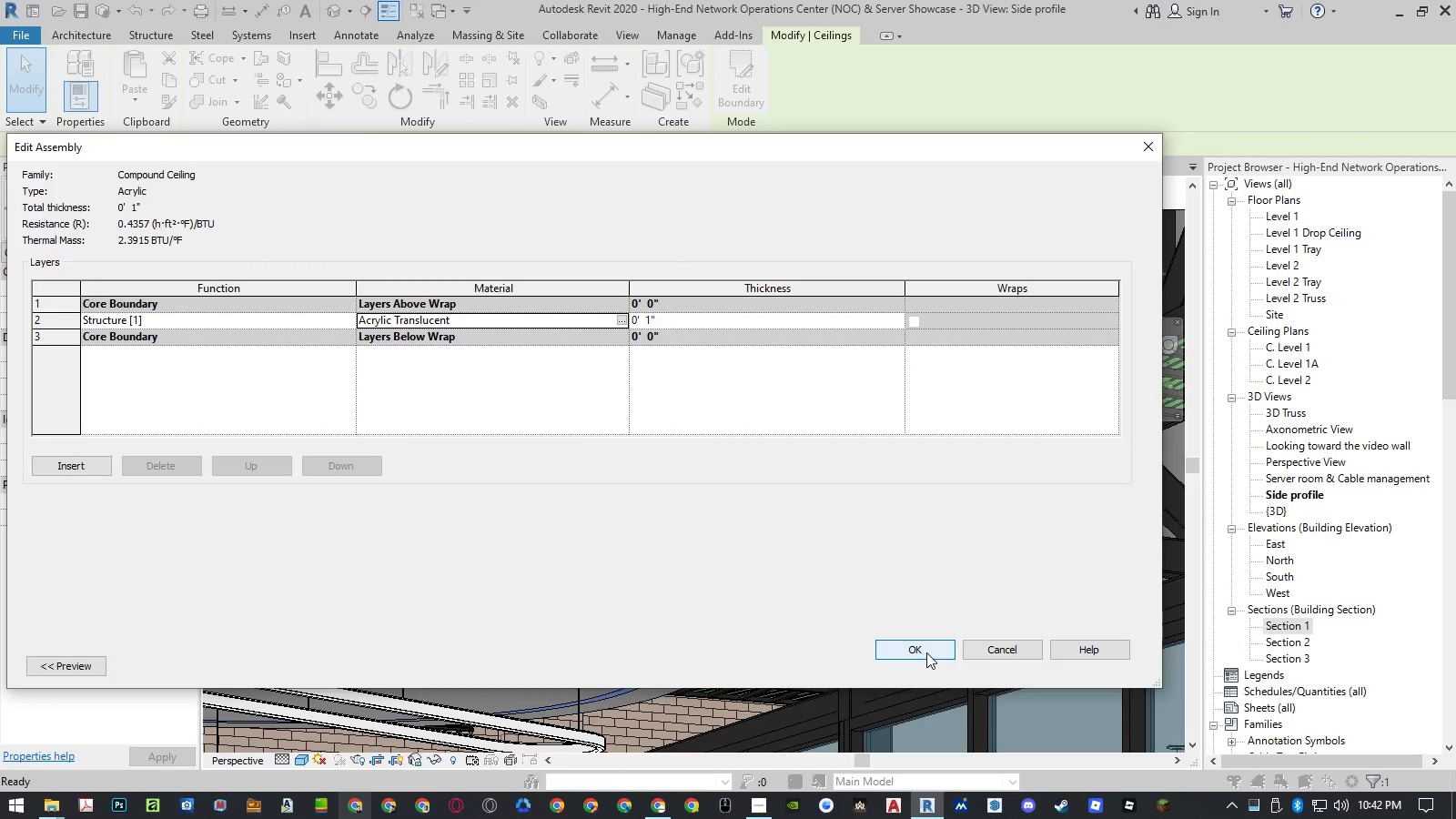 
left_click([926, 652])
 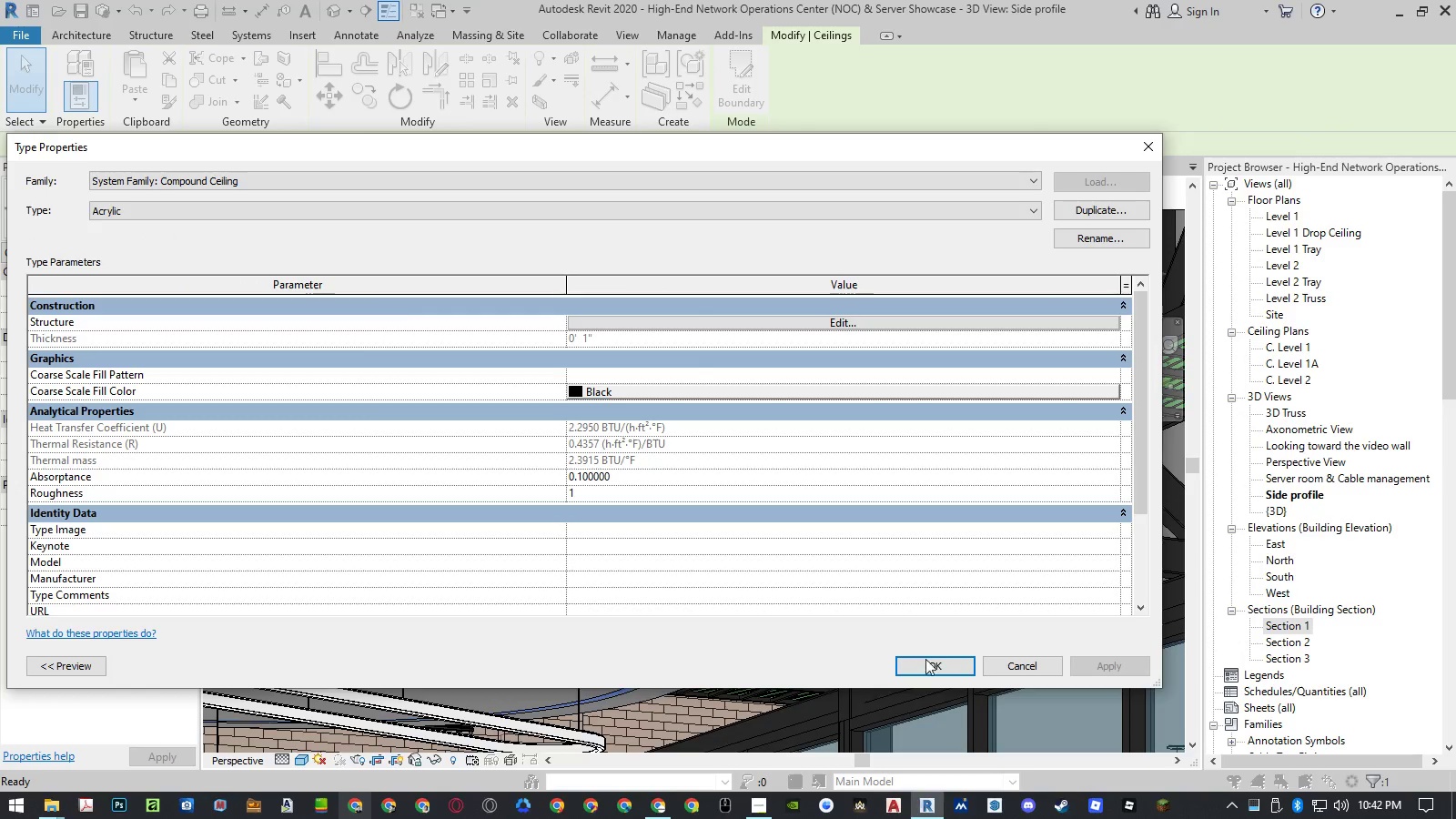 
left_click([925, 664])
 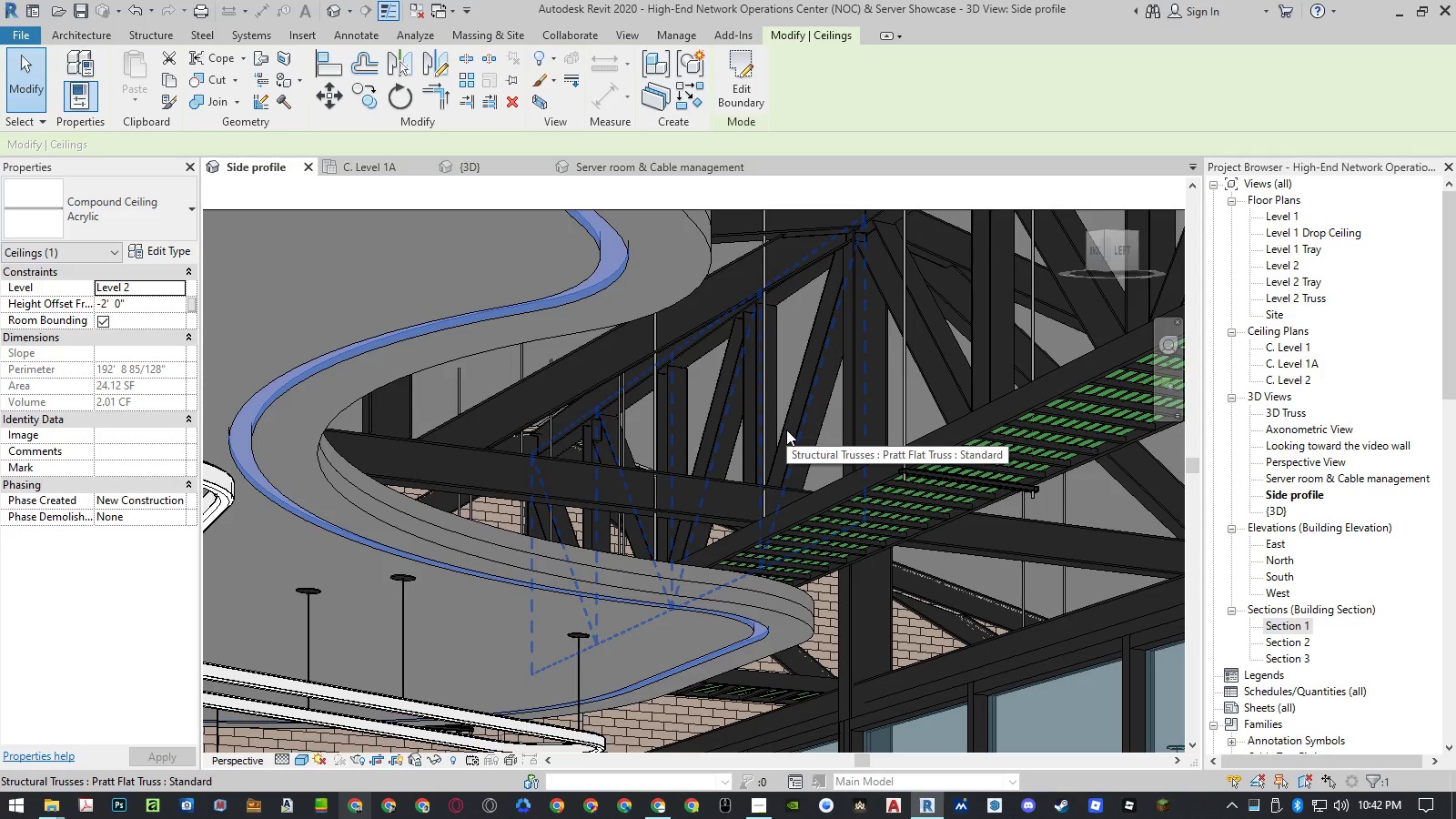 
wait(9.12)
 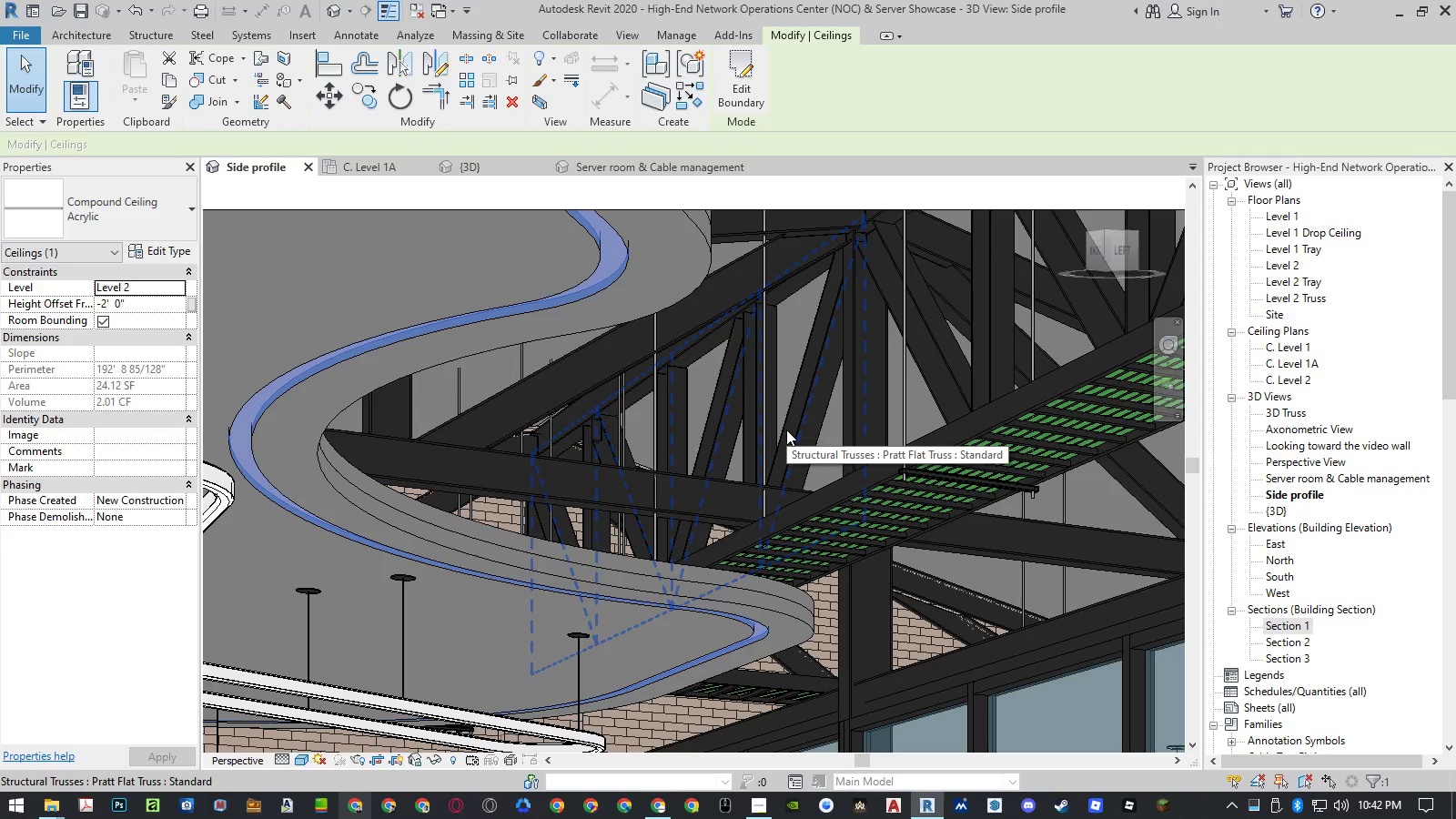 
scroll: coordinate [525, 359], scroll_direction: down, amount: 12.0
 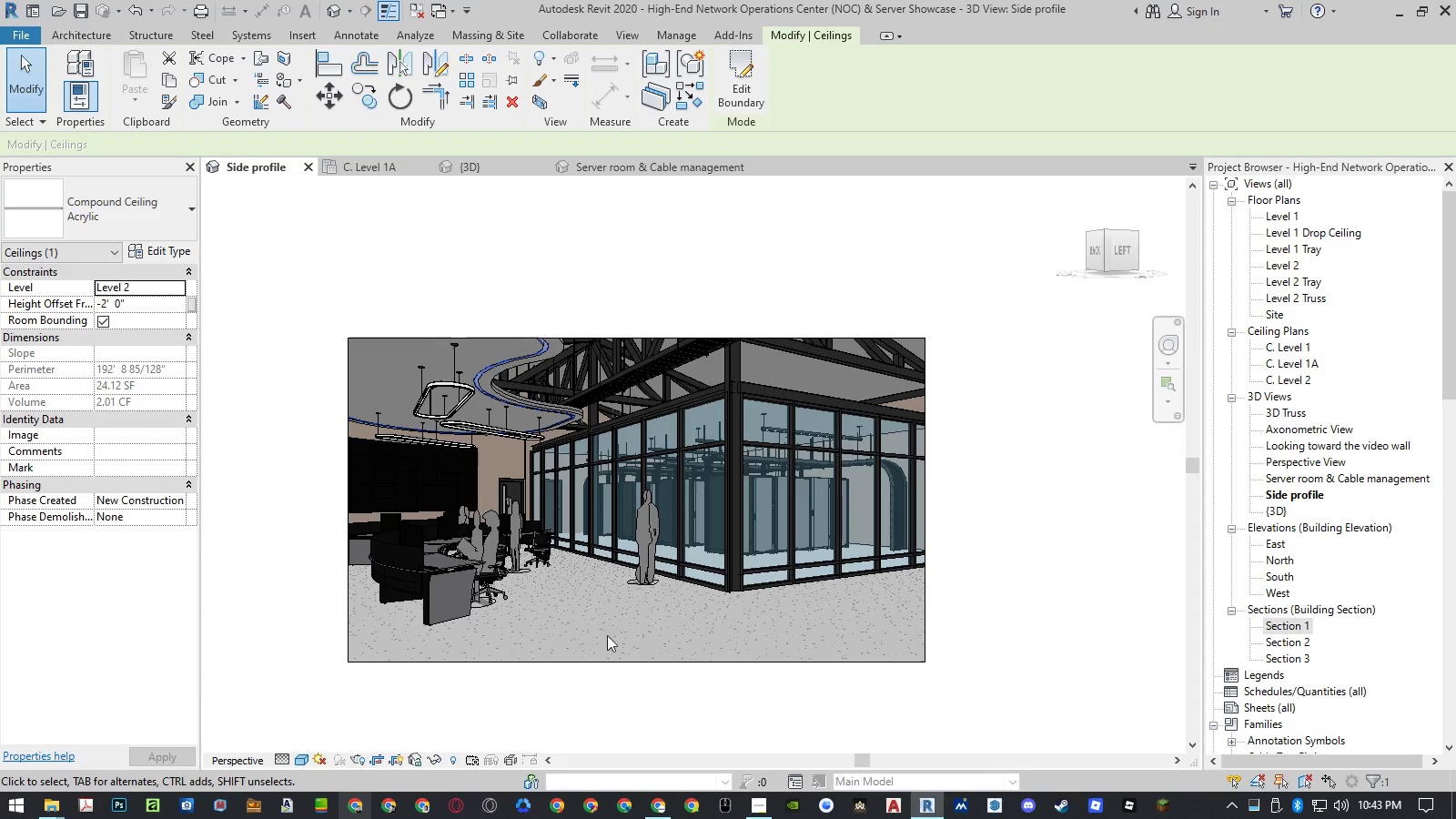 
scroll: coordinate [490, 576], scroll_direction: up, amount: 1.0
 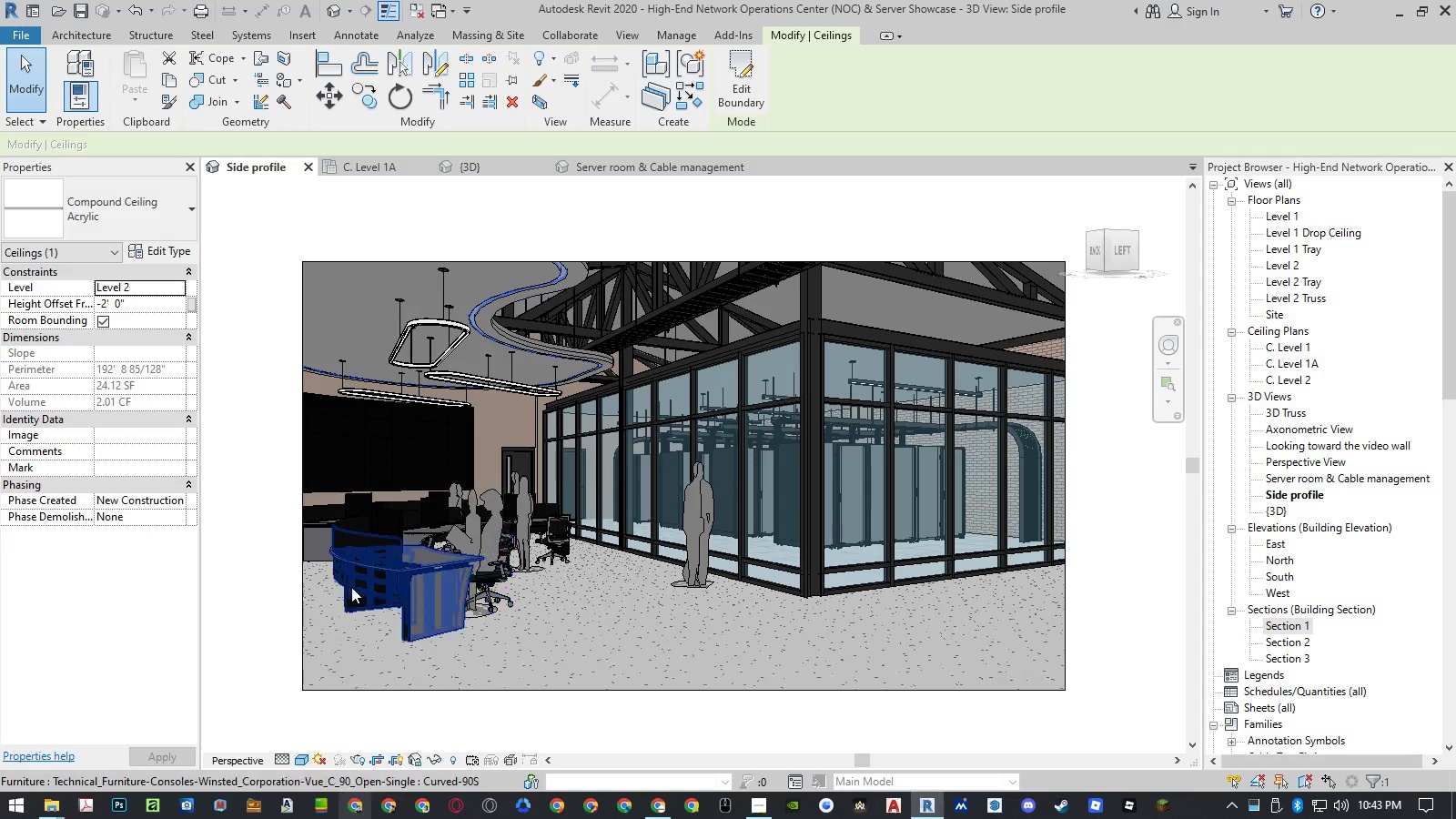 
left_click([275, 586])
 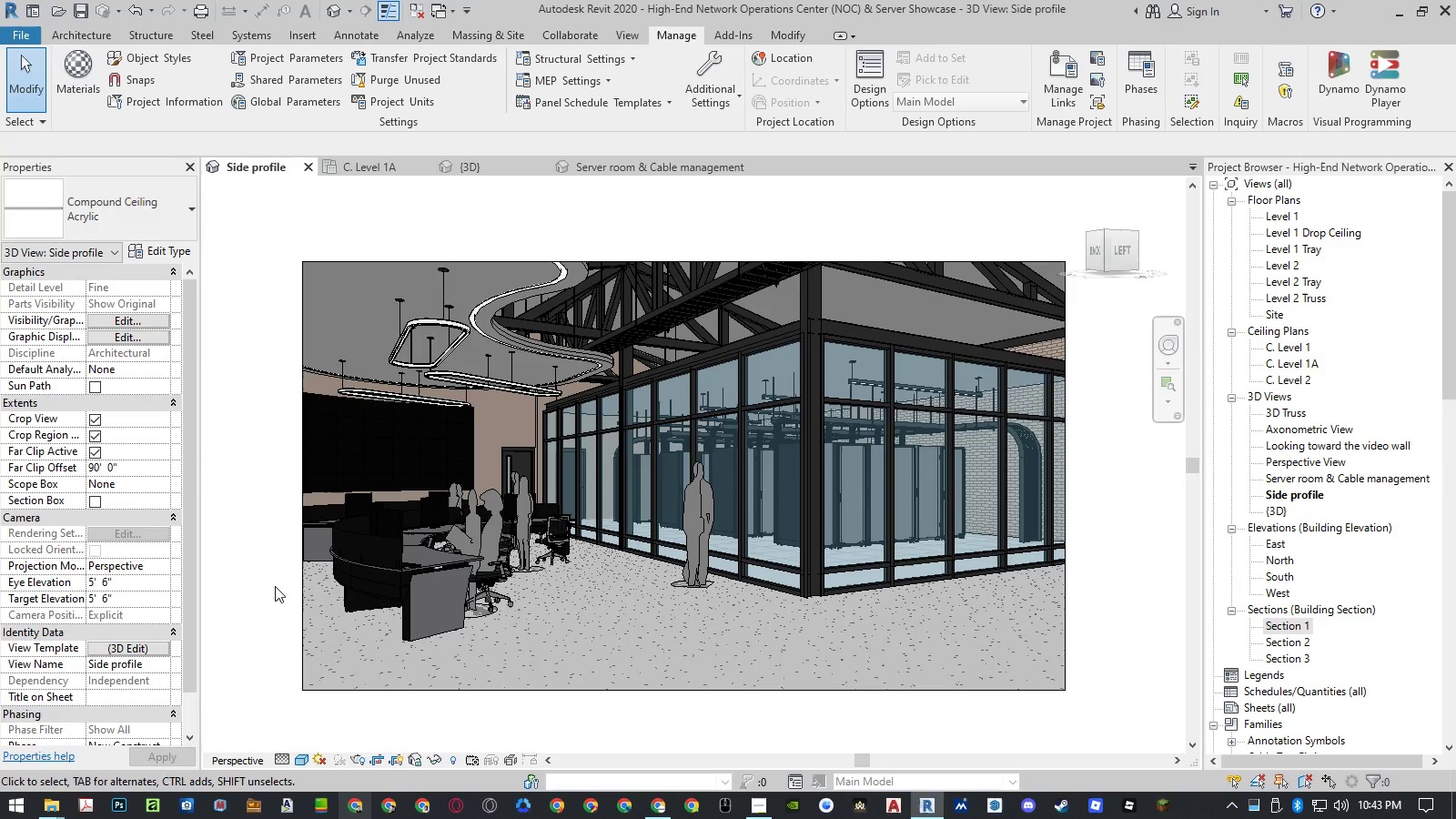 
key(Control+ControlLeft)
 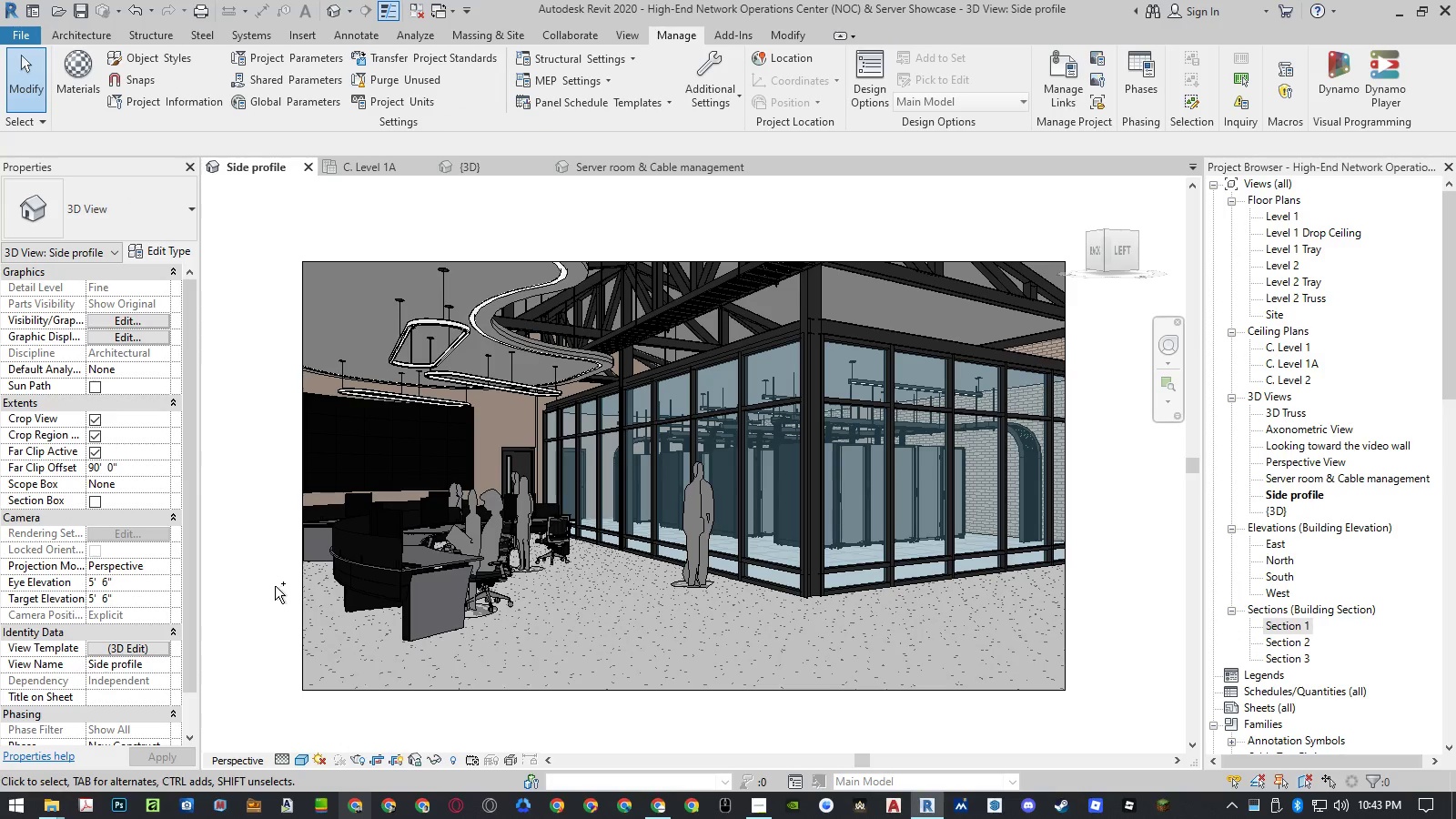 
key(Control+S)
 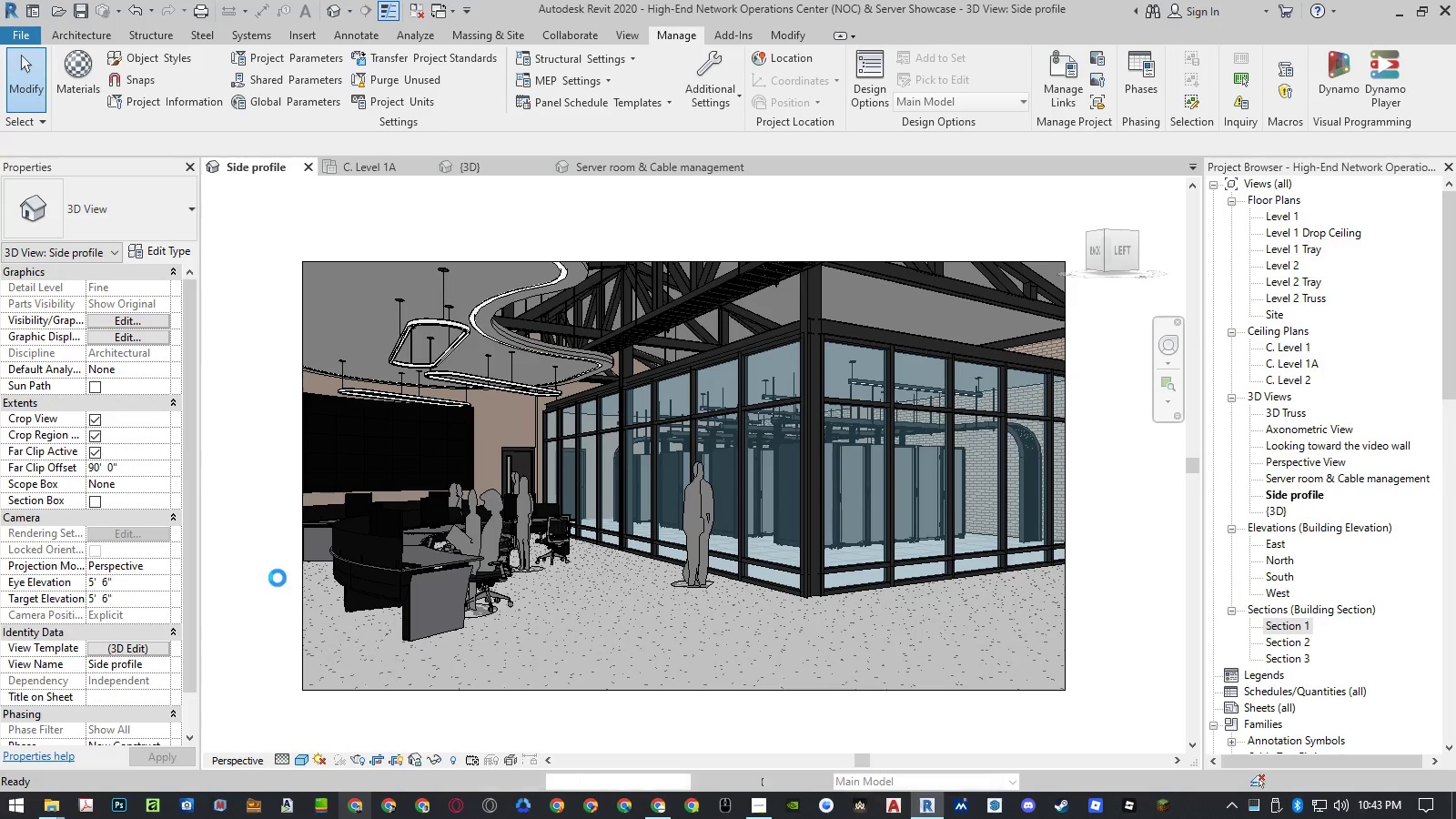 
type(rr)
 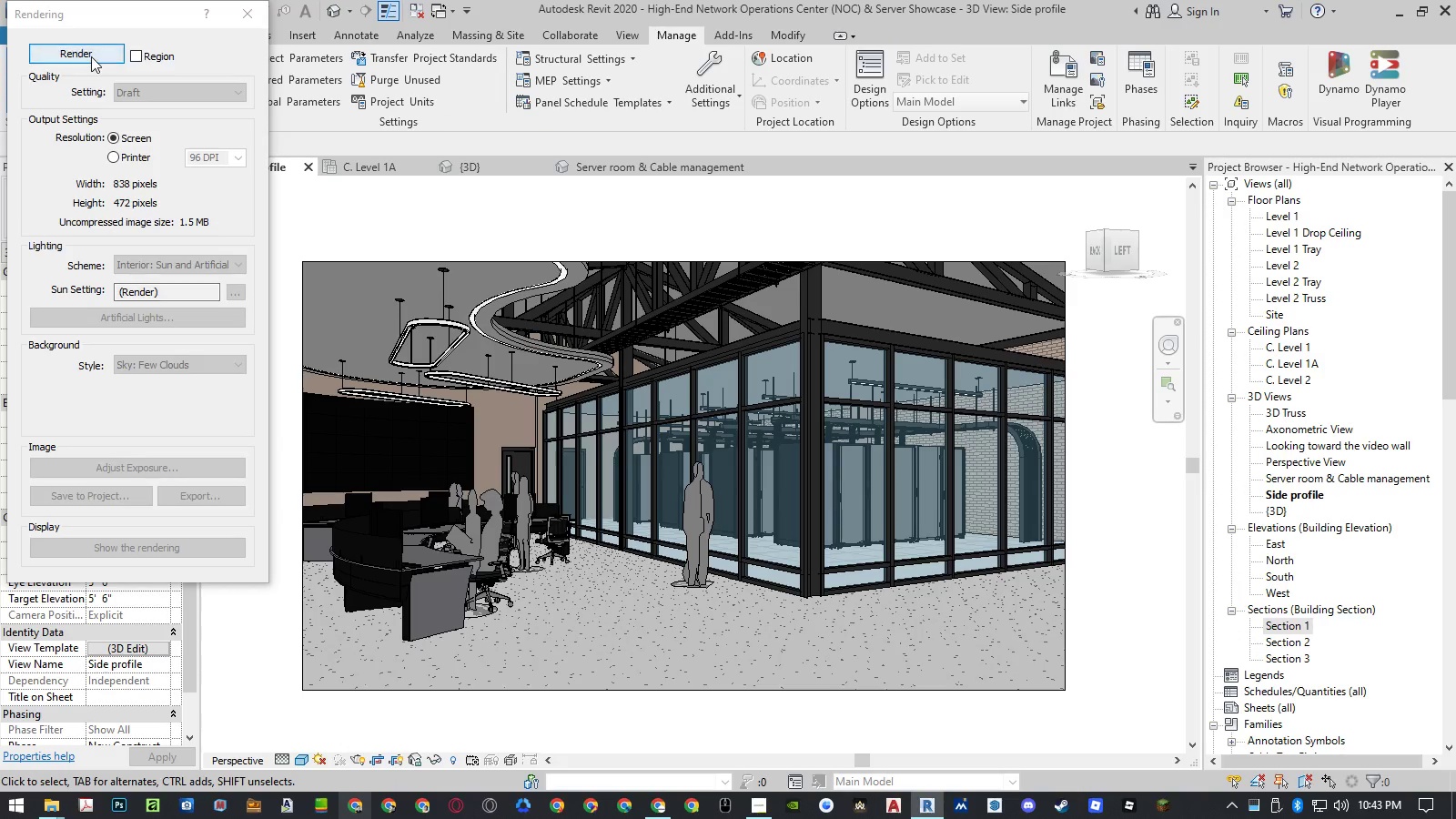 
left_click([91, 56])
 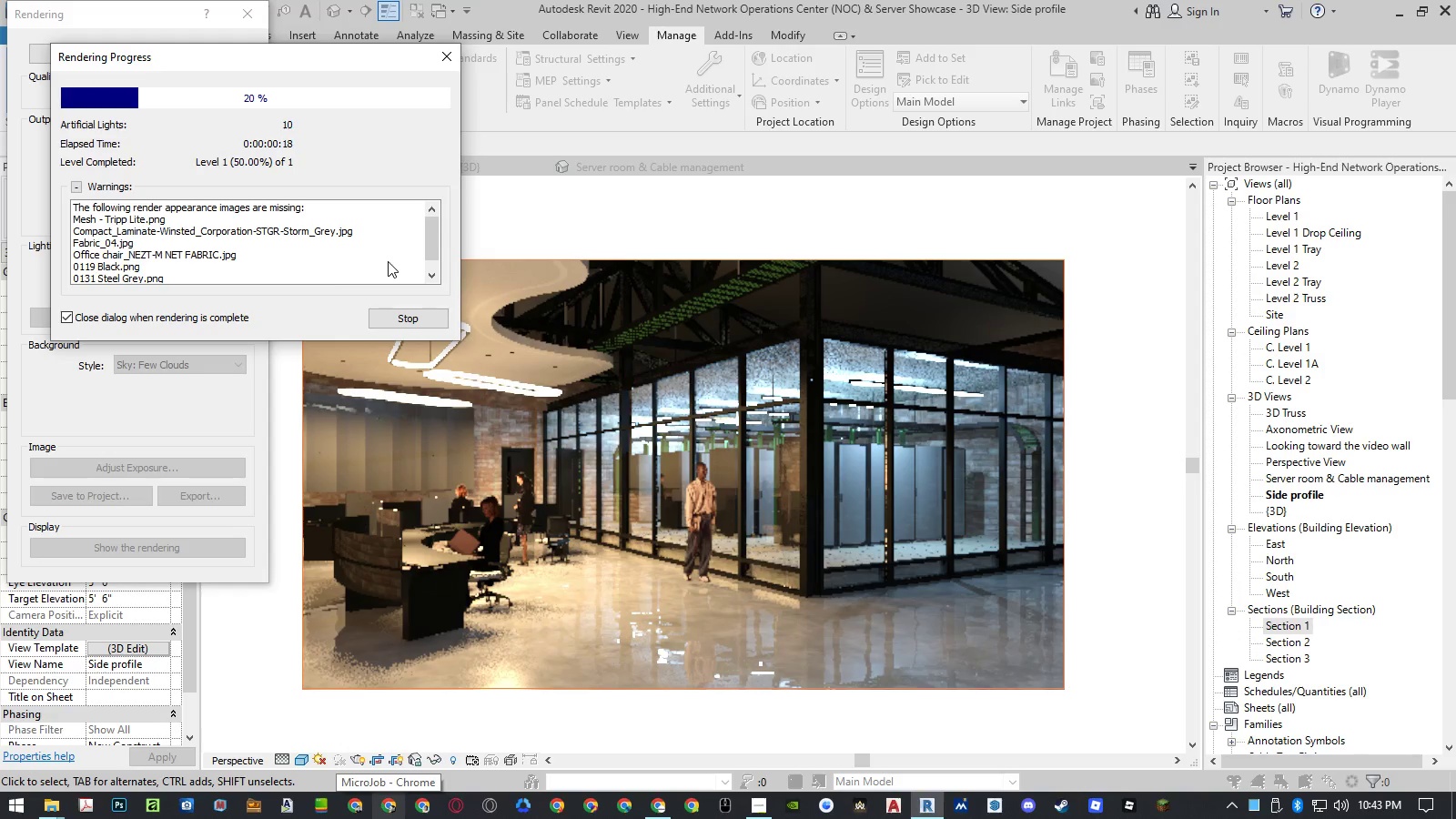 
wait(23.2)
 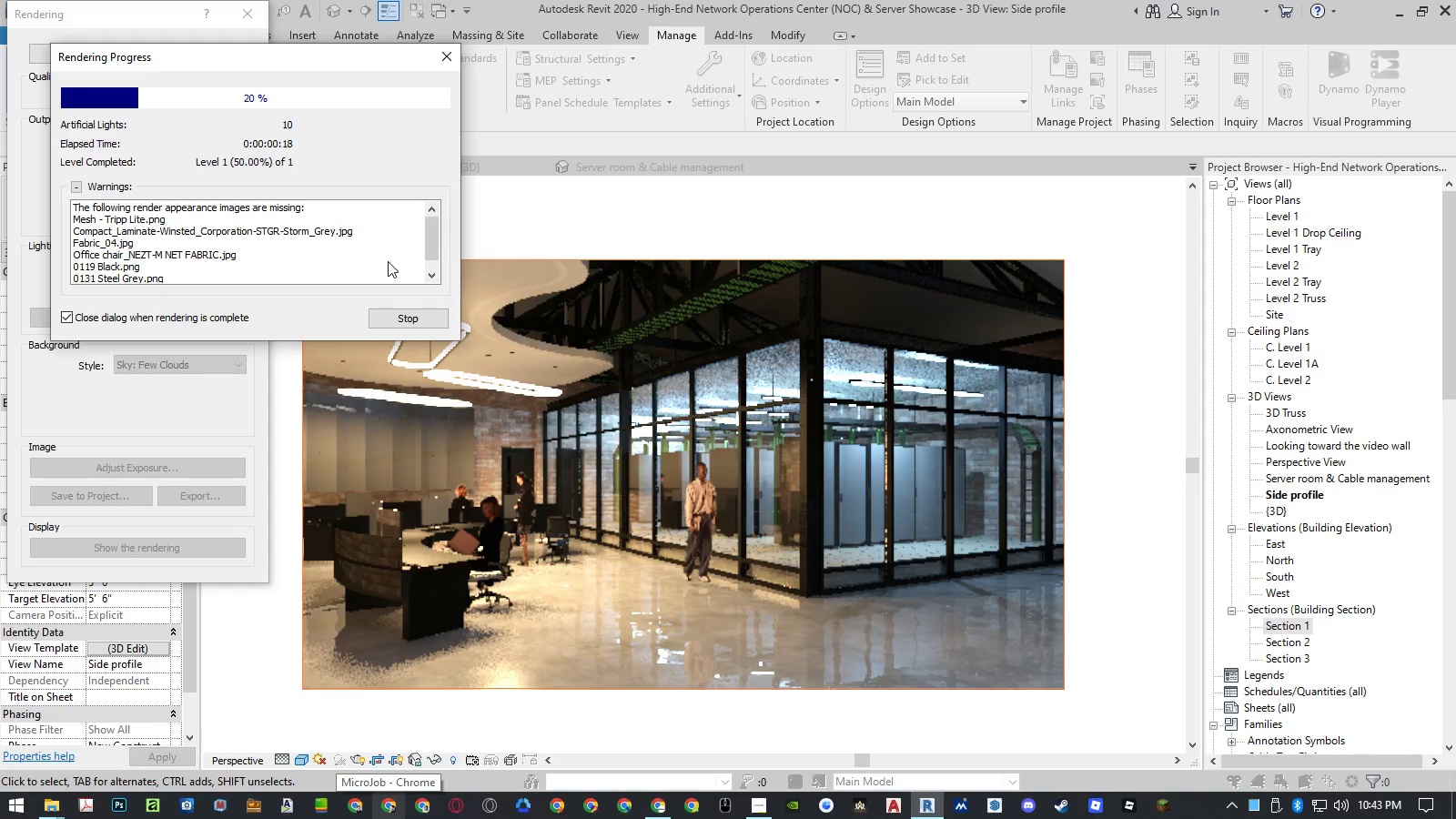 
left_click([247, 20])
 